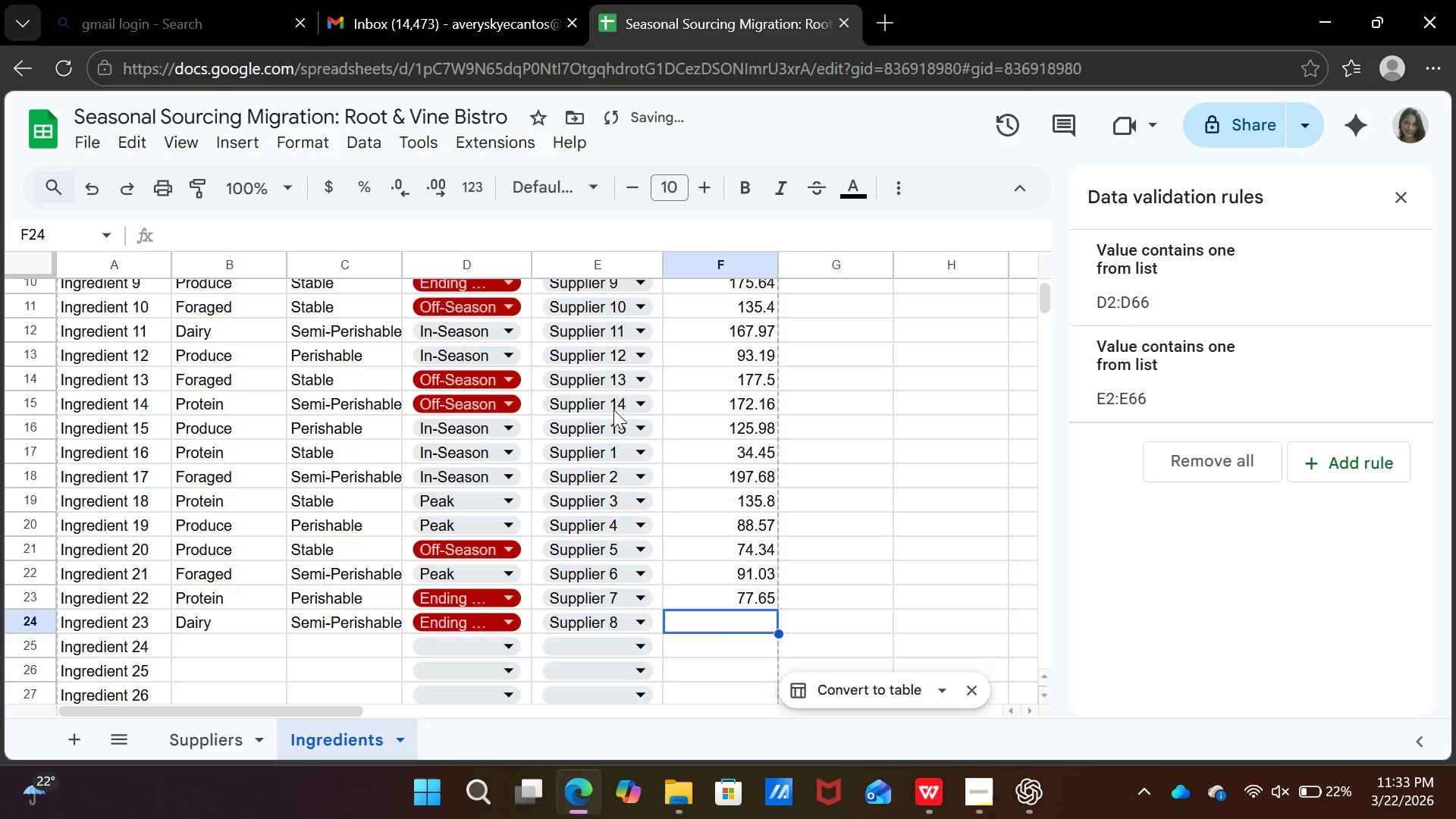 
key(ArrowRight)
 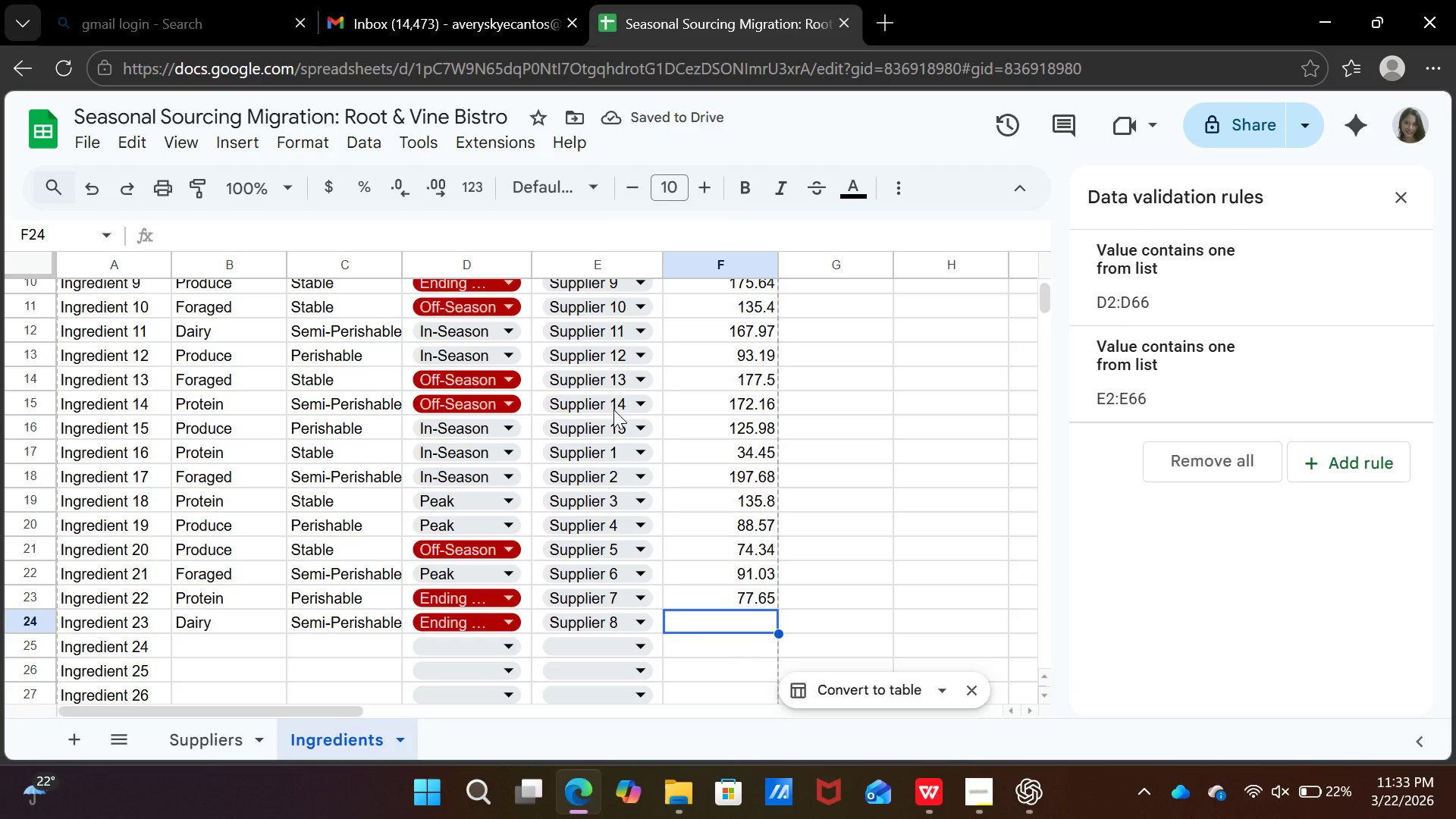 
type(109.67)
 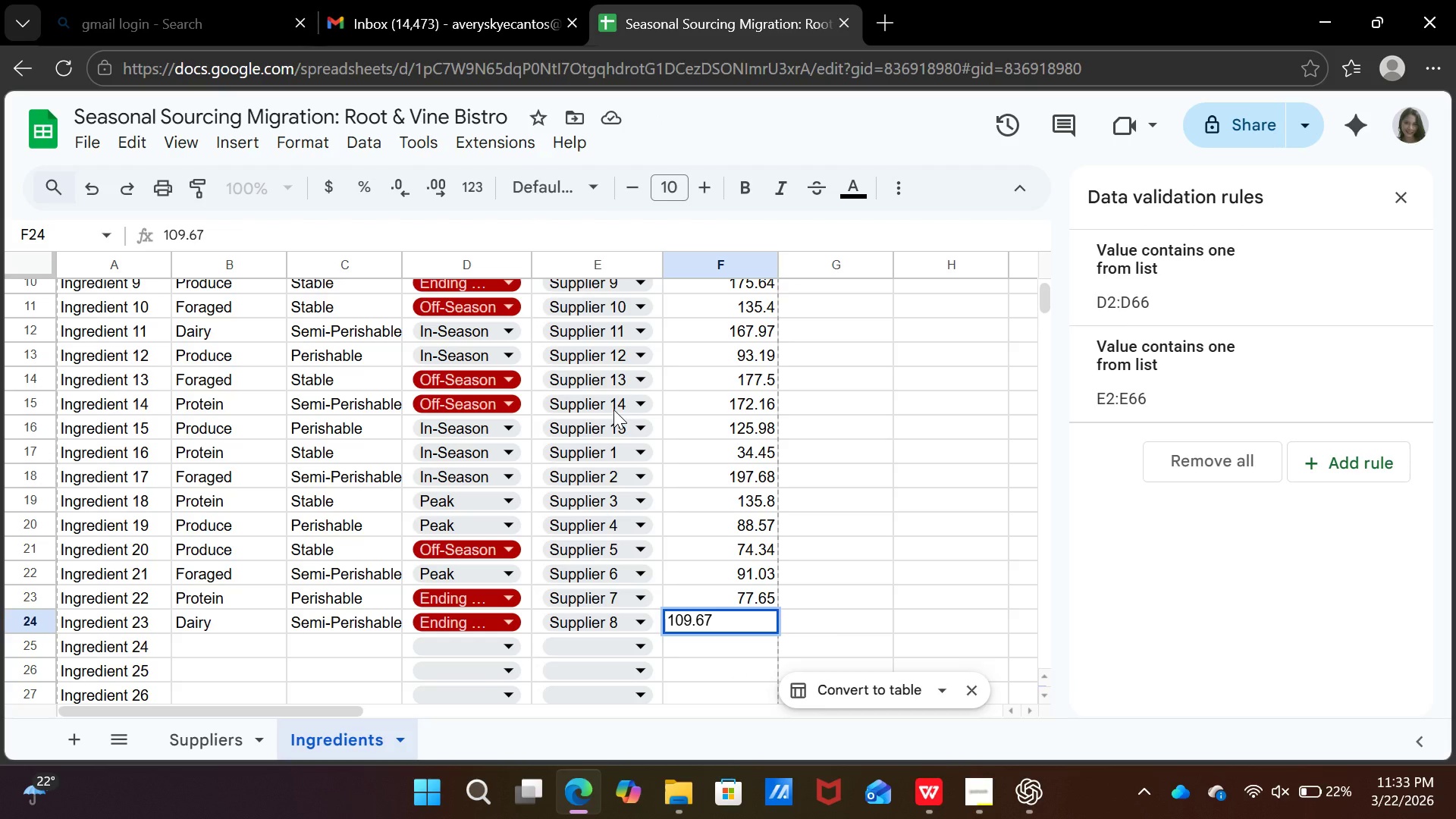 
key(ArrowDown)
 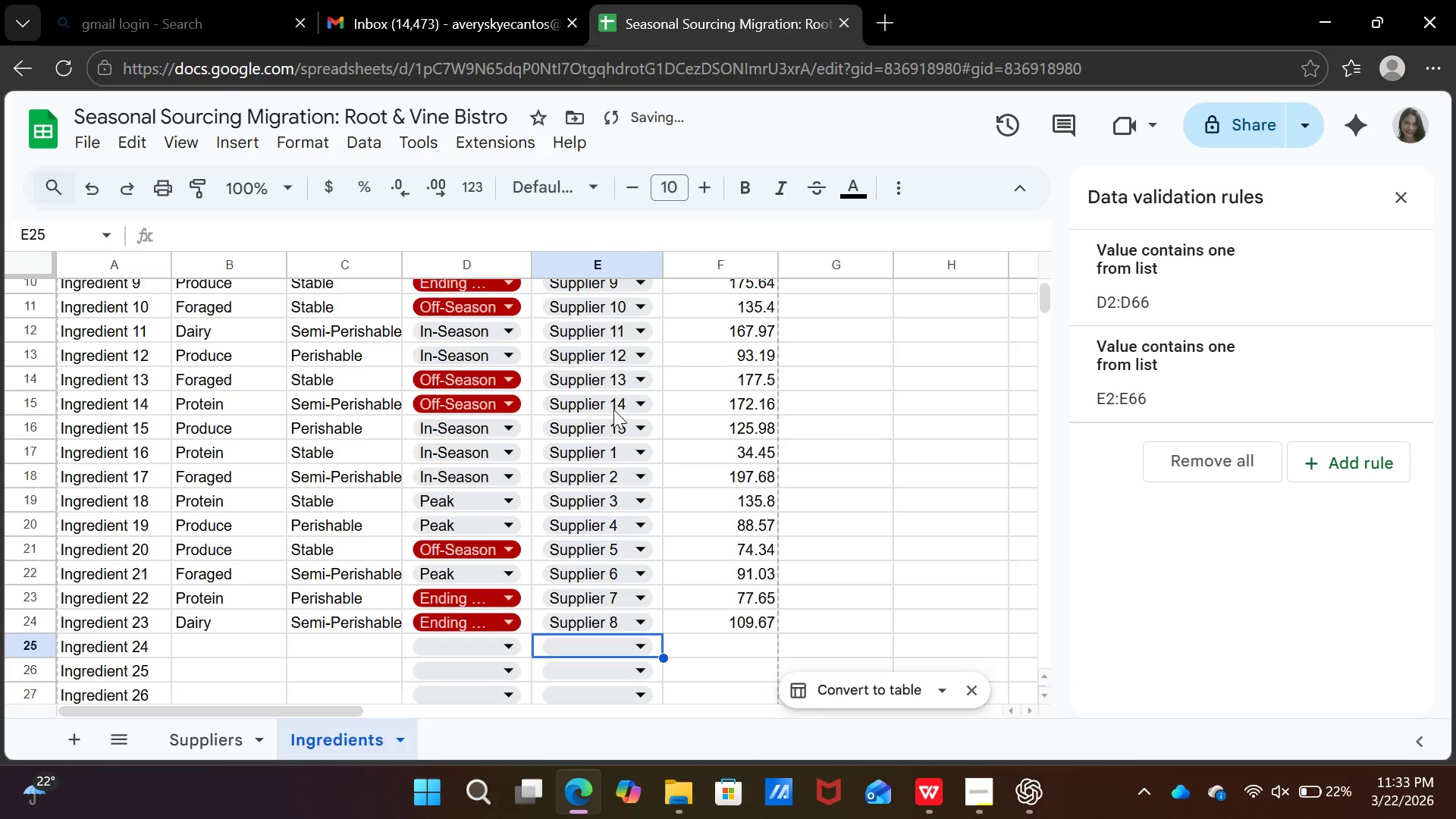 
key(ArrowLeft)
 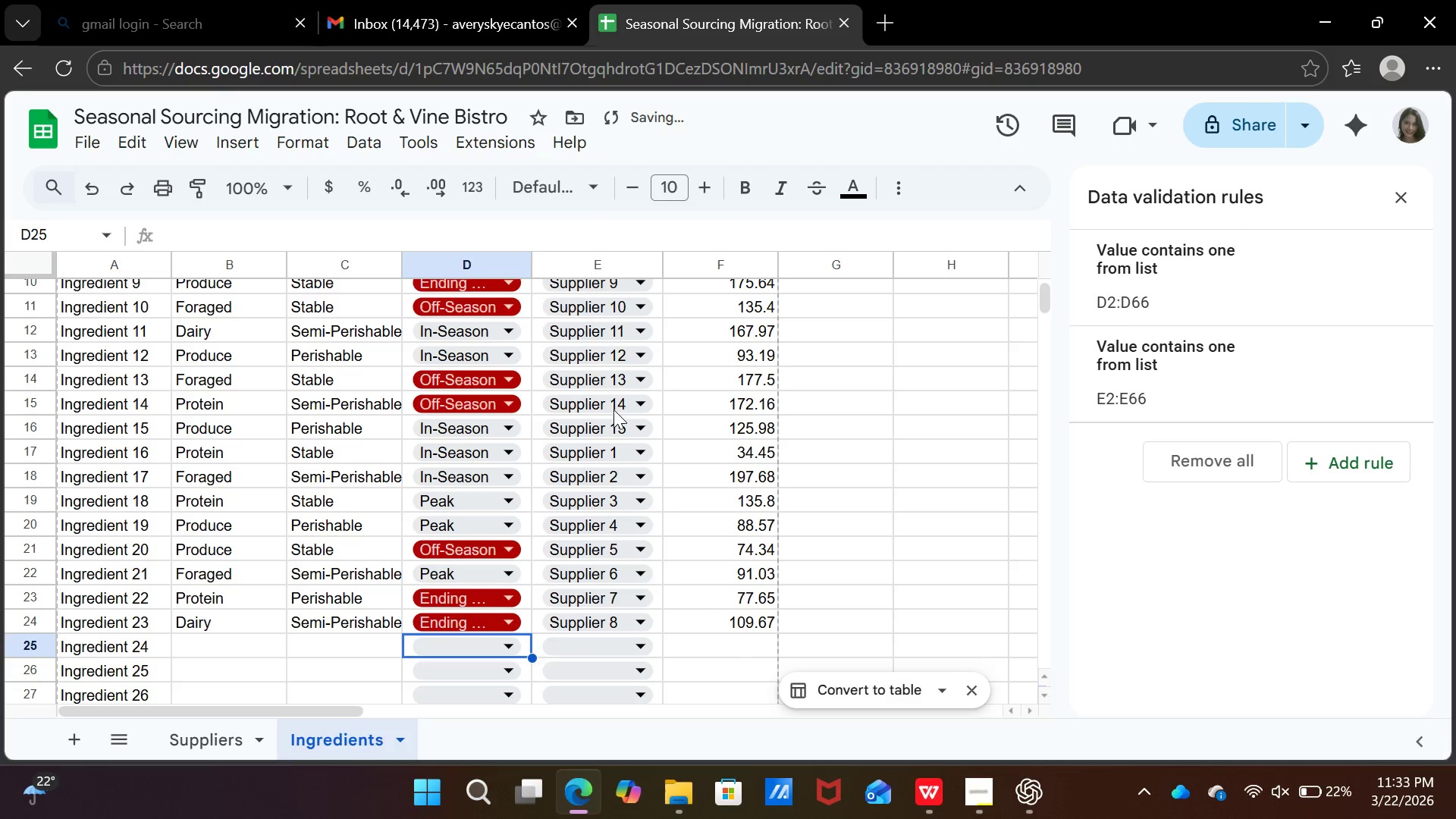 
key(ArrowLeft)
 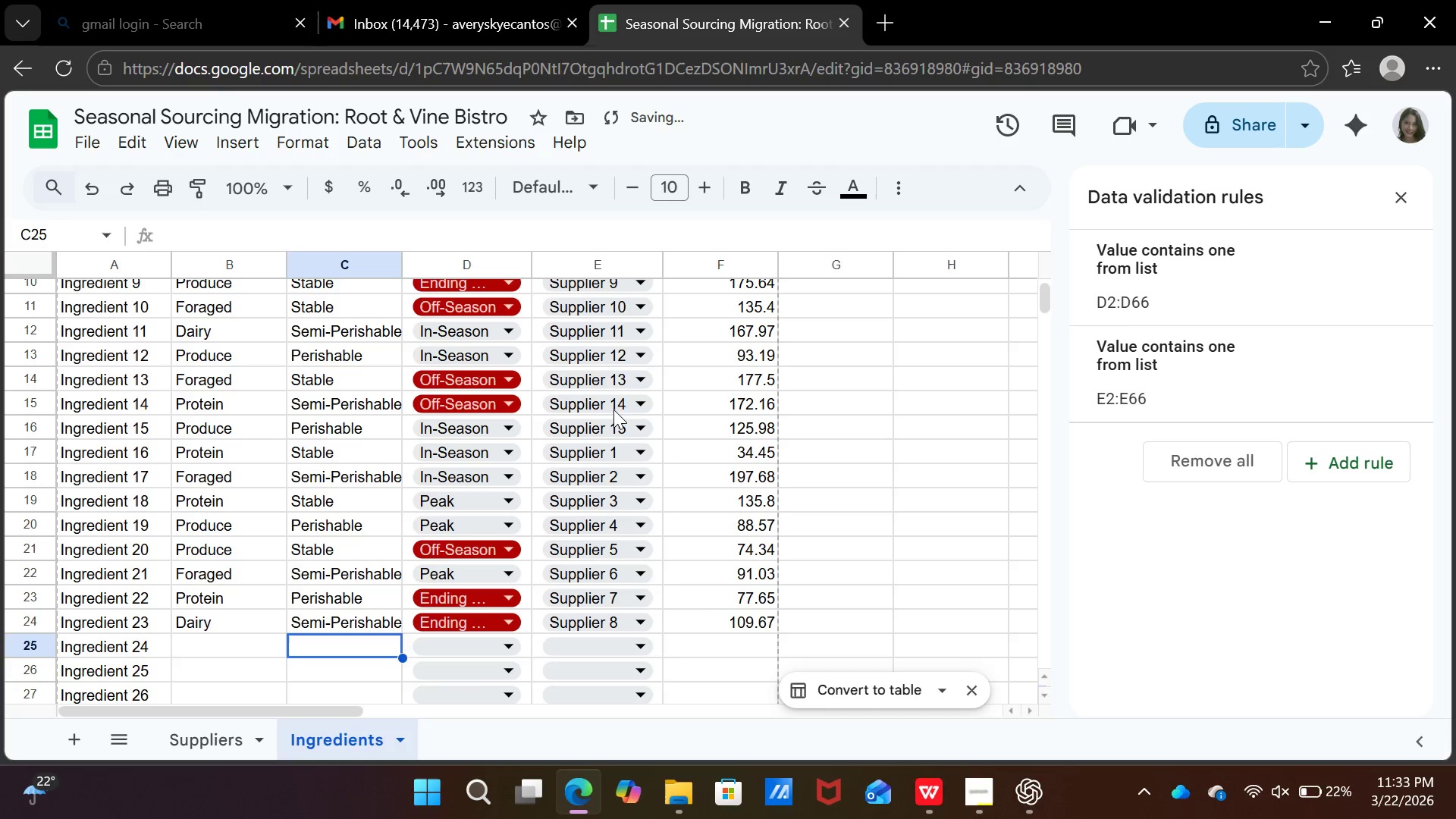 
key(ArrowLeft)
 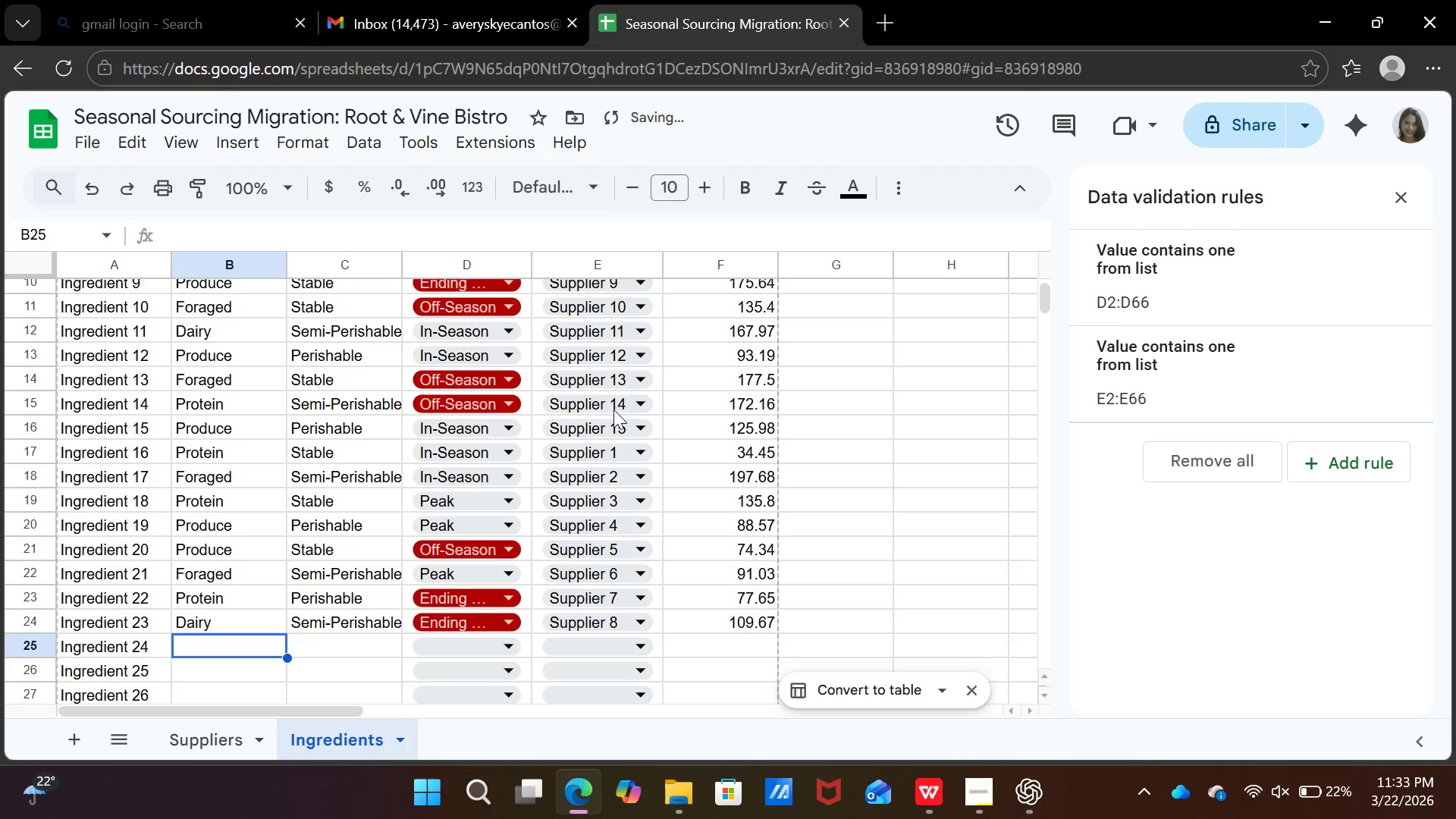 
key(ArrowLeft)
 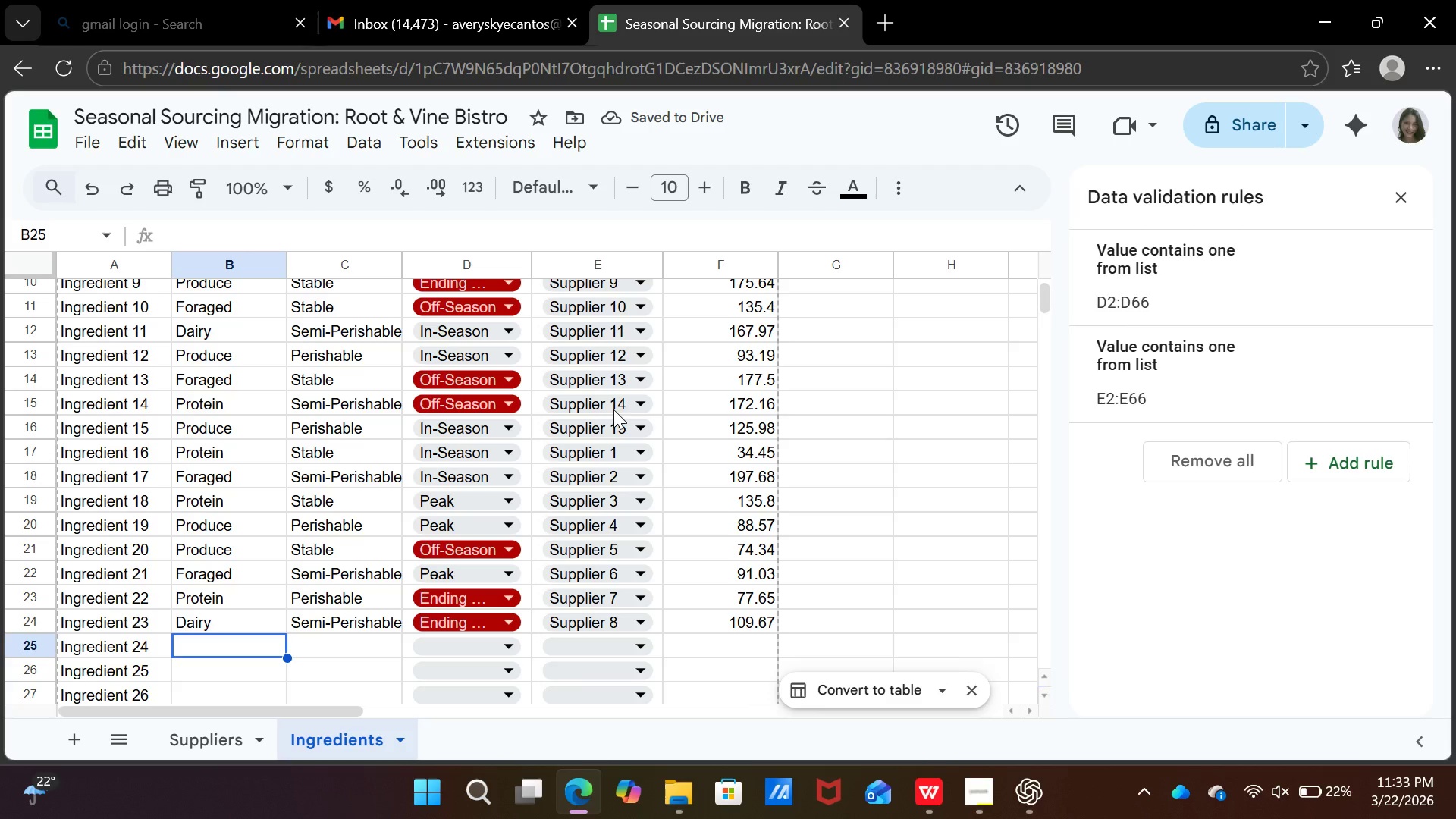 
type(fo)
 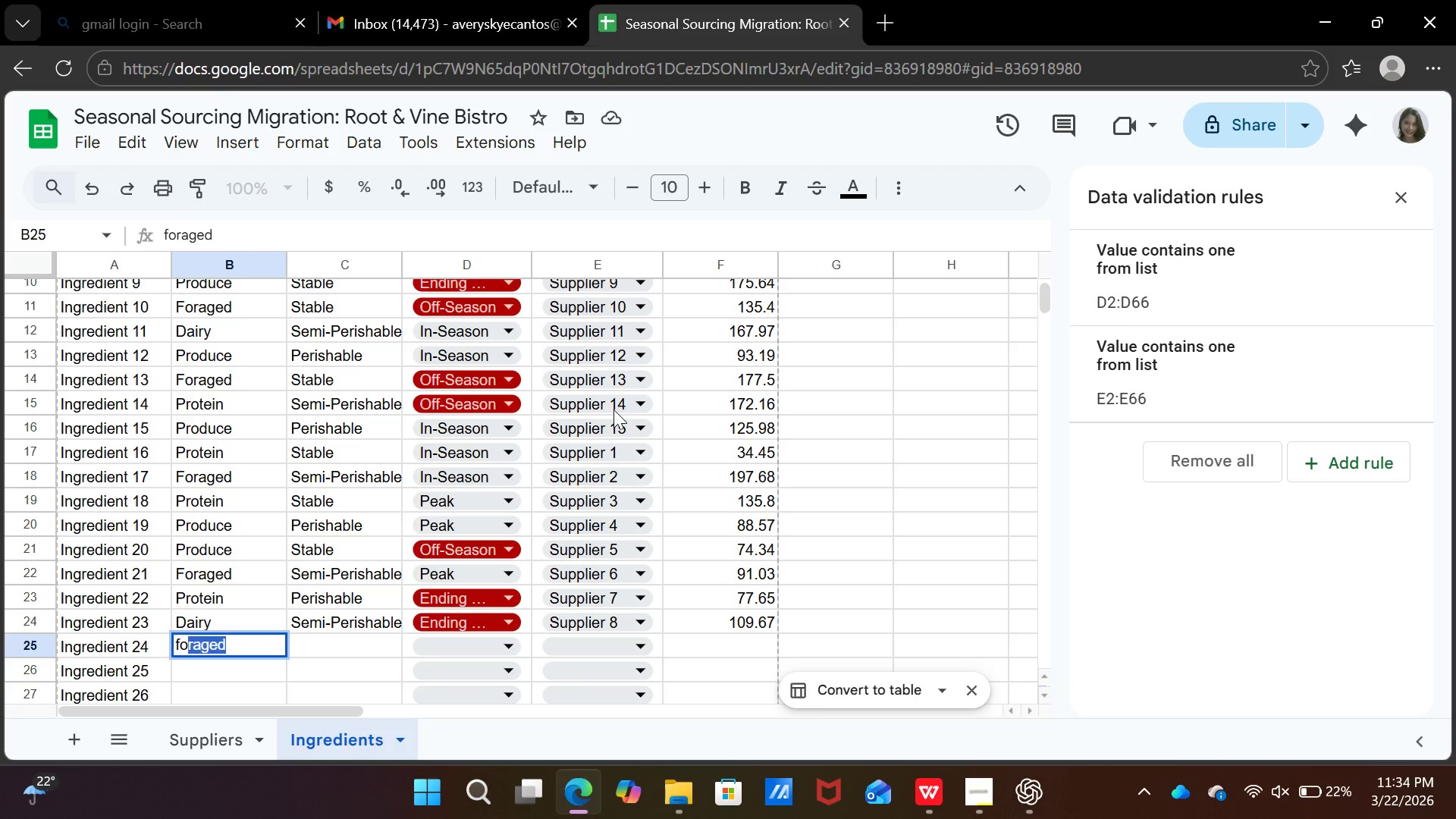 
key(ArrowRight)
 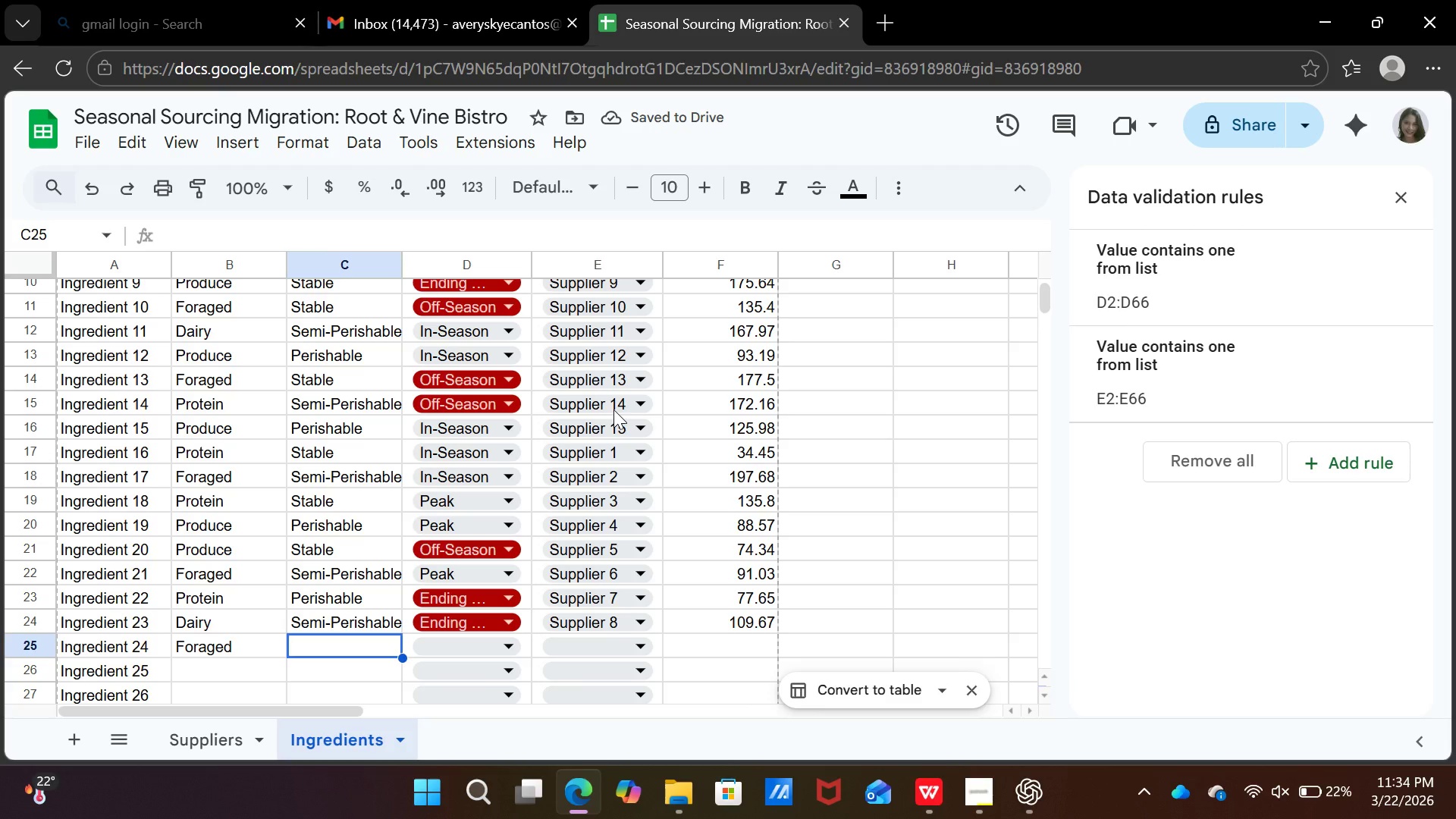 
wait(6.61)
 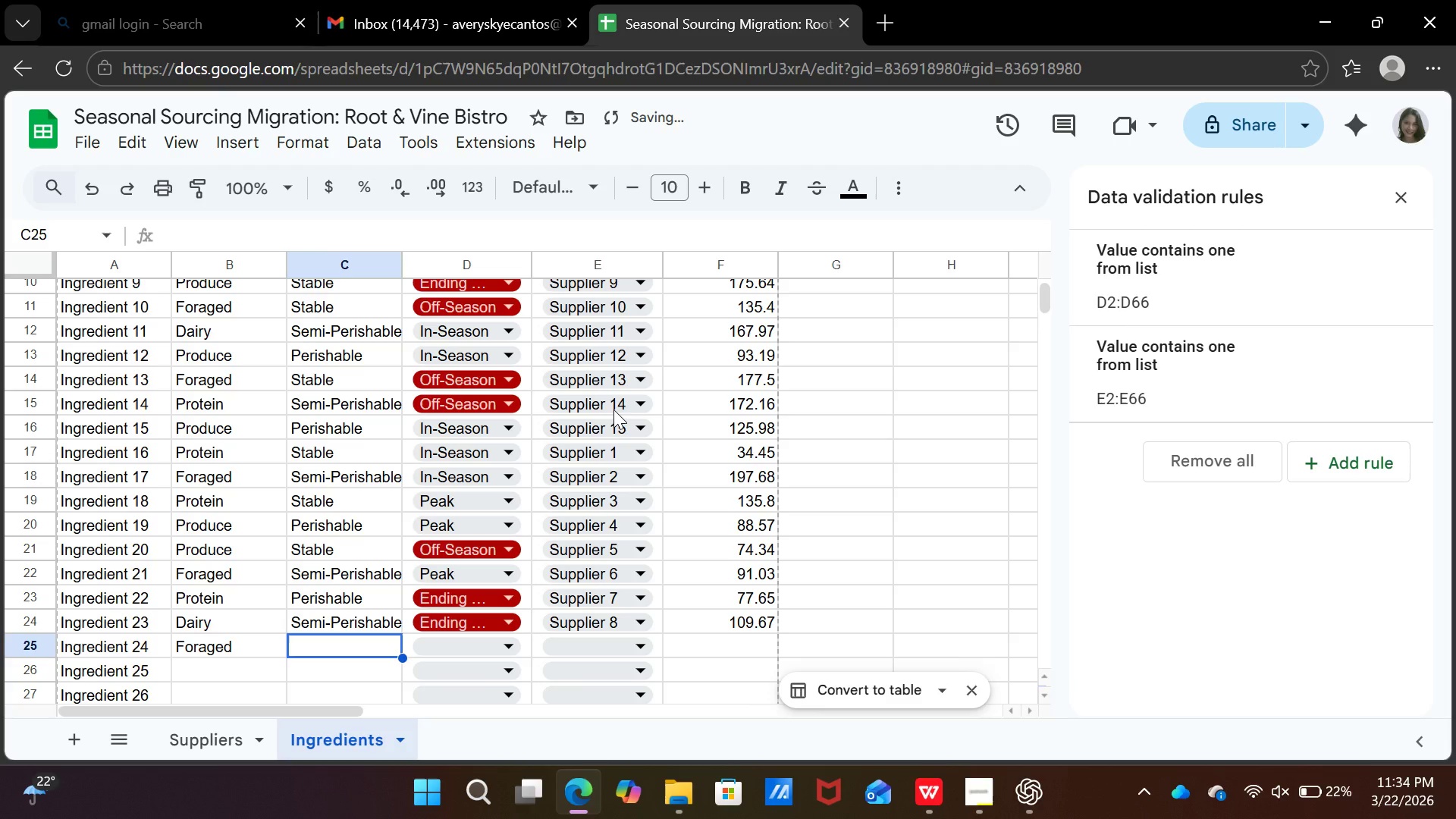 
type(pr)
key(Backspace)
type(e)
 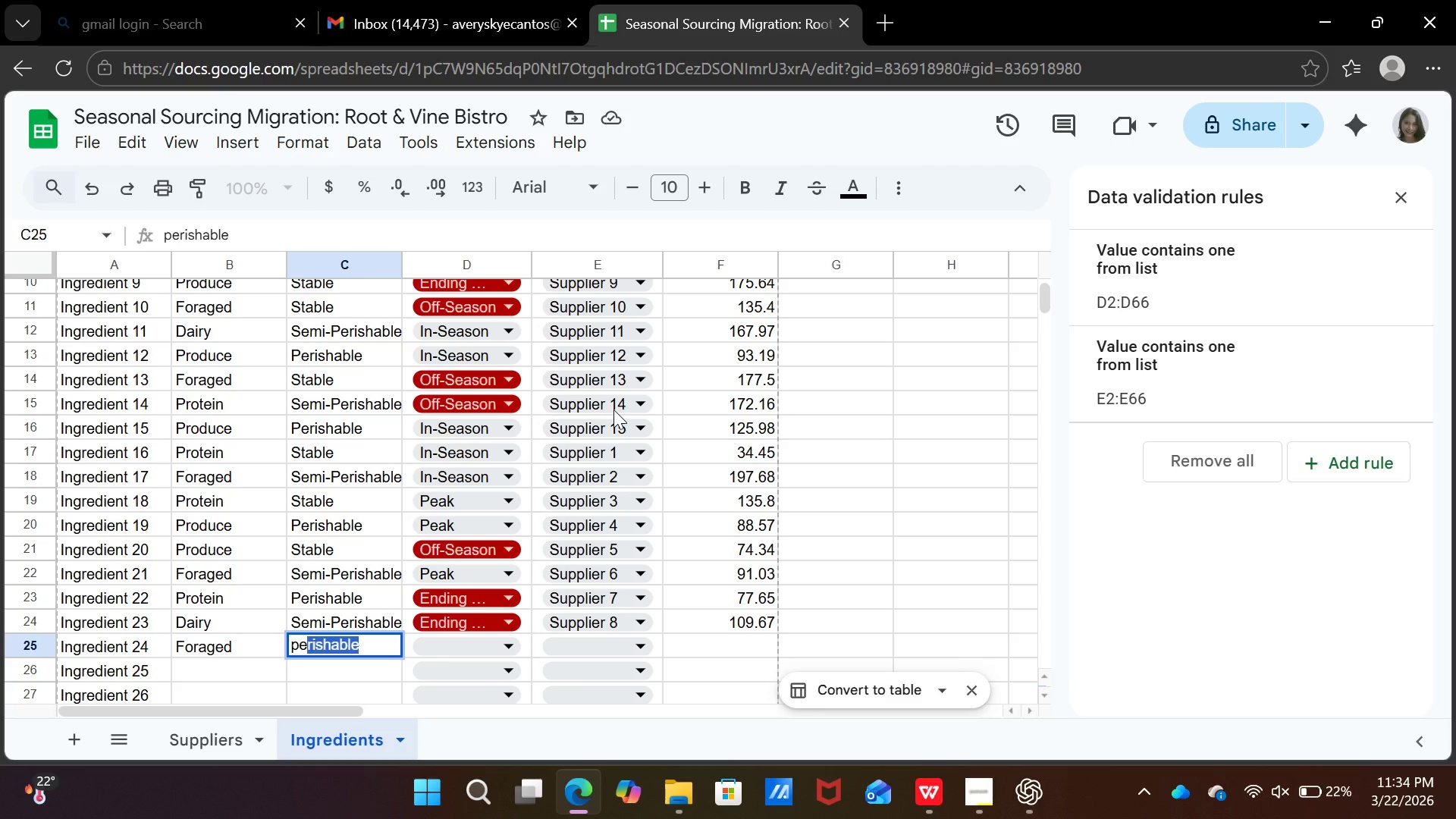 
key(ArrowRight)
 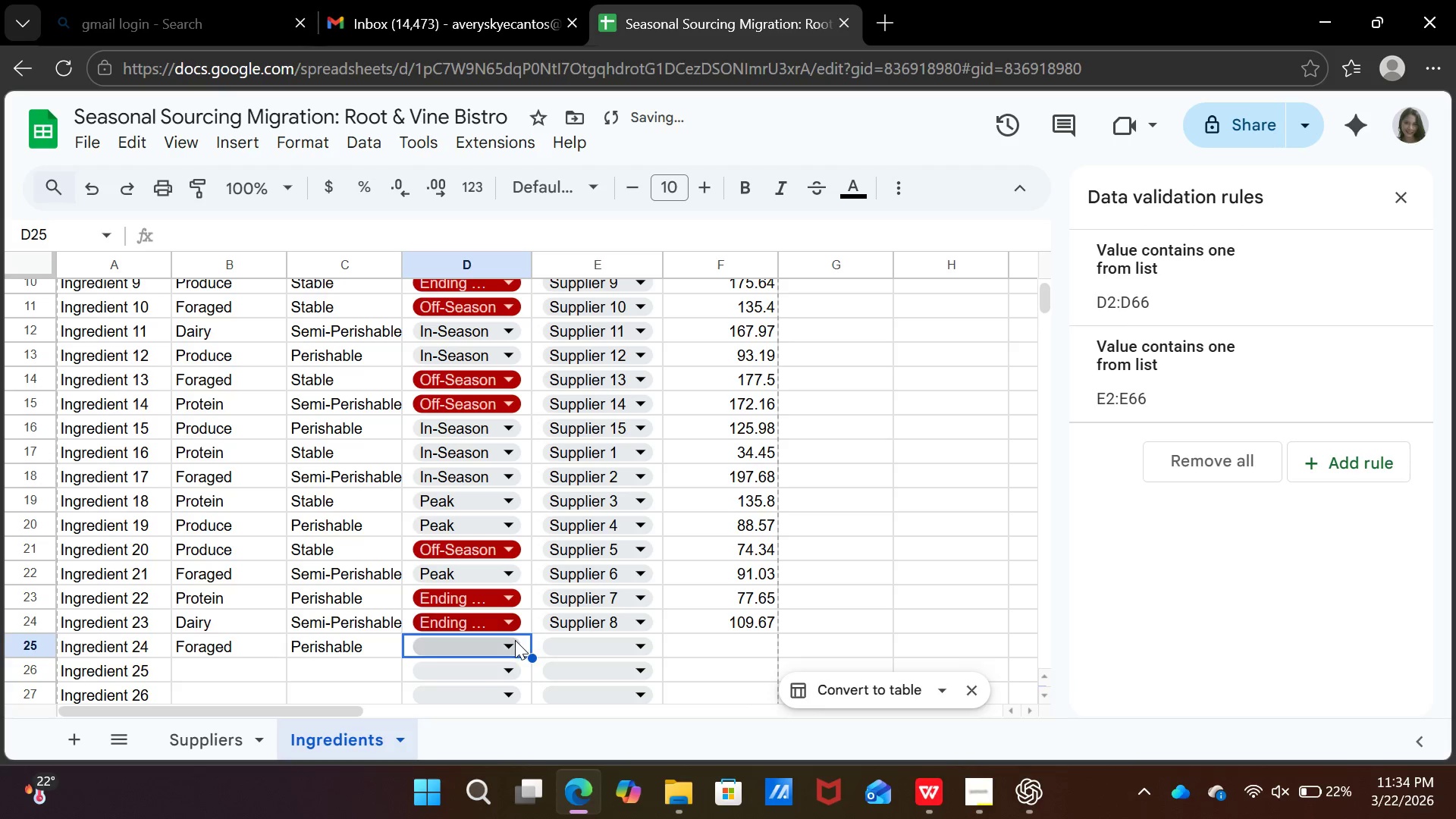 
left_click([516, 645])
 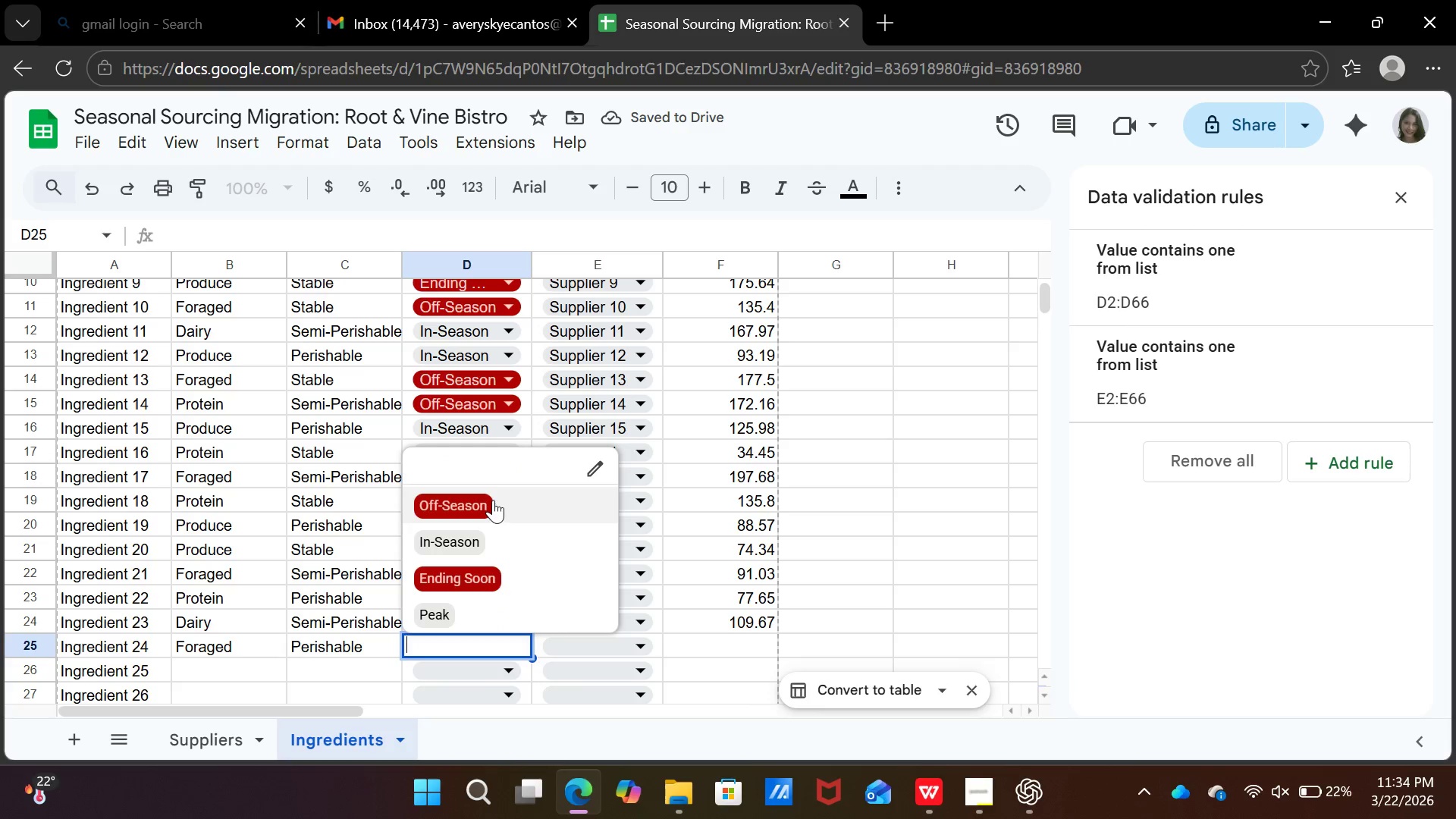 
left_click([493, 500])
 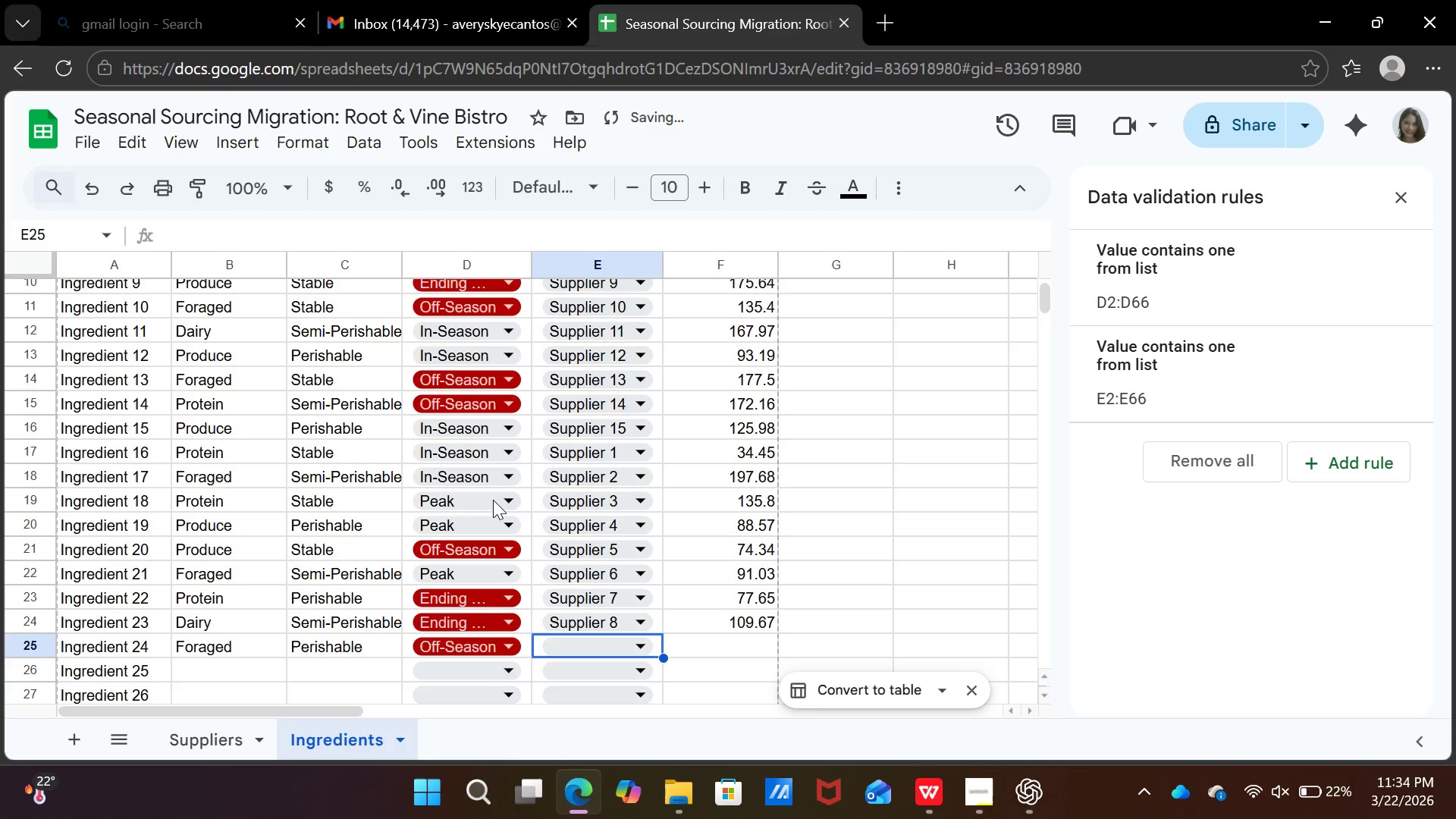 
key(ArrowRight)
 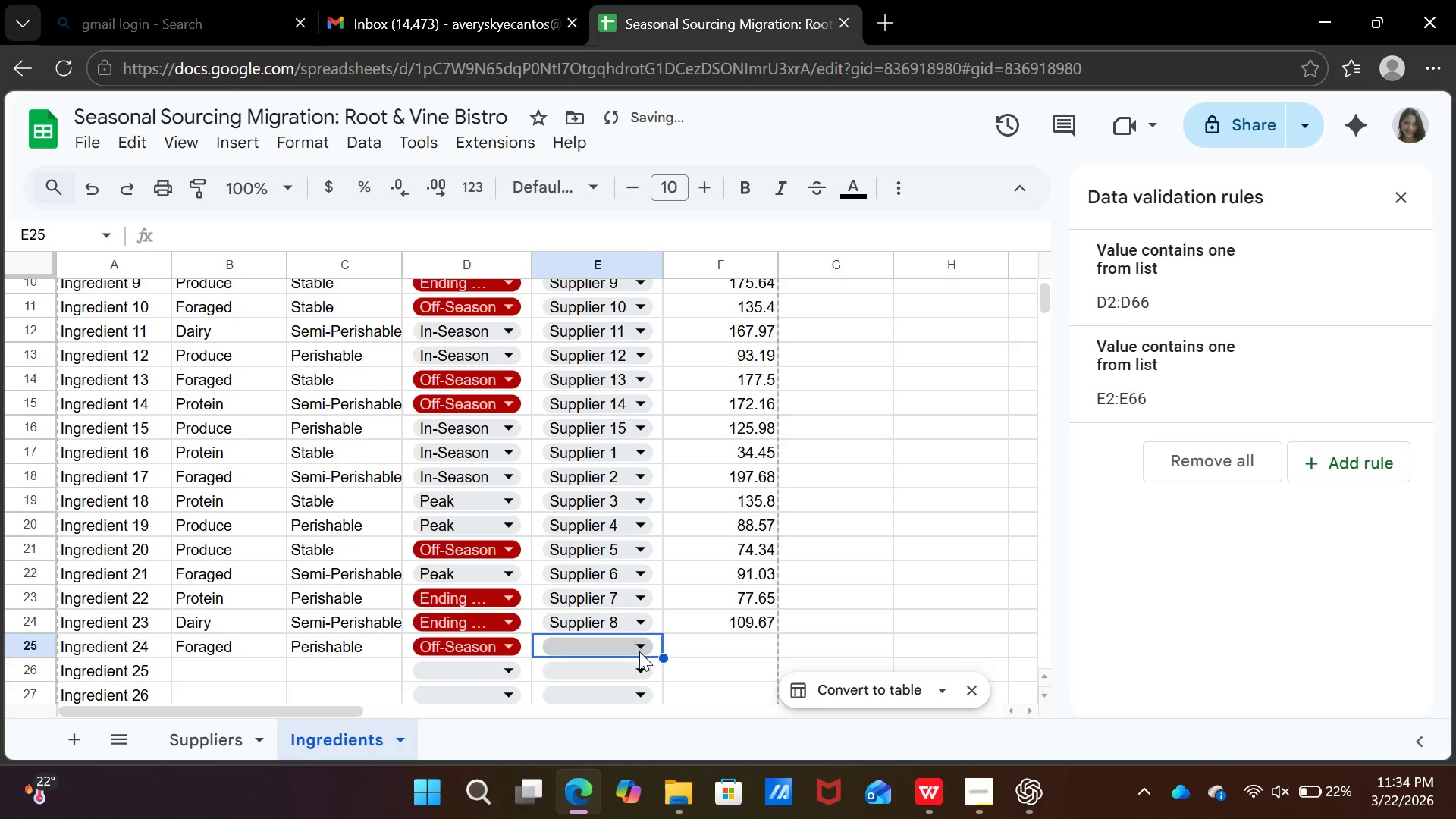 
left_click([639, 652])
 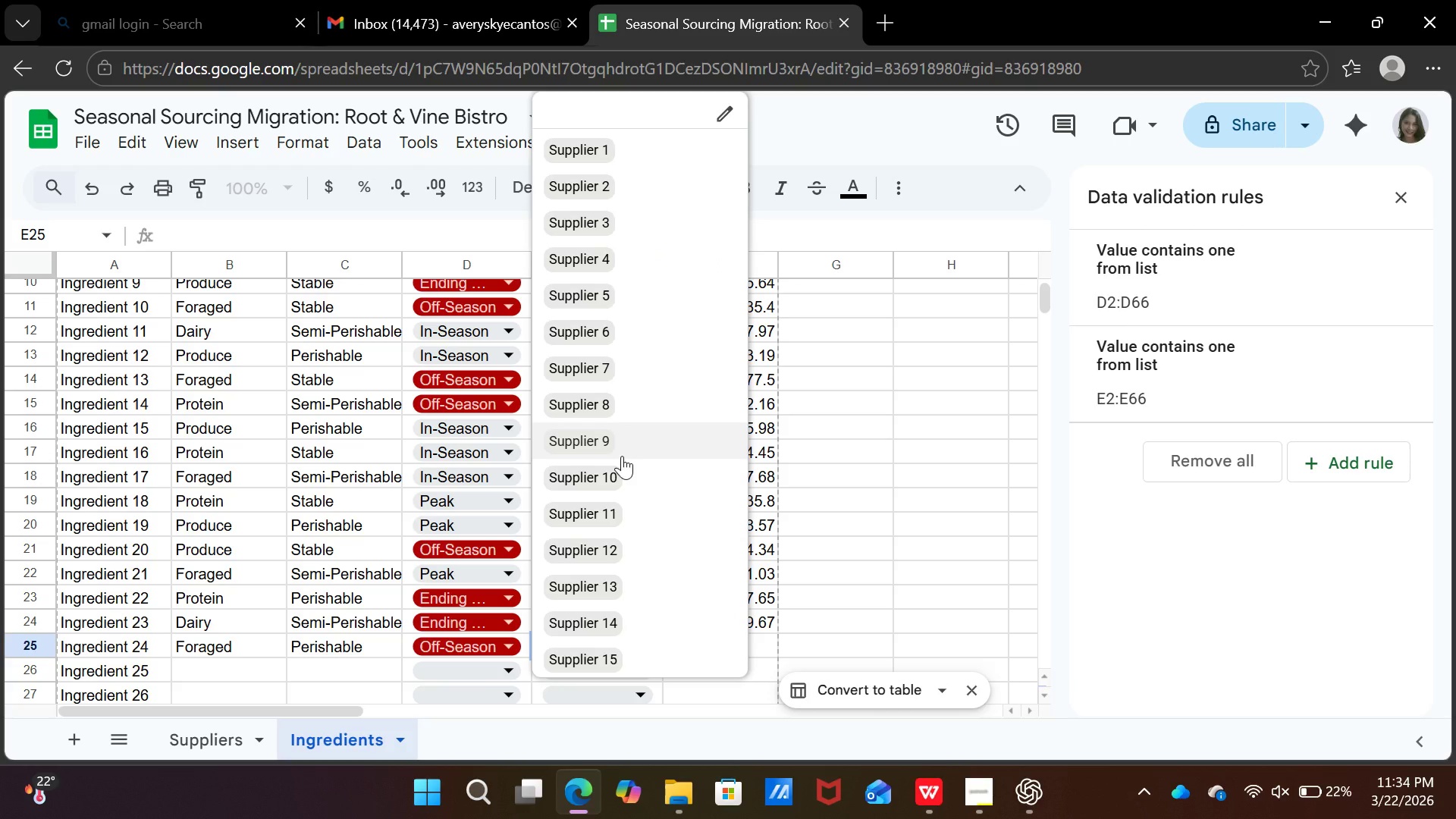 
left_click([622, 456])
 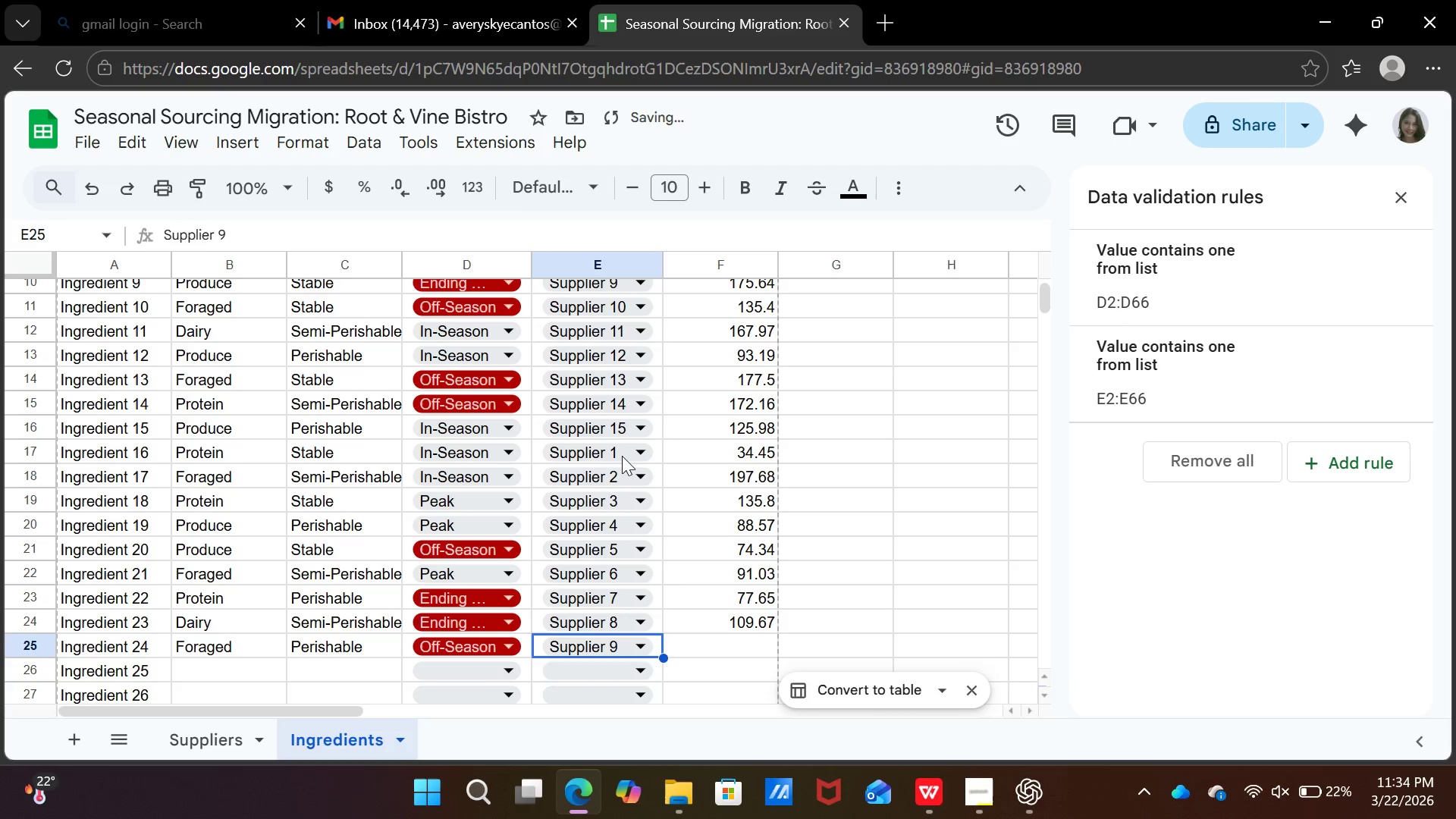 
key(ArrowRight)
 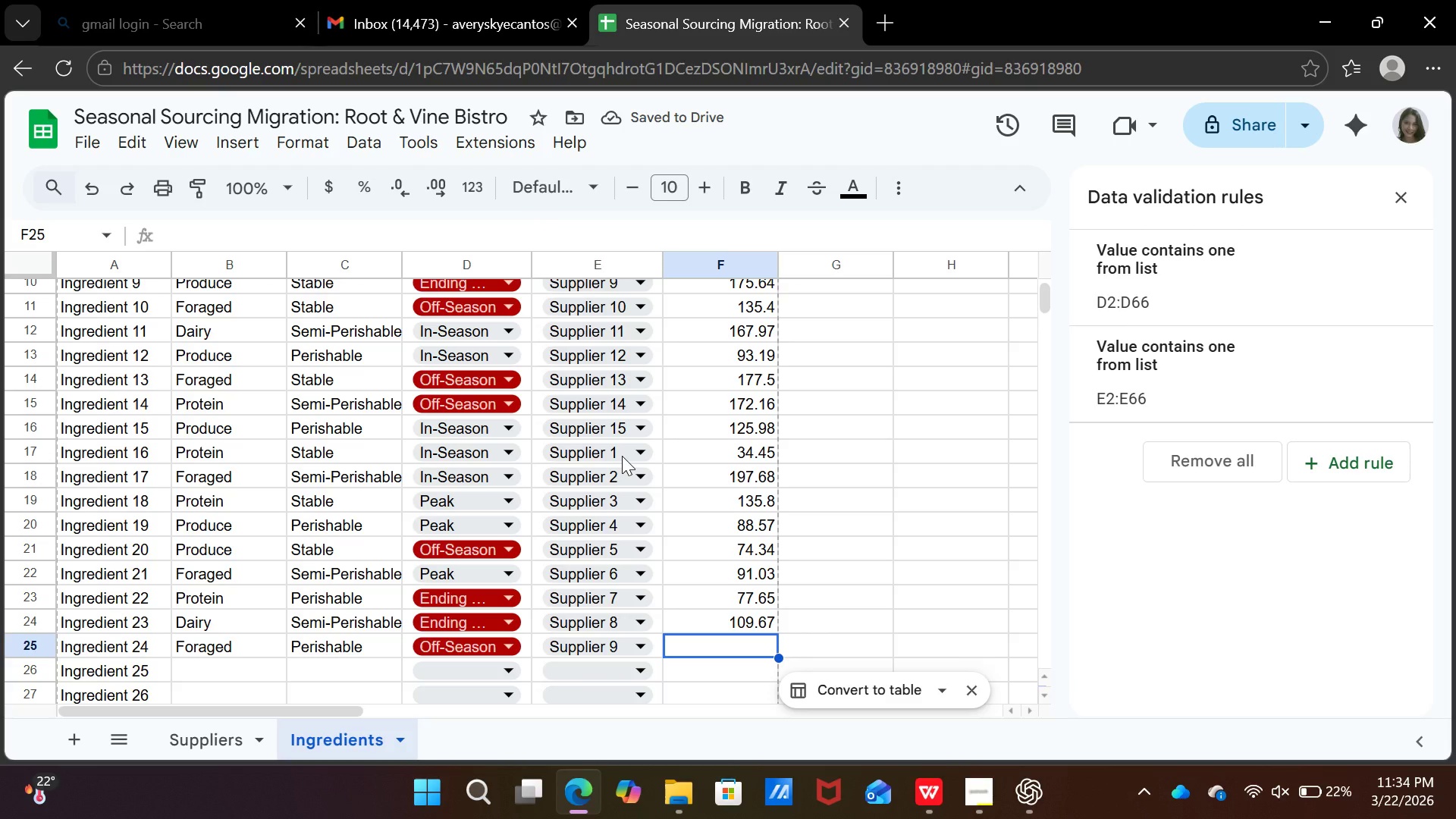 
type(92.26)
key(Backspace)
type(5)
 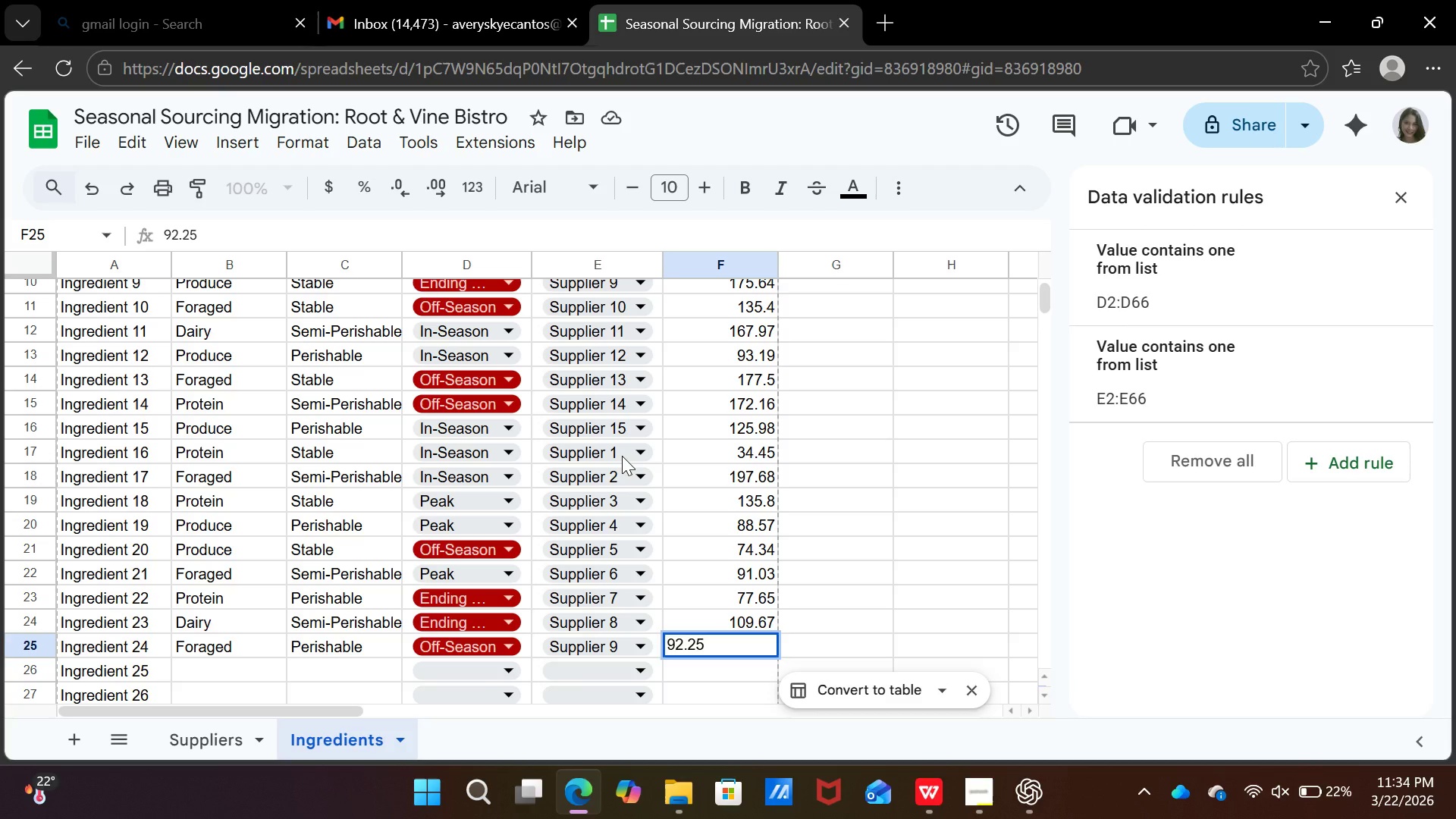 
key(ArrowDown)
 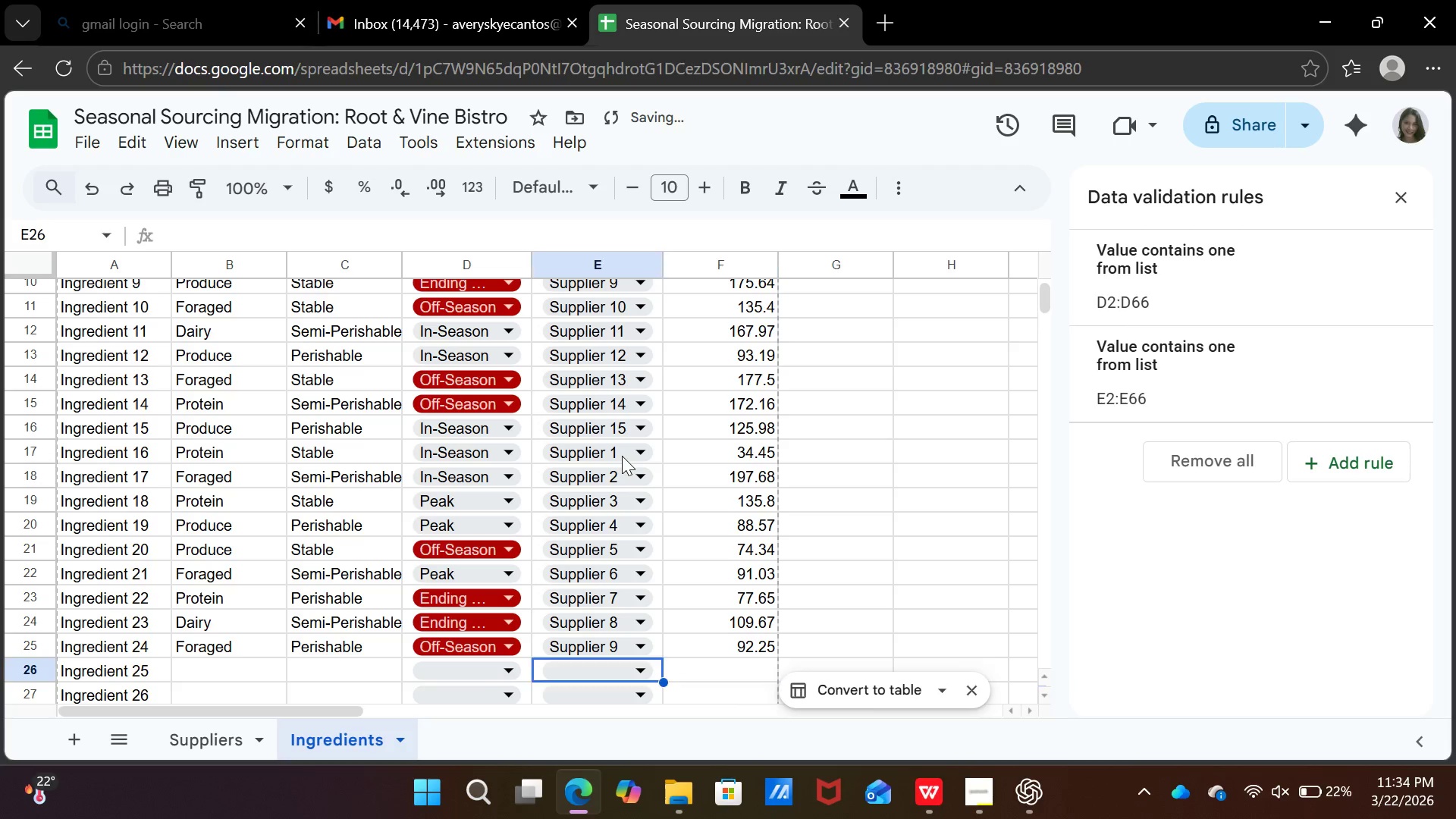 
key(ArrowLeft)
 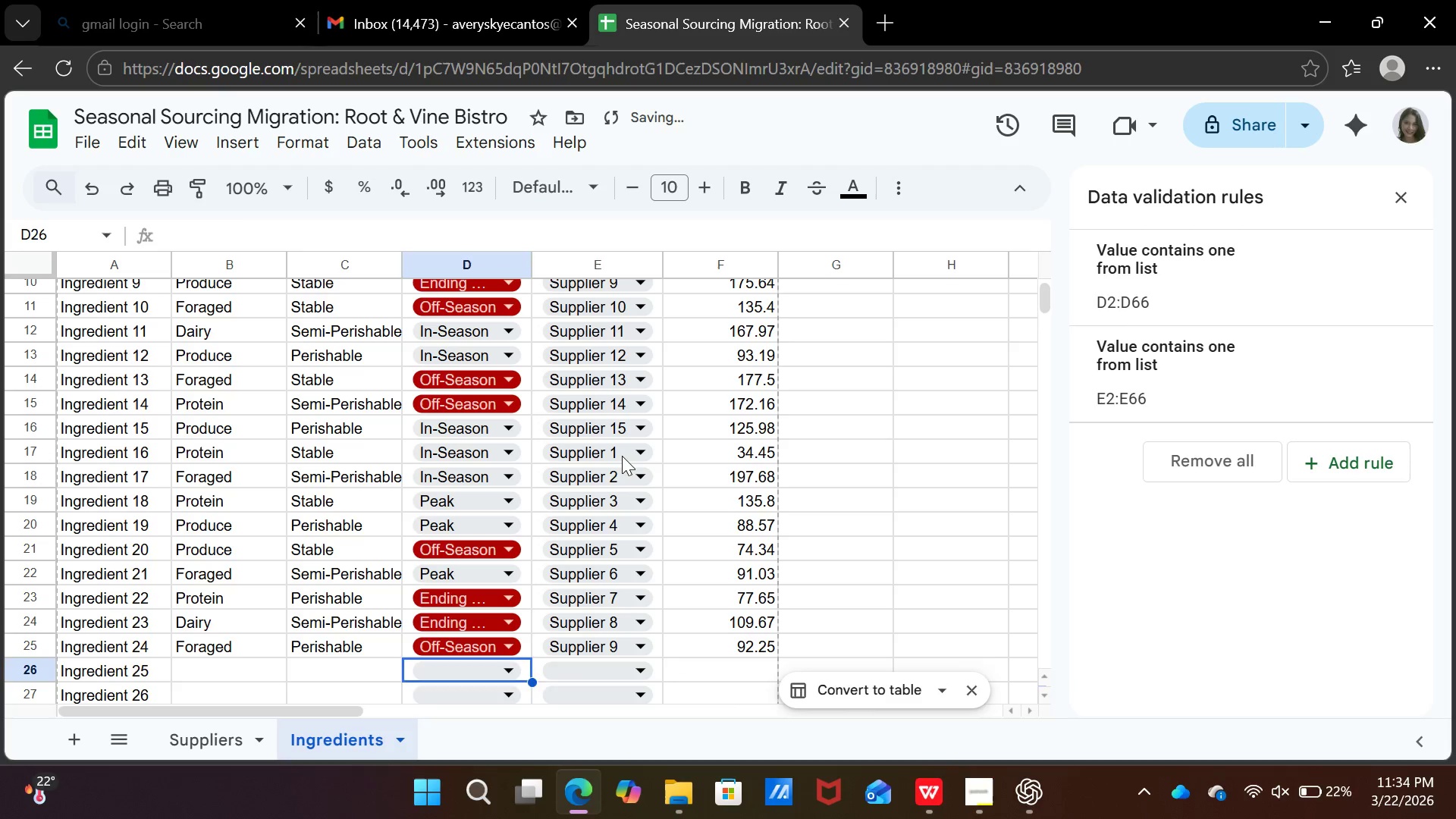 
key(ArrowLeft)
 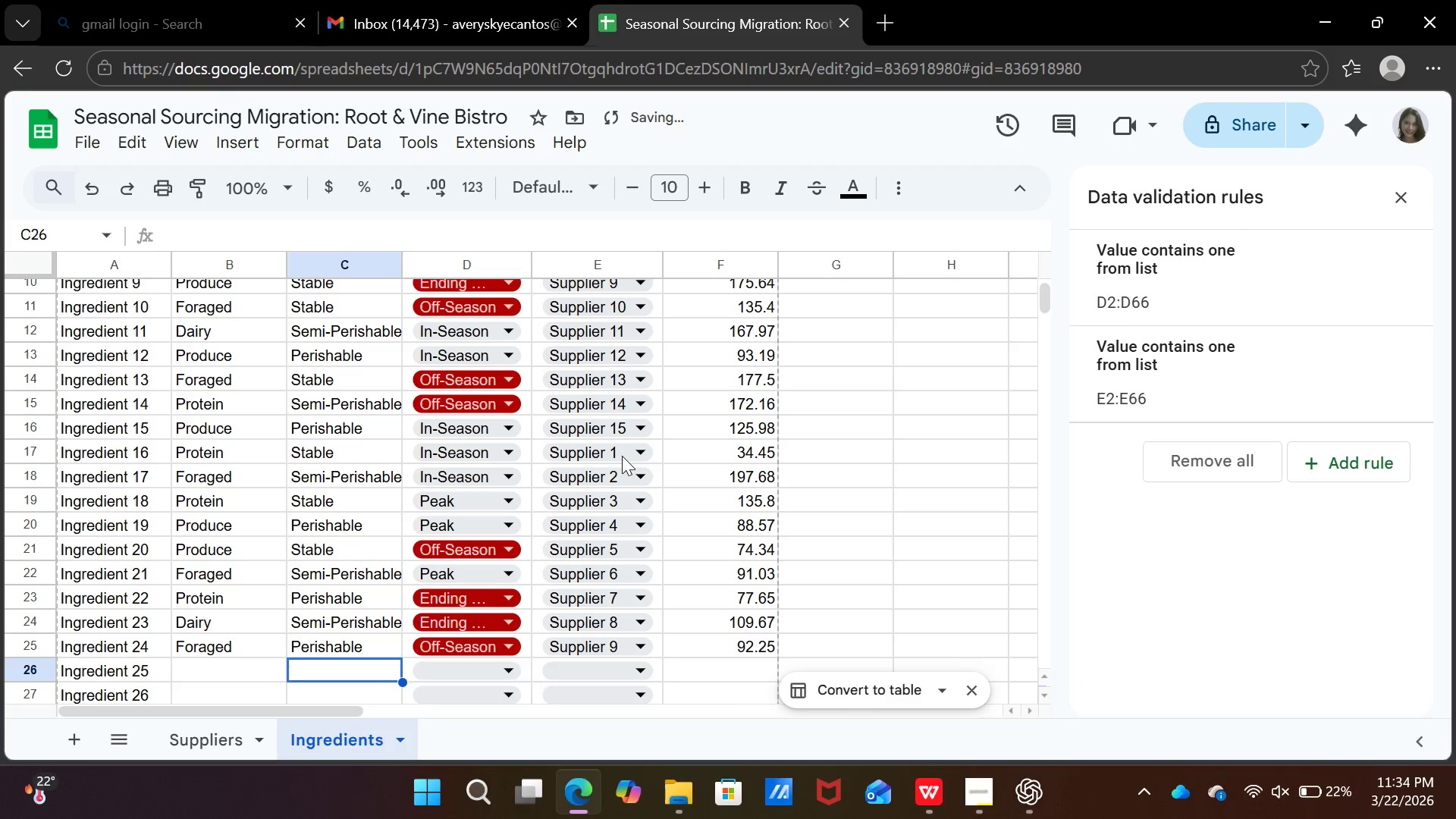 
key(ArrowLeft)
 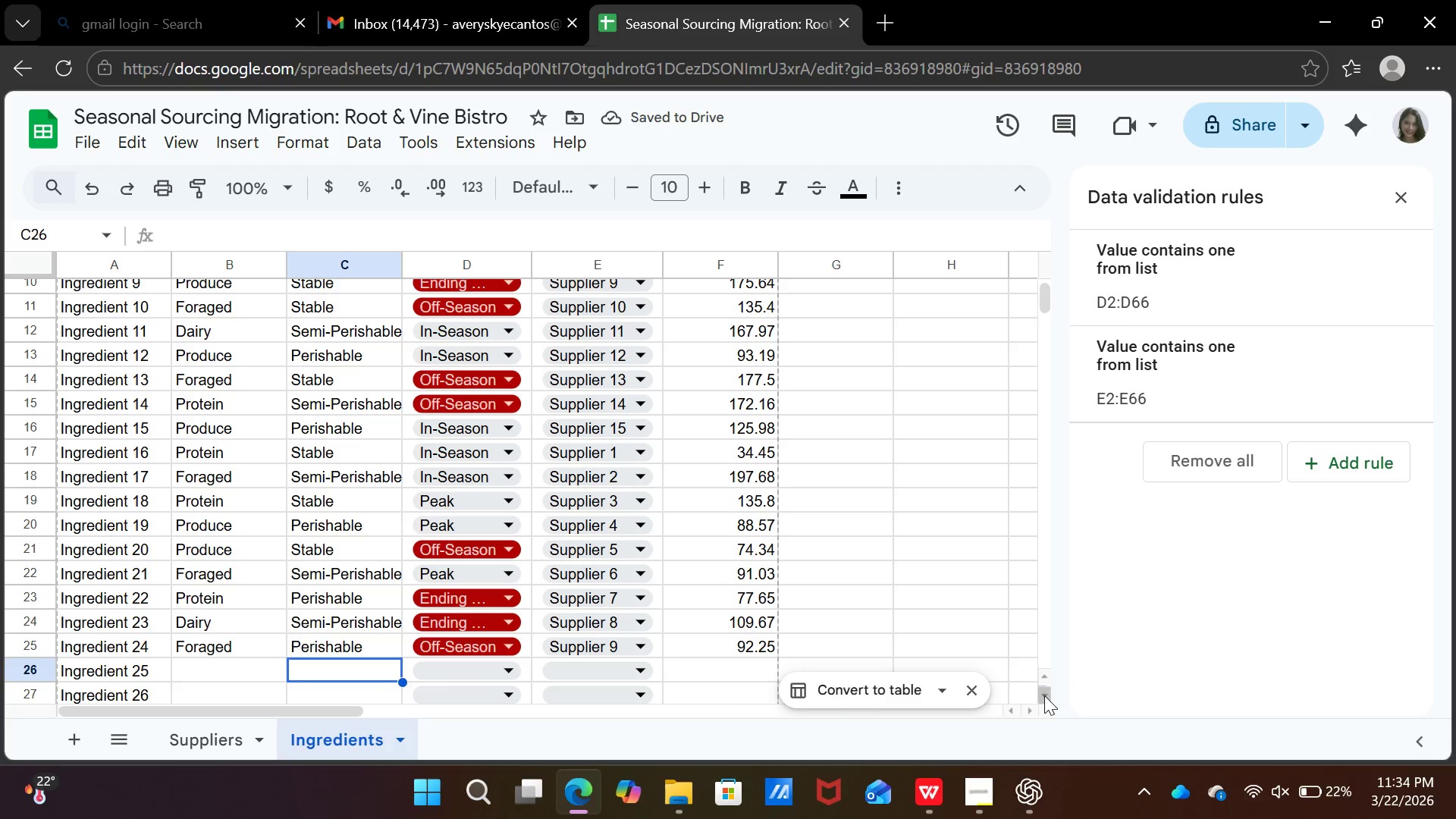 
double_click([1044, 695])
 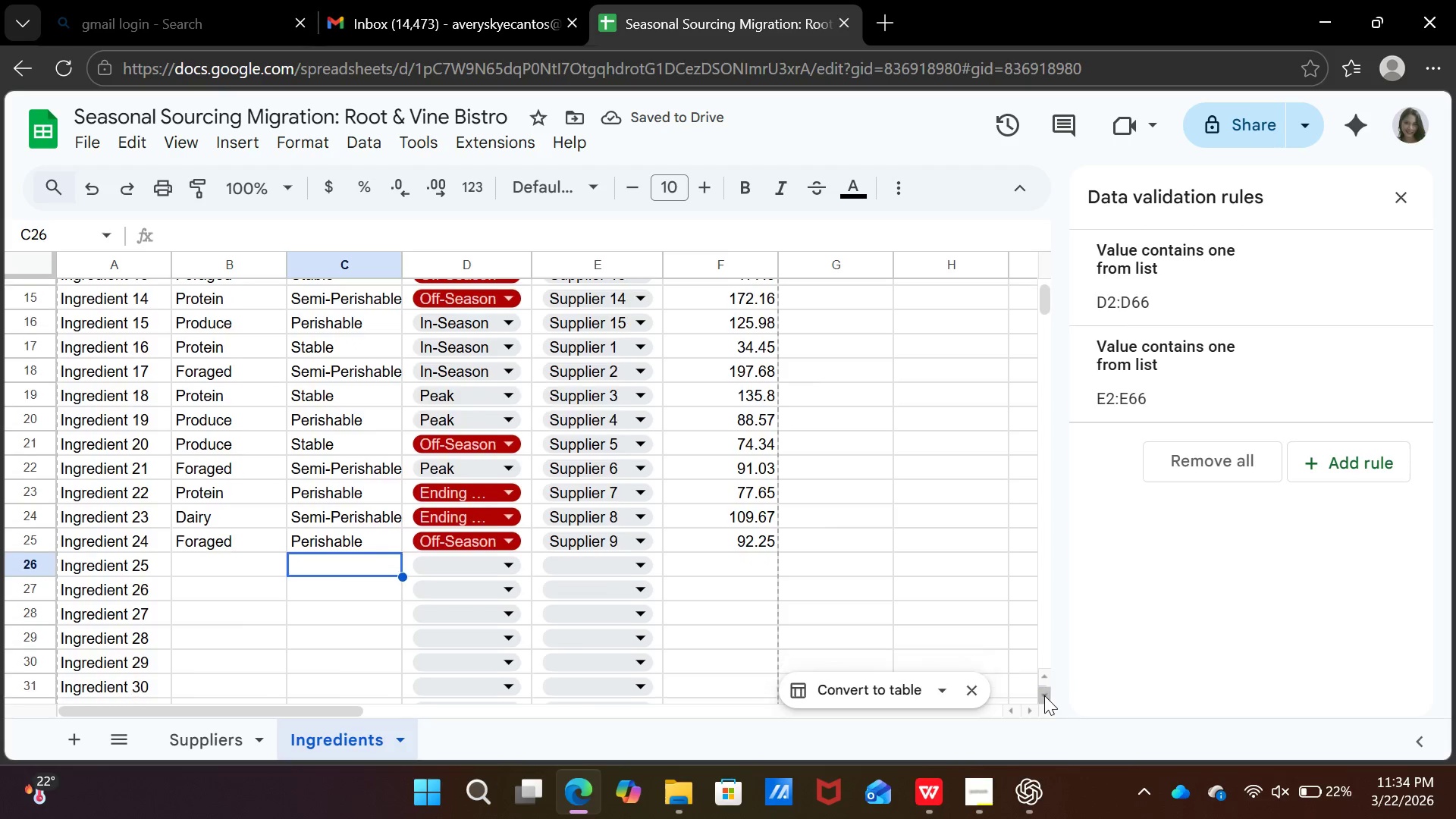 
triple_click([1044, 695])
 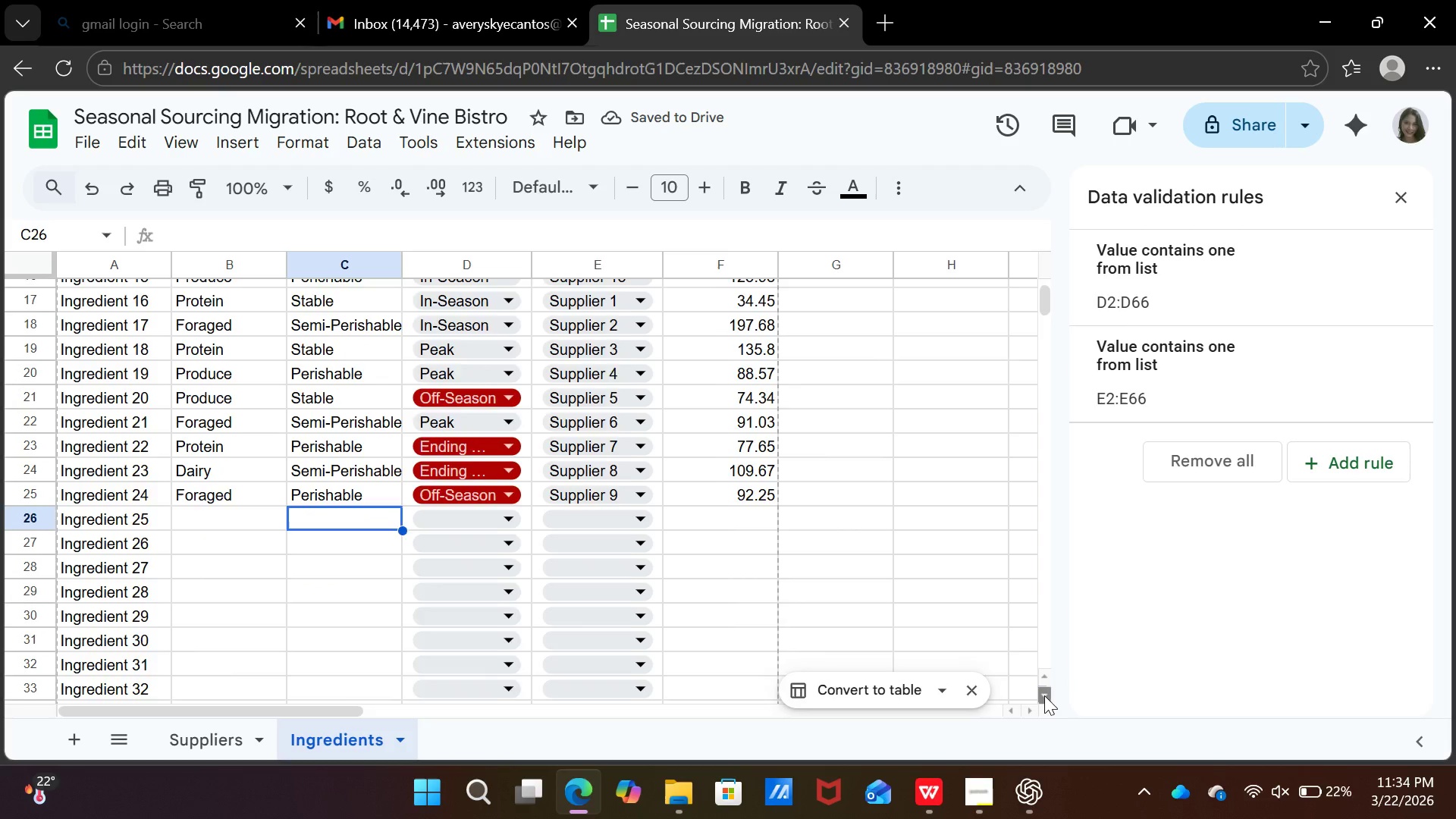 
triple_click([1044, 695])
 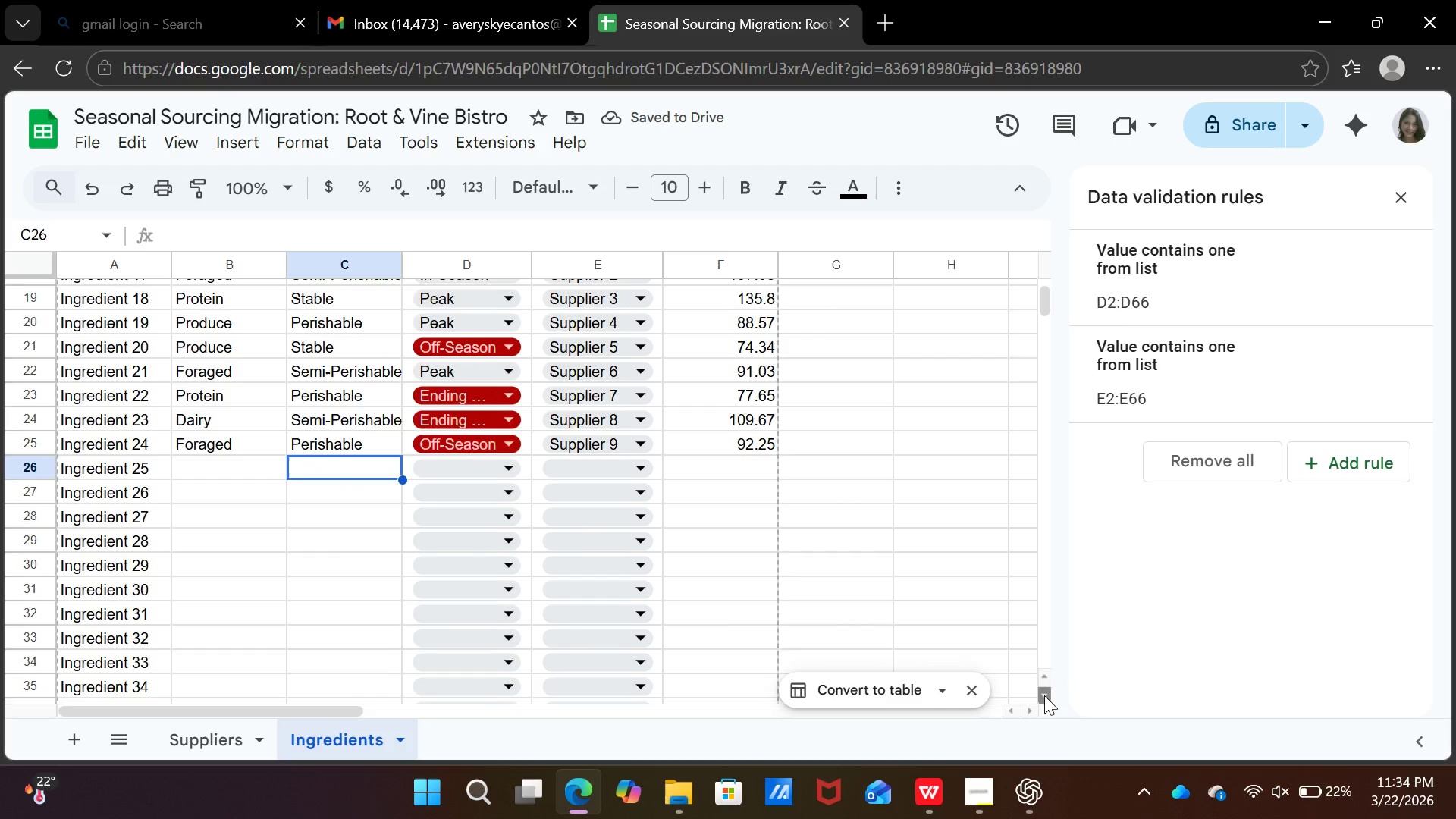 
triple_click([1044, 695])
 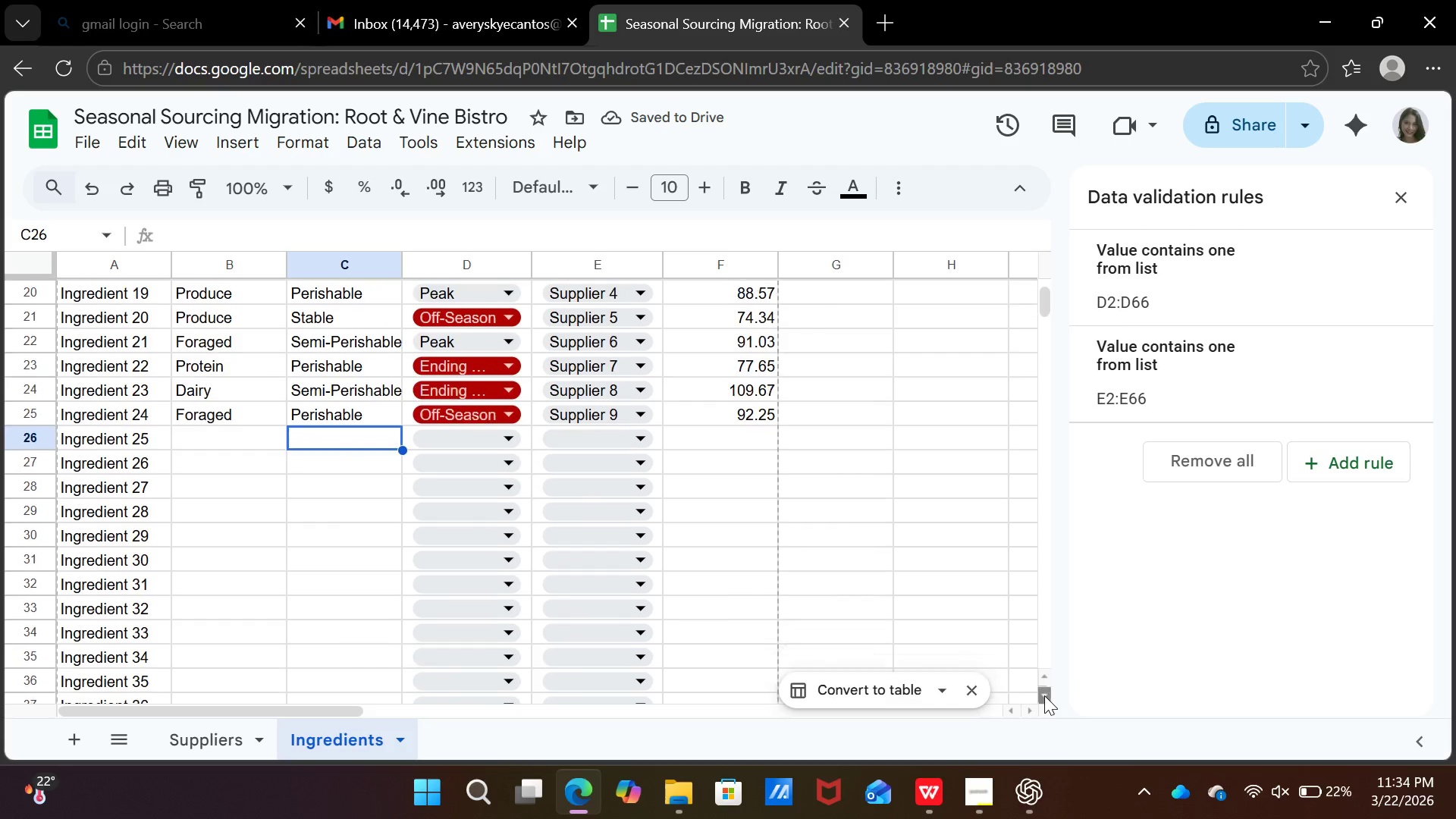 
triple_click([1044, 695])
 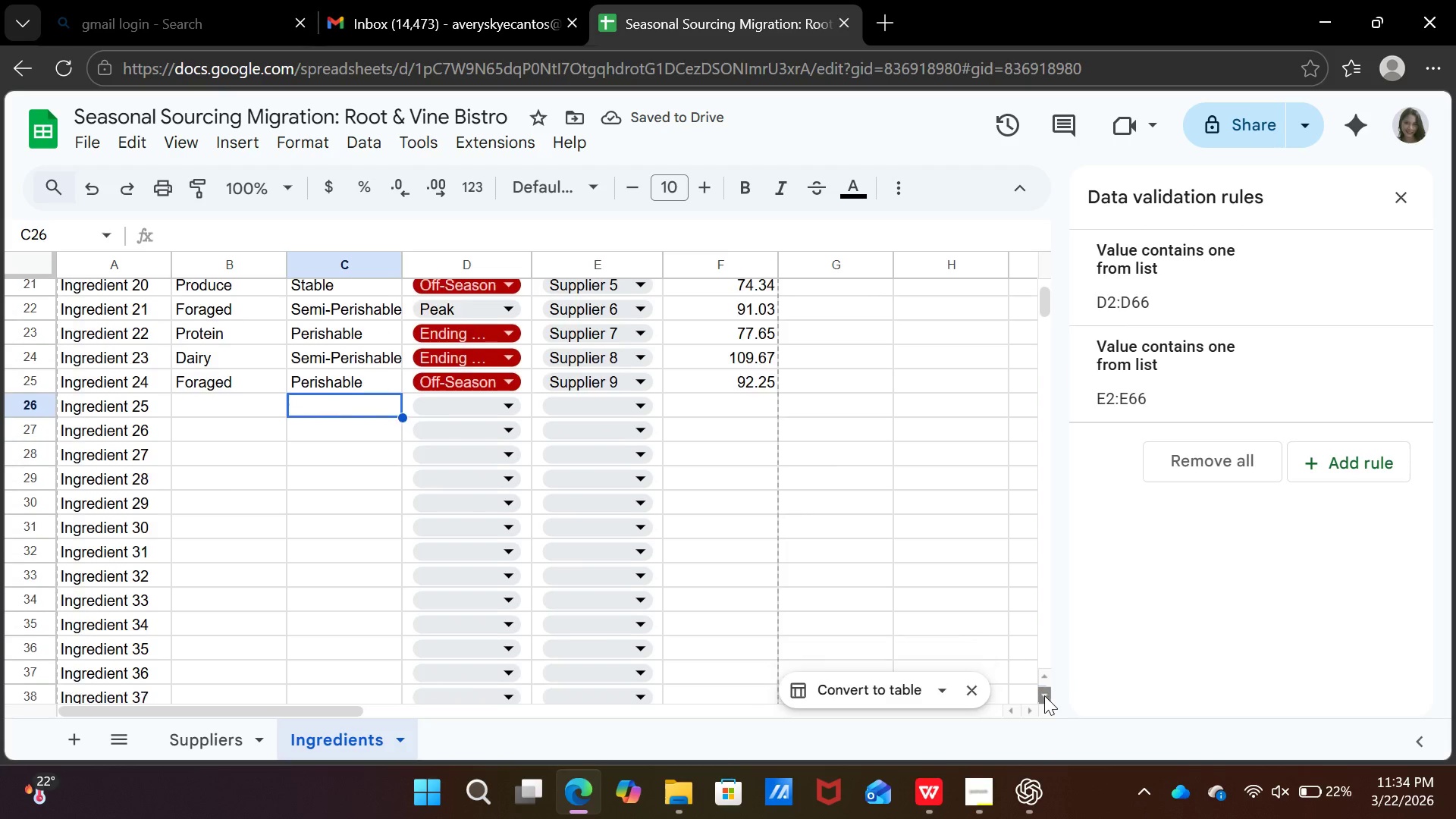 
triple_click([1044, 695])
 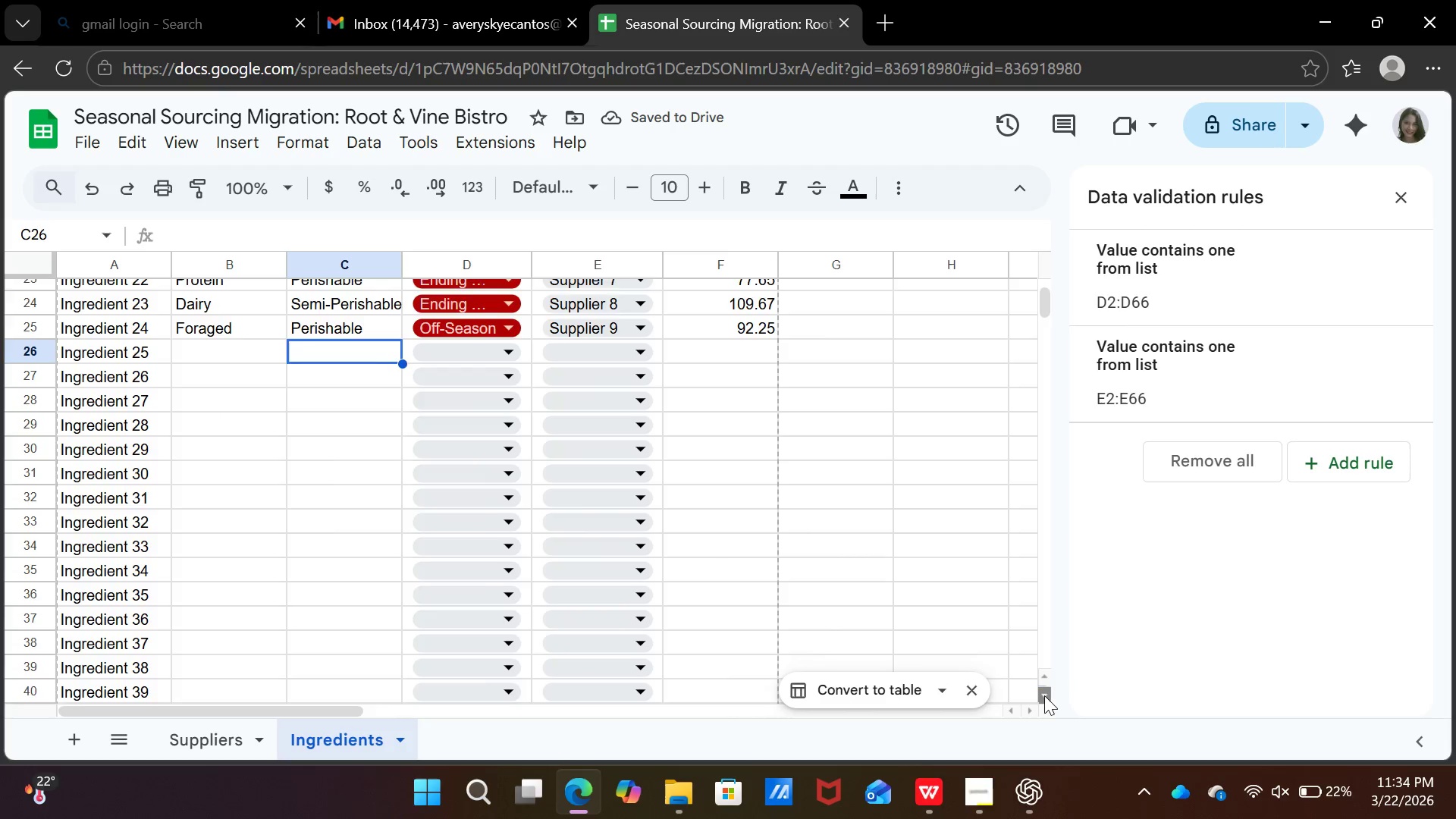 
triple_click([1044, 695])
 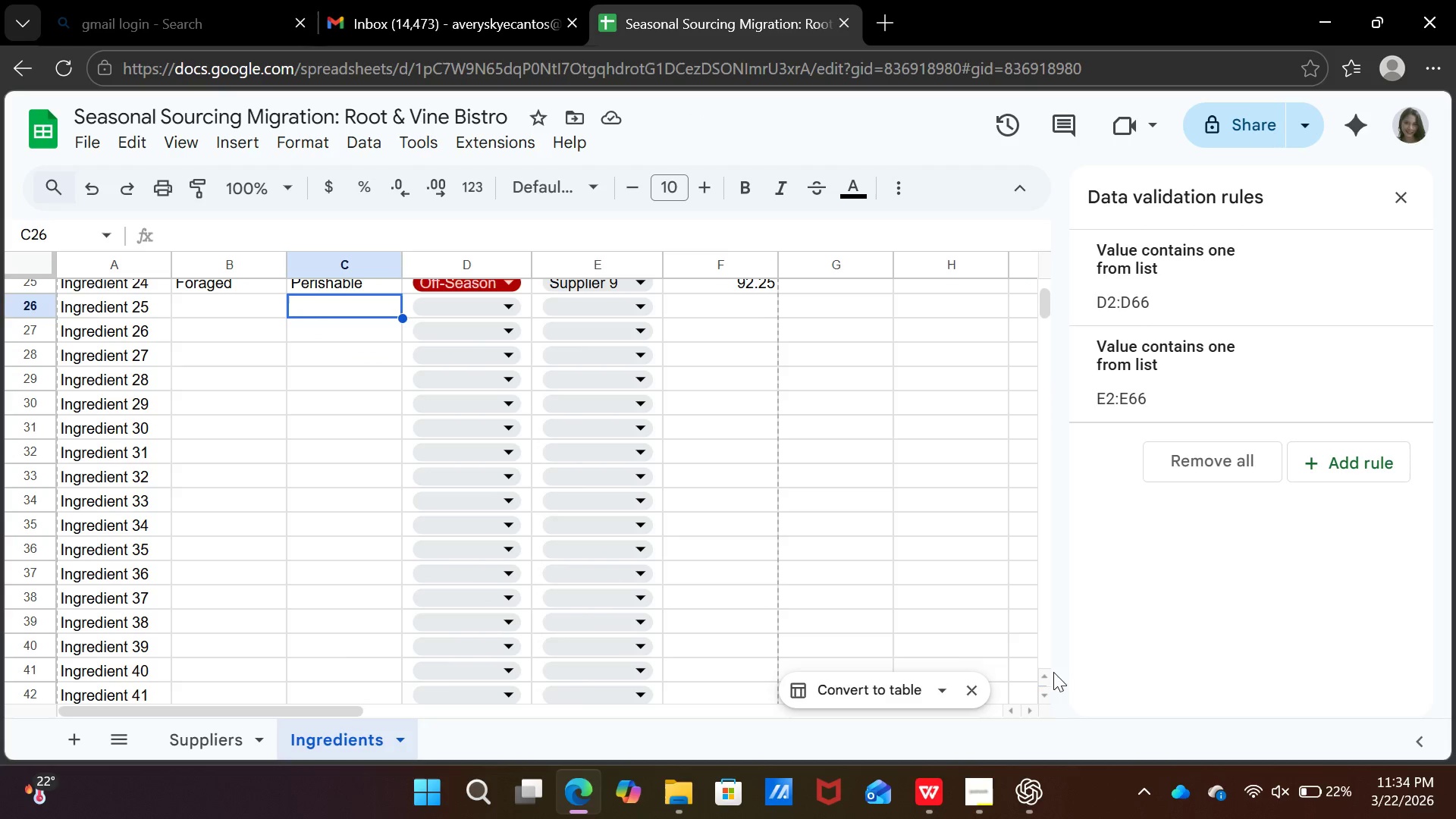 
left_click([1048, 672])
 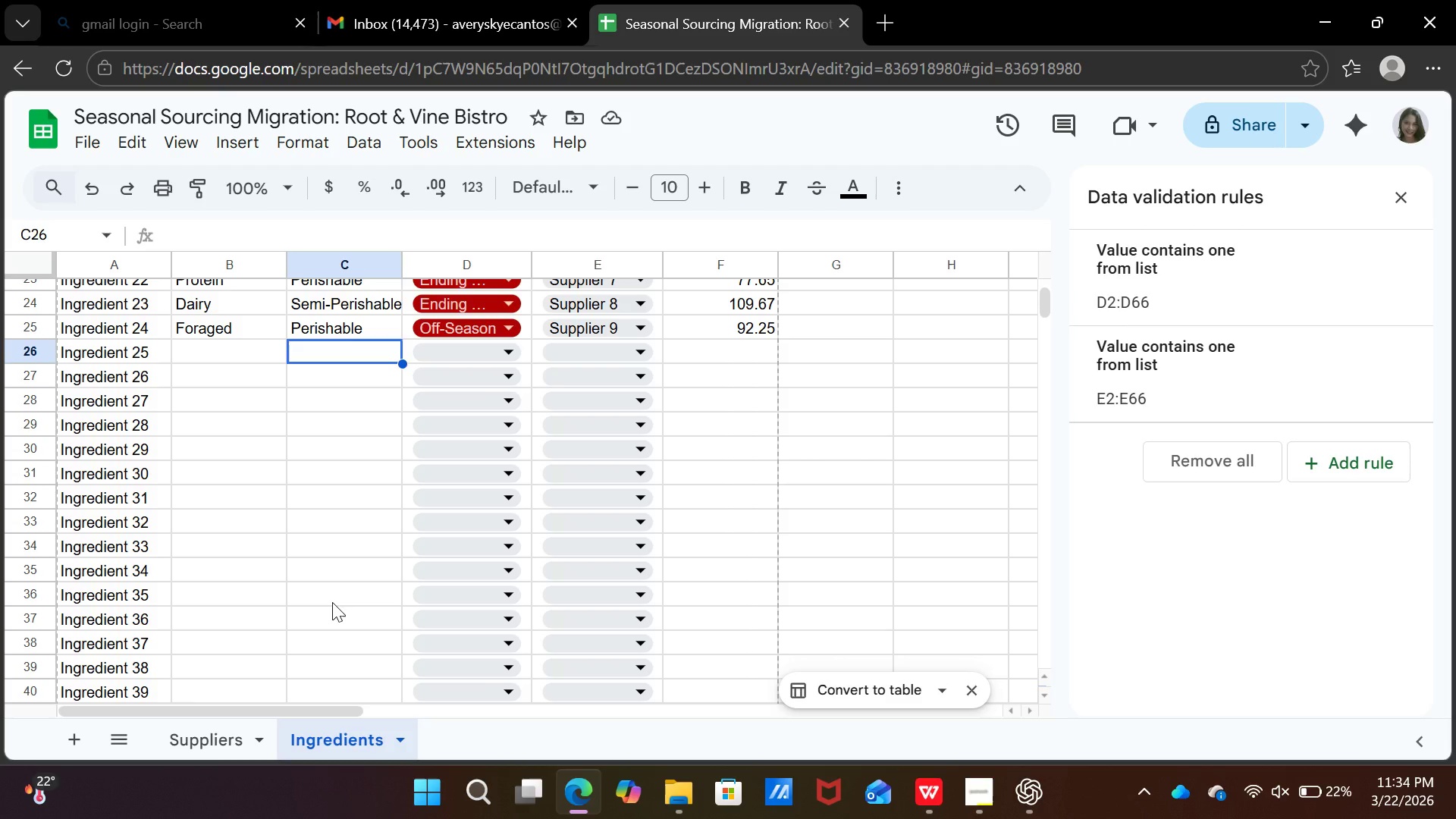 
key(ArrowLeft)
 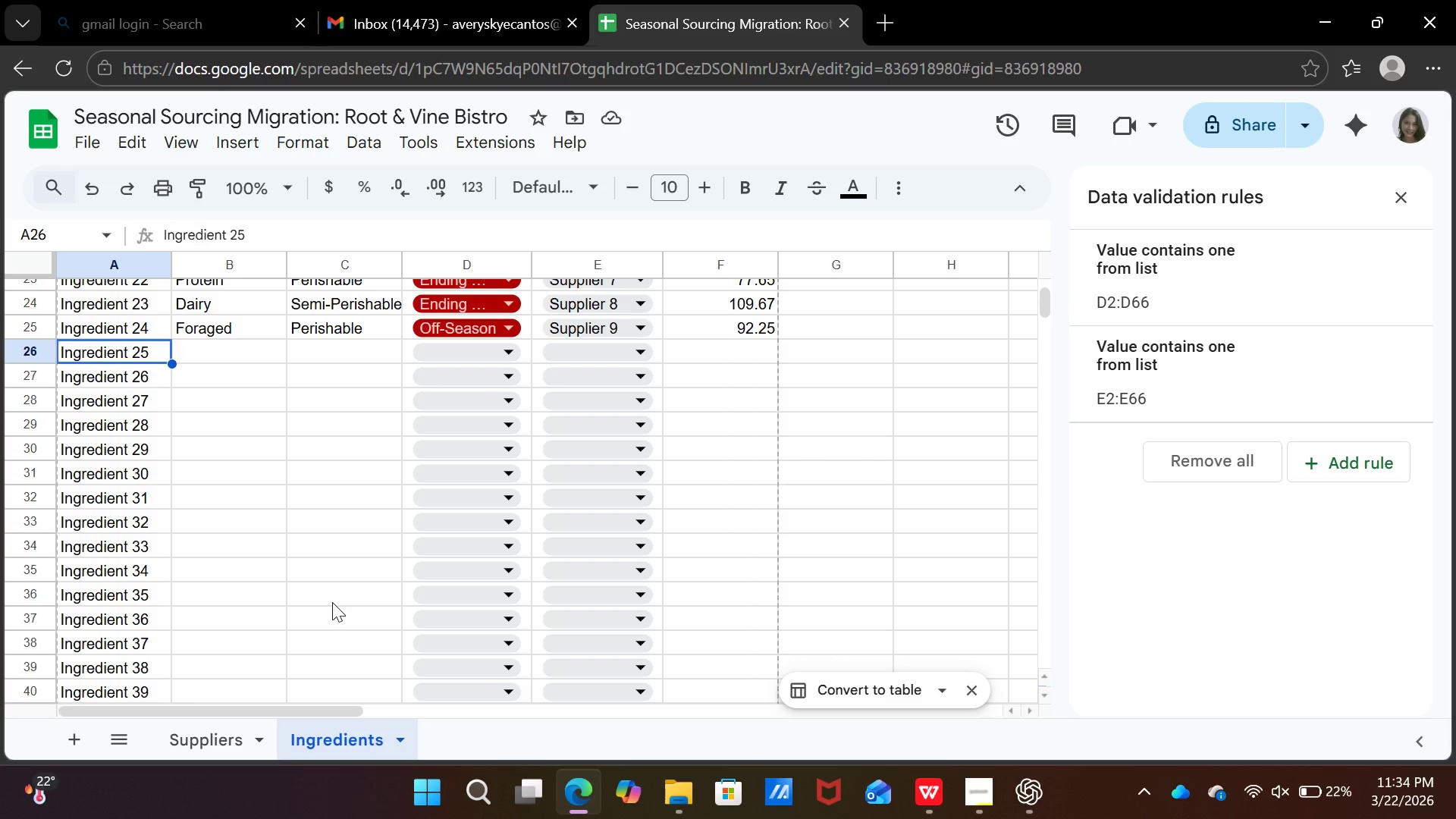 
key(ArrowLeft)
 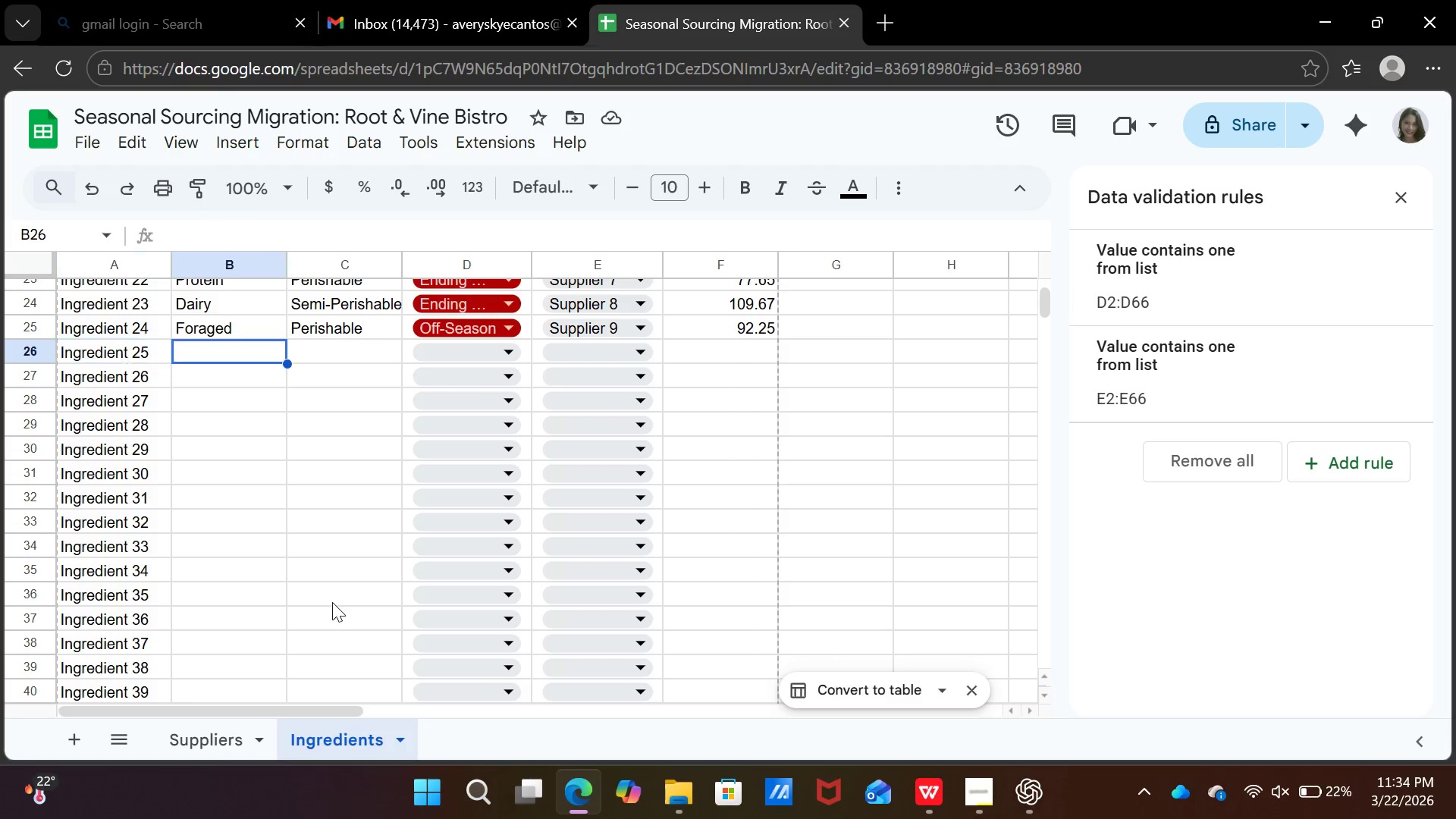 
key(ArrowRight)
 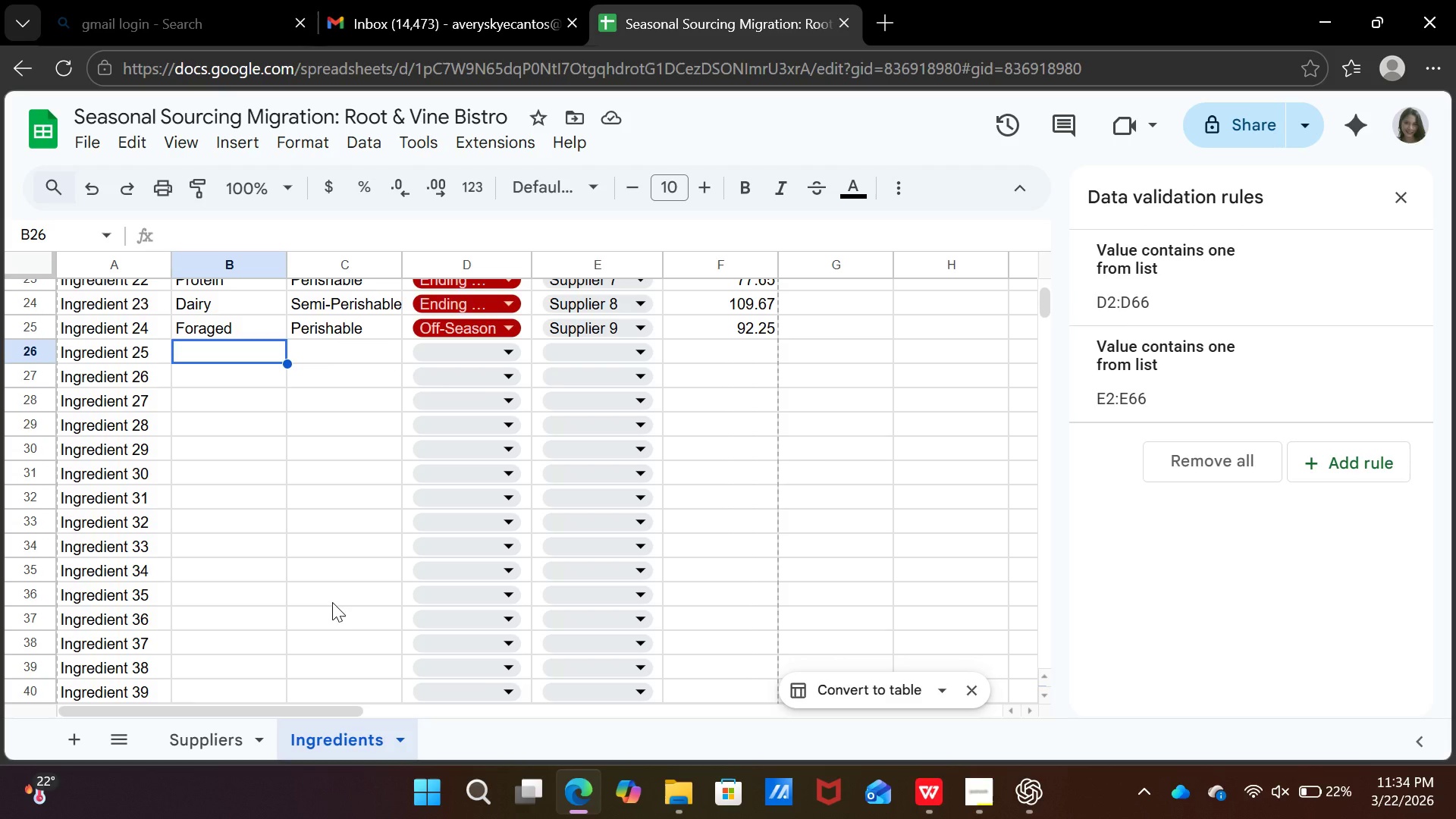 
type(fo)
 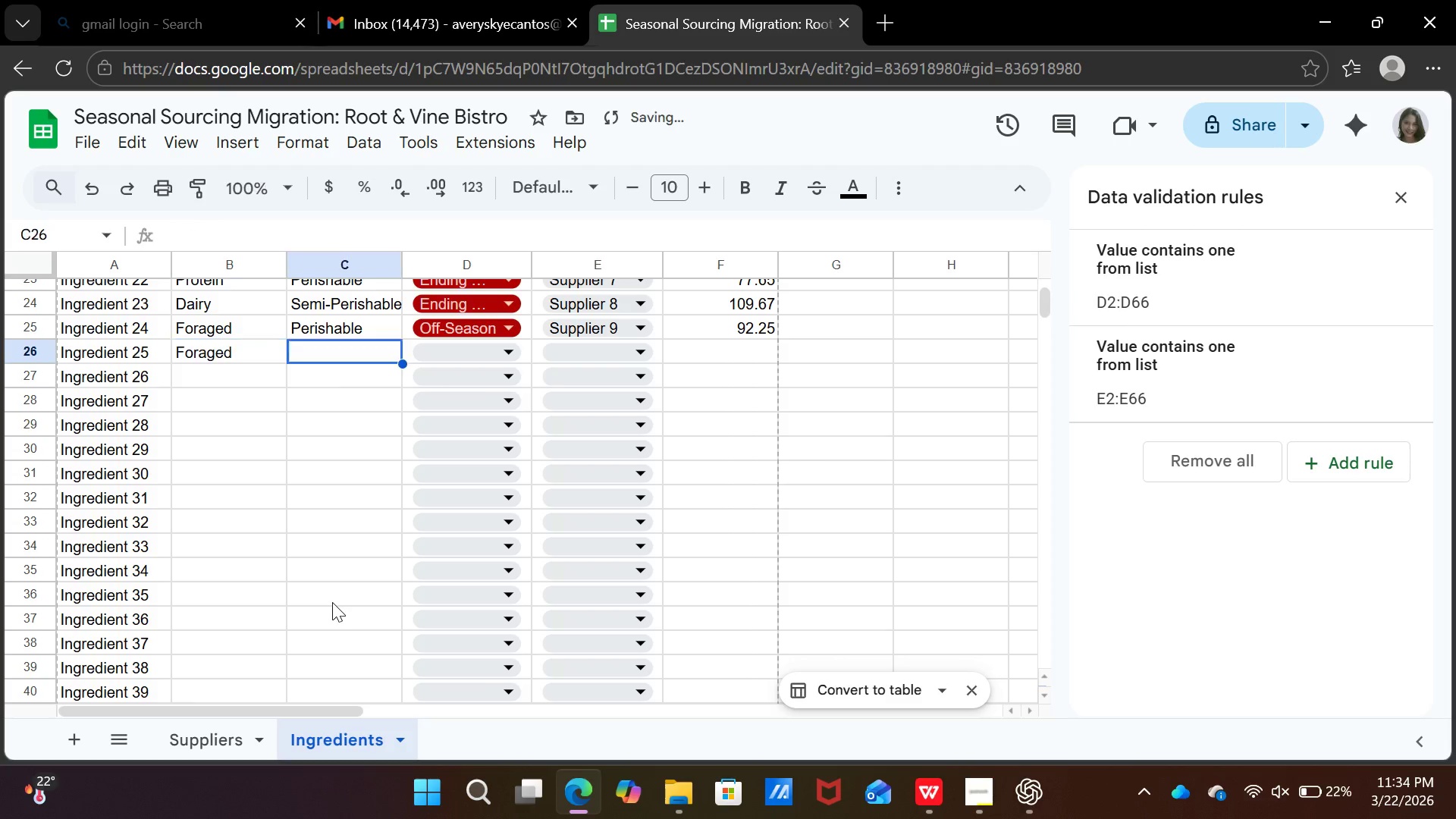 
key(ArrowRight)
 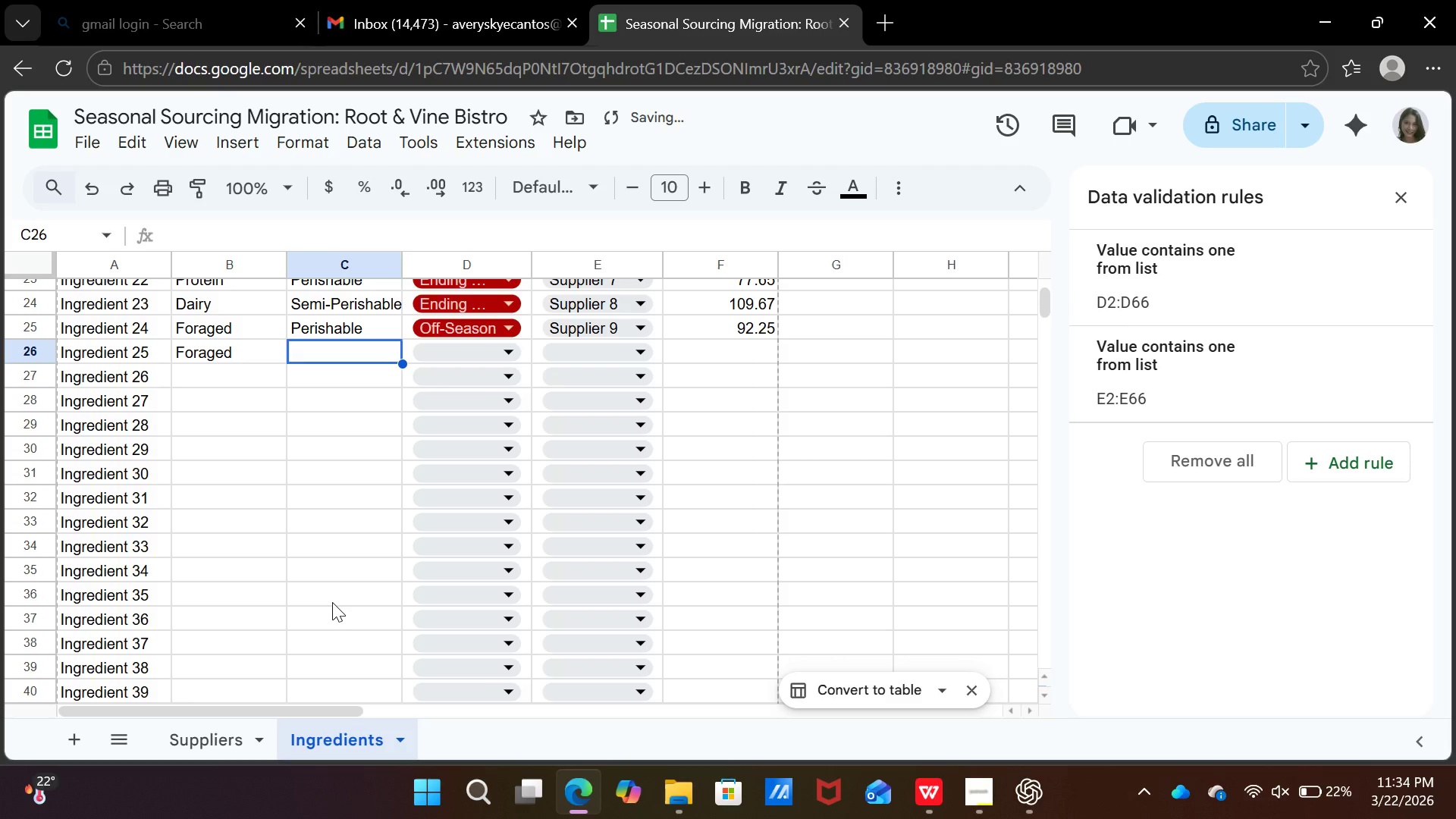 
left_click([332, 602])
 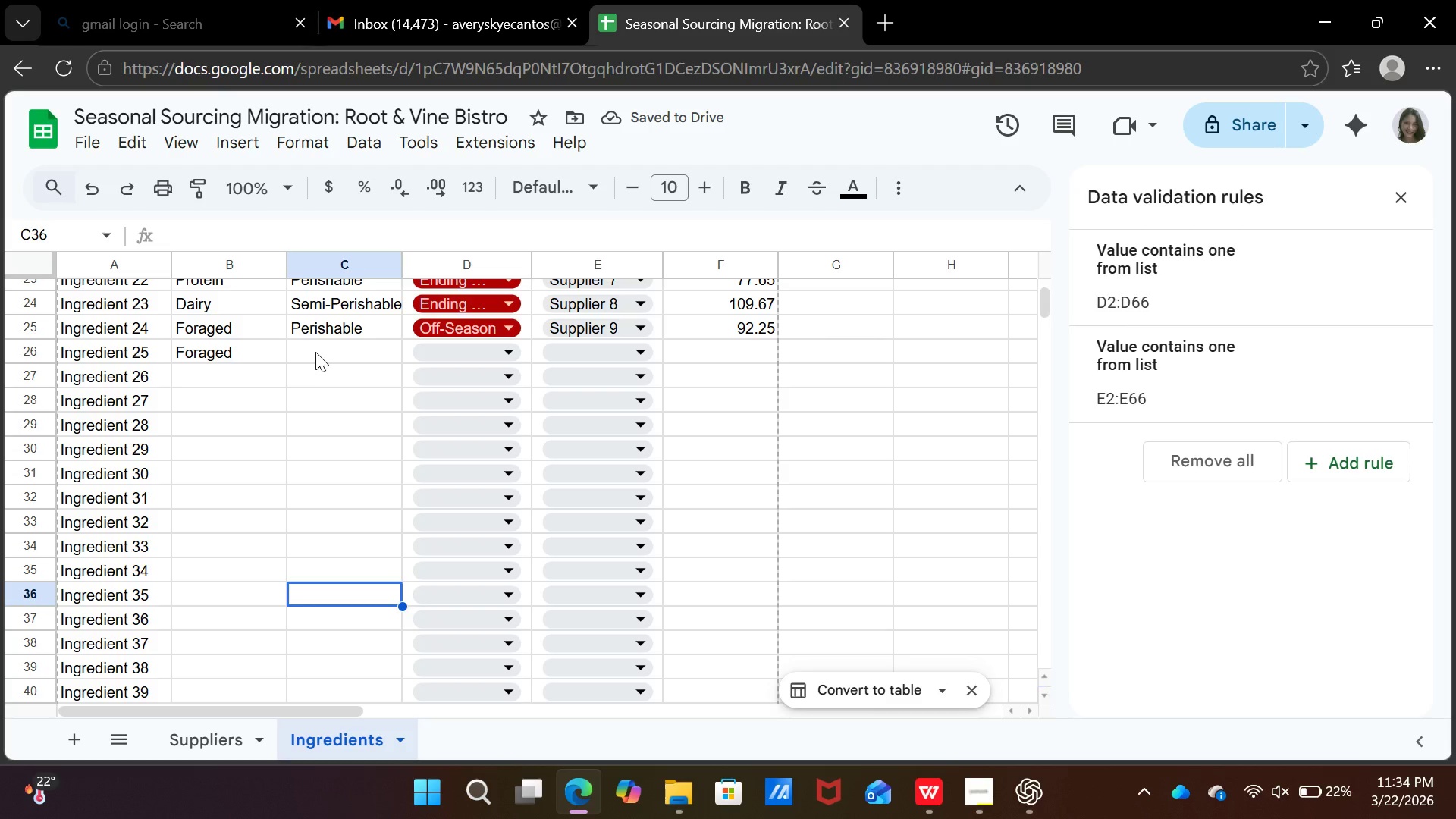 
left_click([315, 351])
 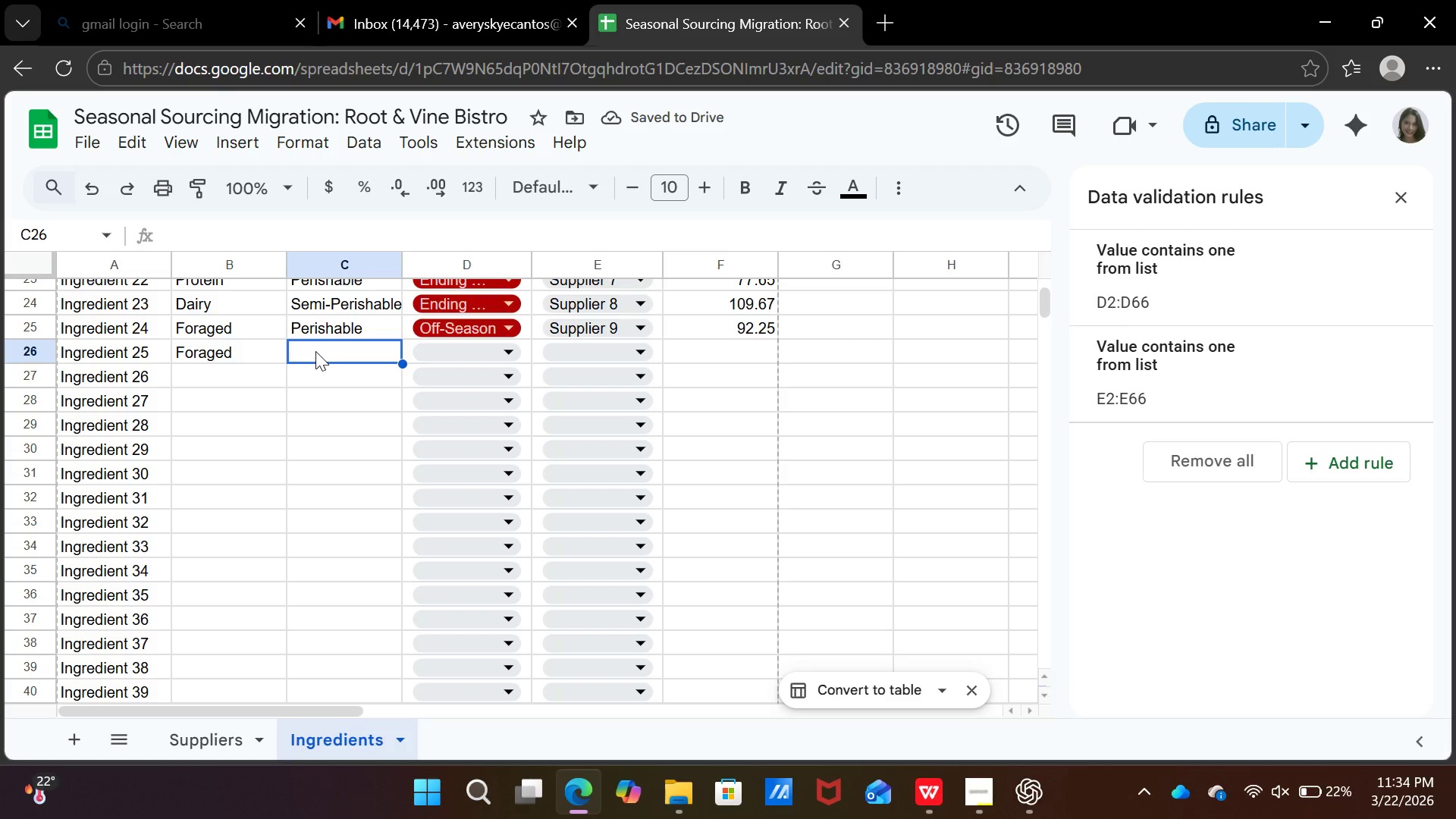 
type(st)
 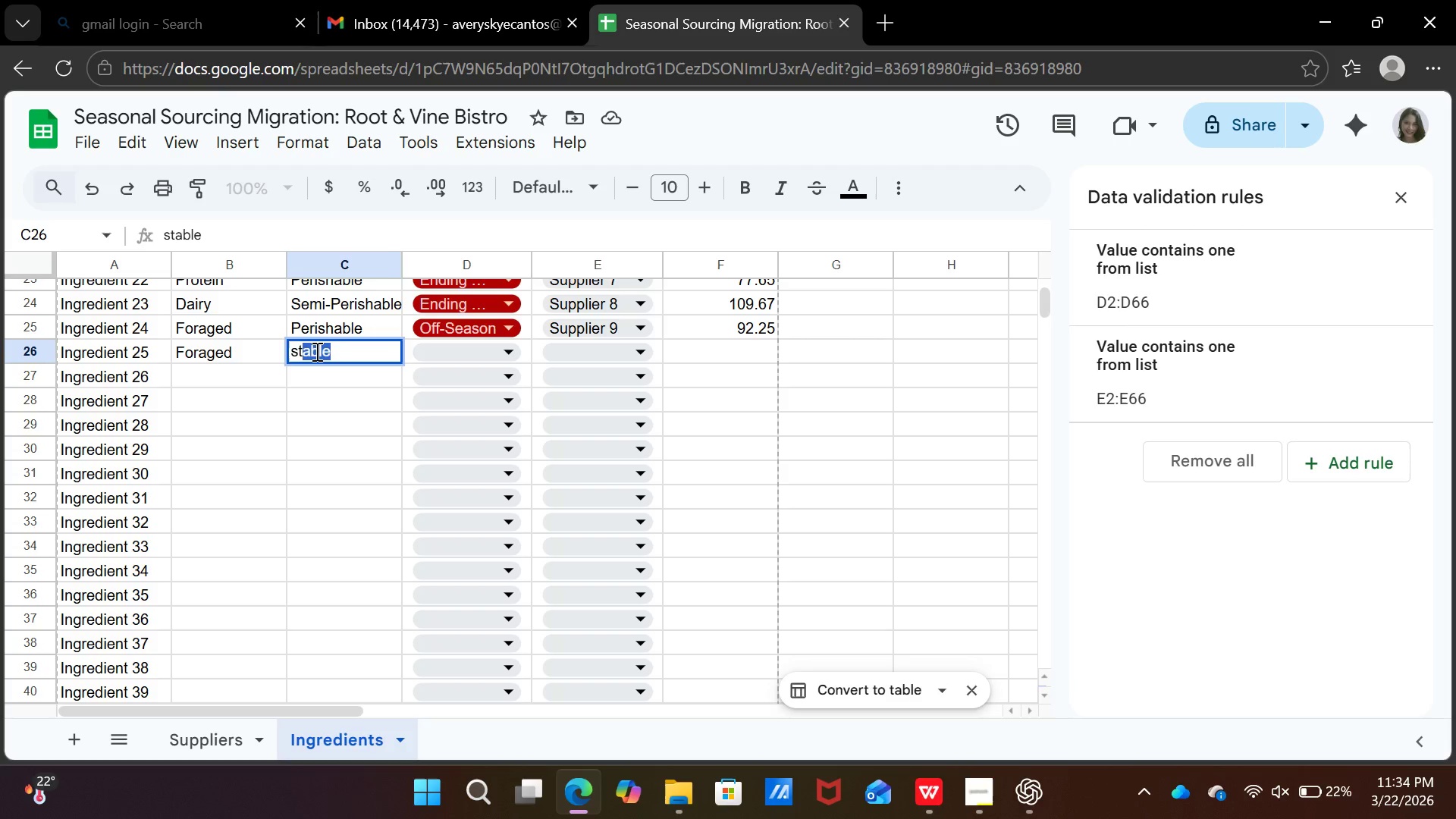 
key(ArrowRight)
 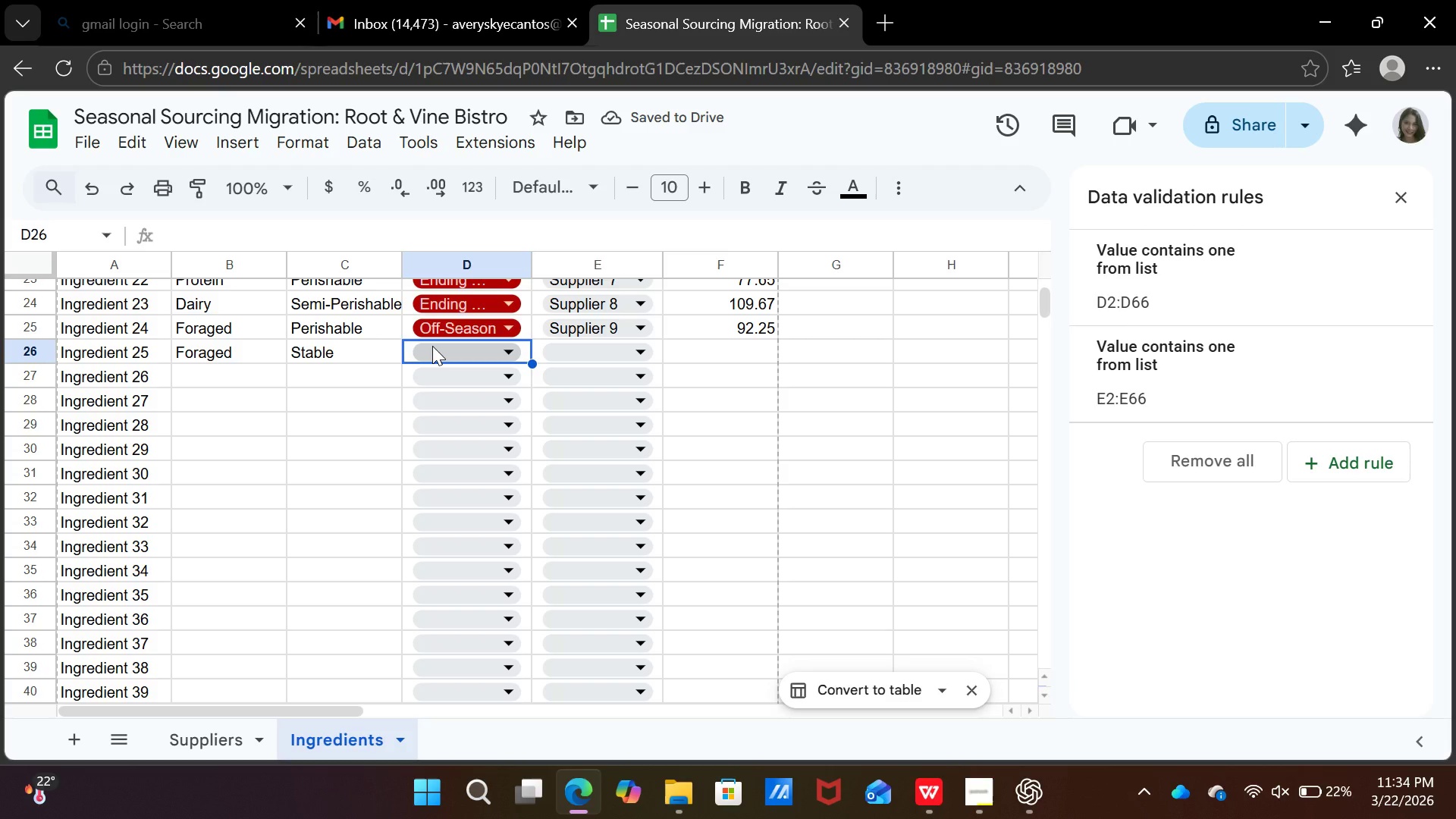 
wait(5.91)
 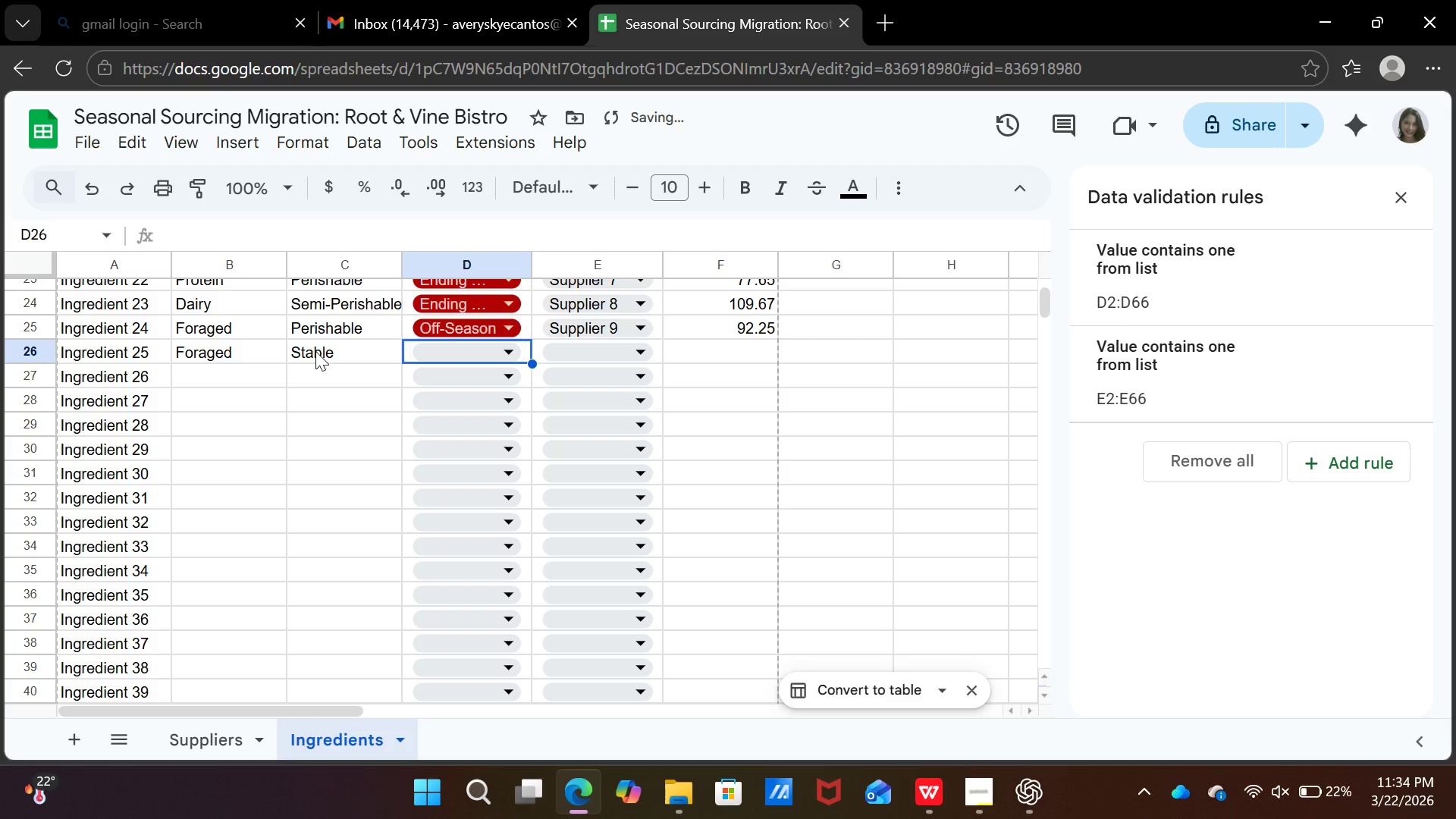 
left_click([432, 346])
 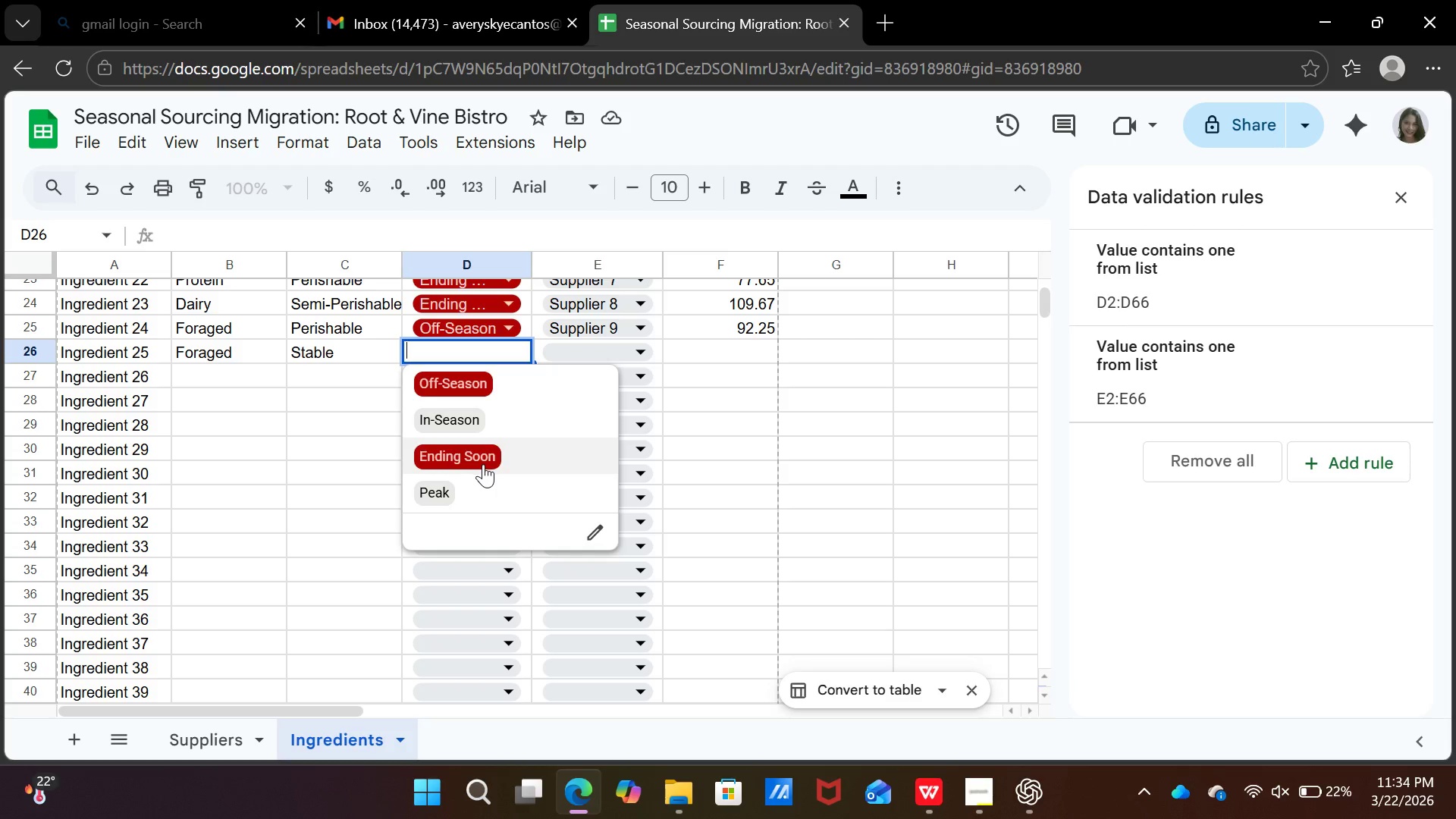 
left_click([483, 464])
 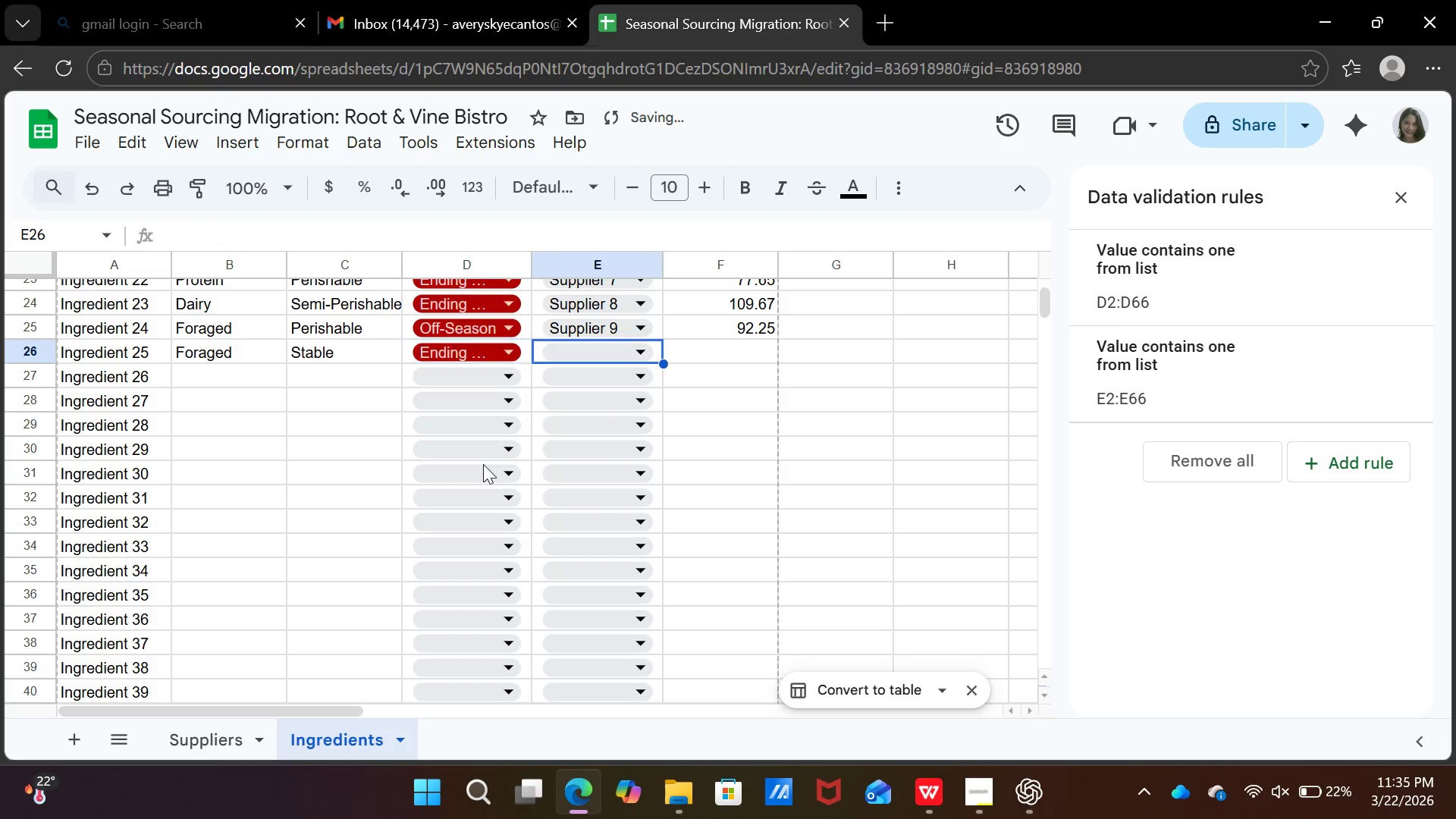 
key(ArrowRight)
 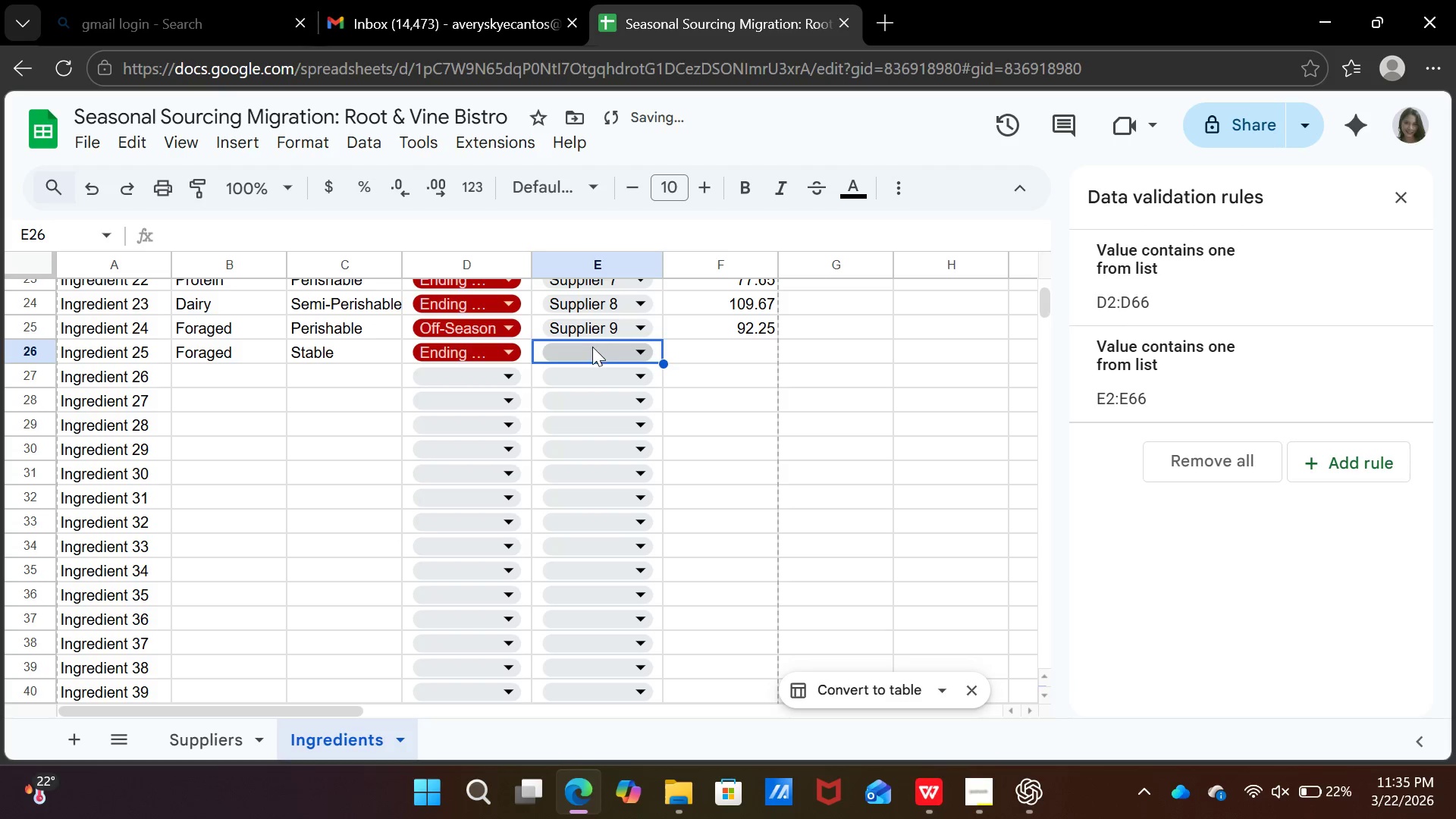 
left_click([595, 348])
 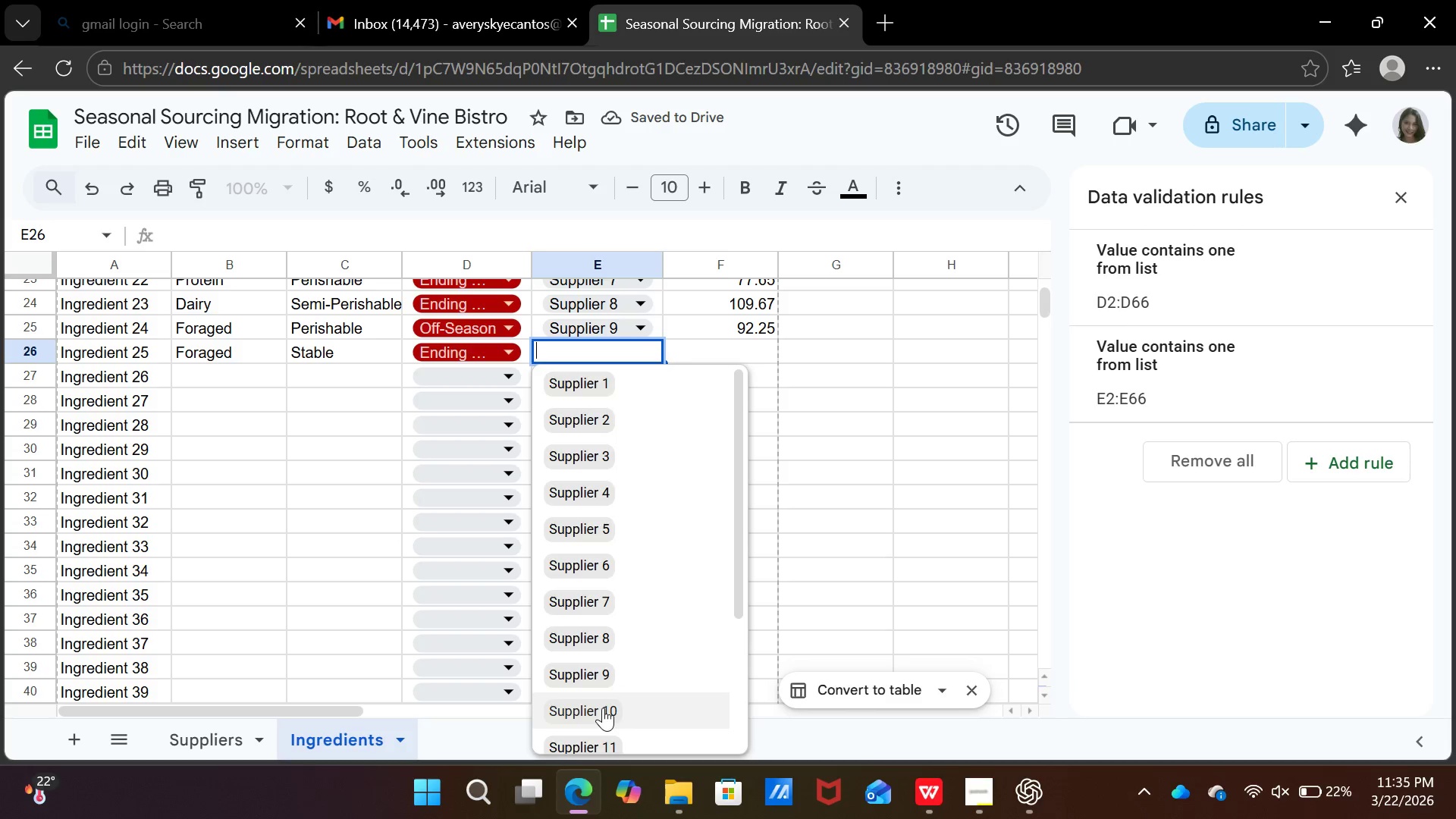 
left_click([603, 708])
 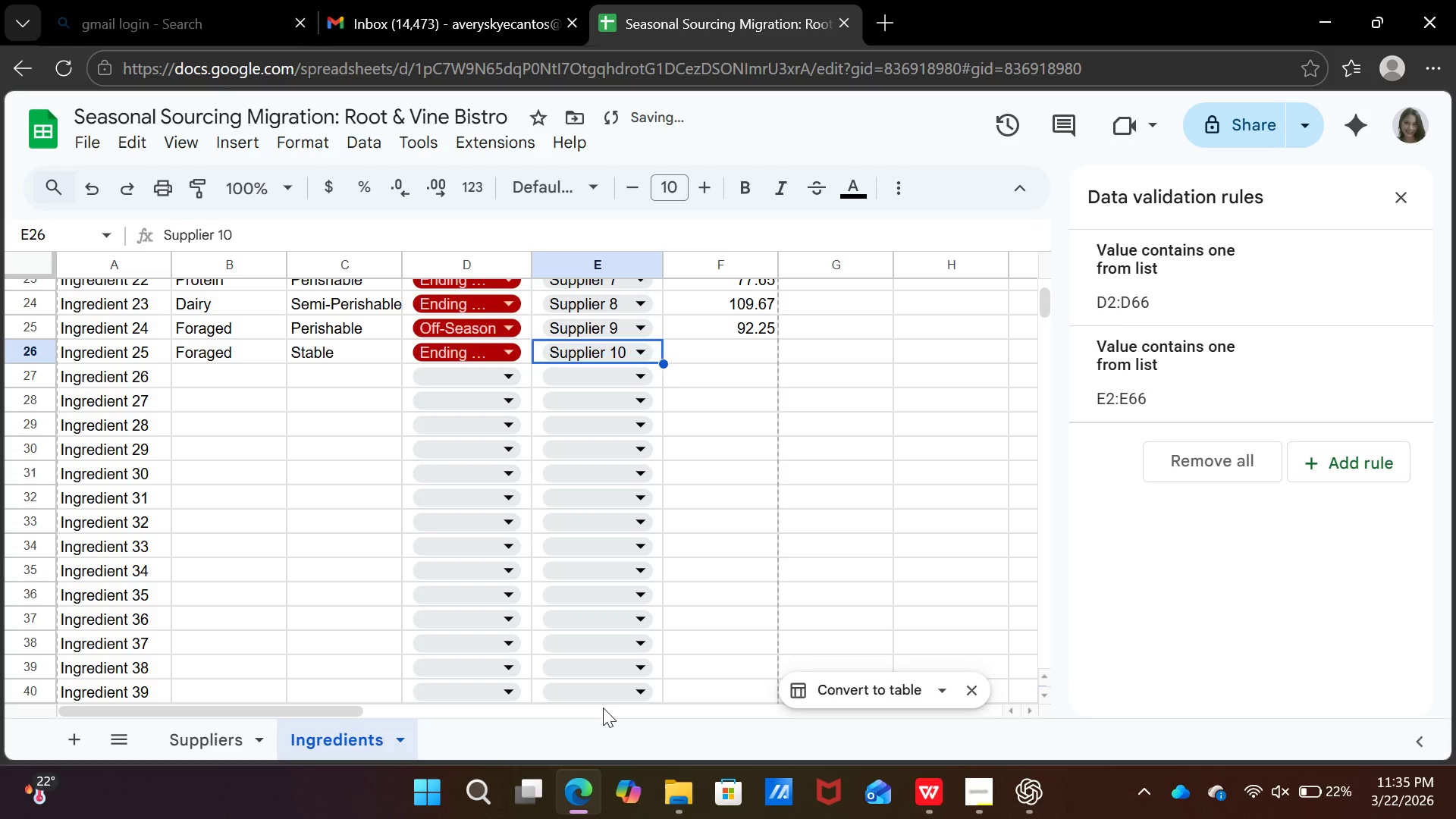 
key(ArrowRight)
 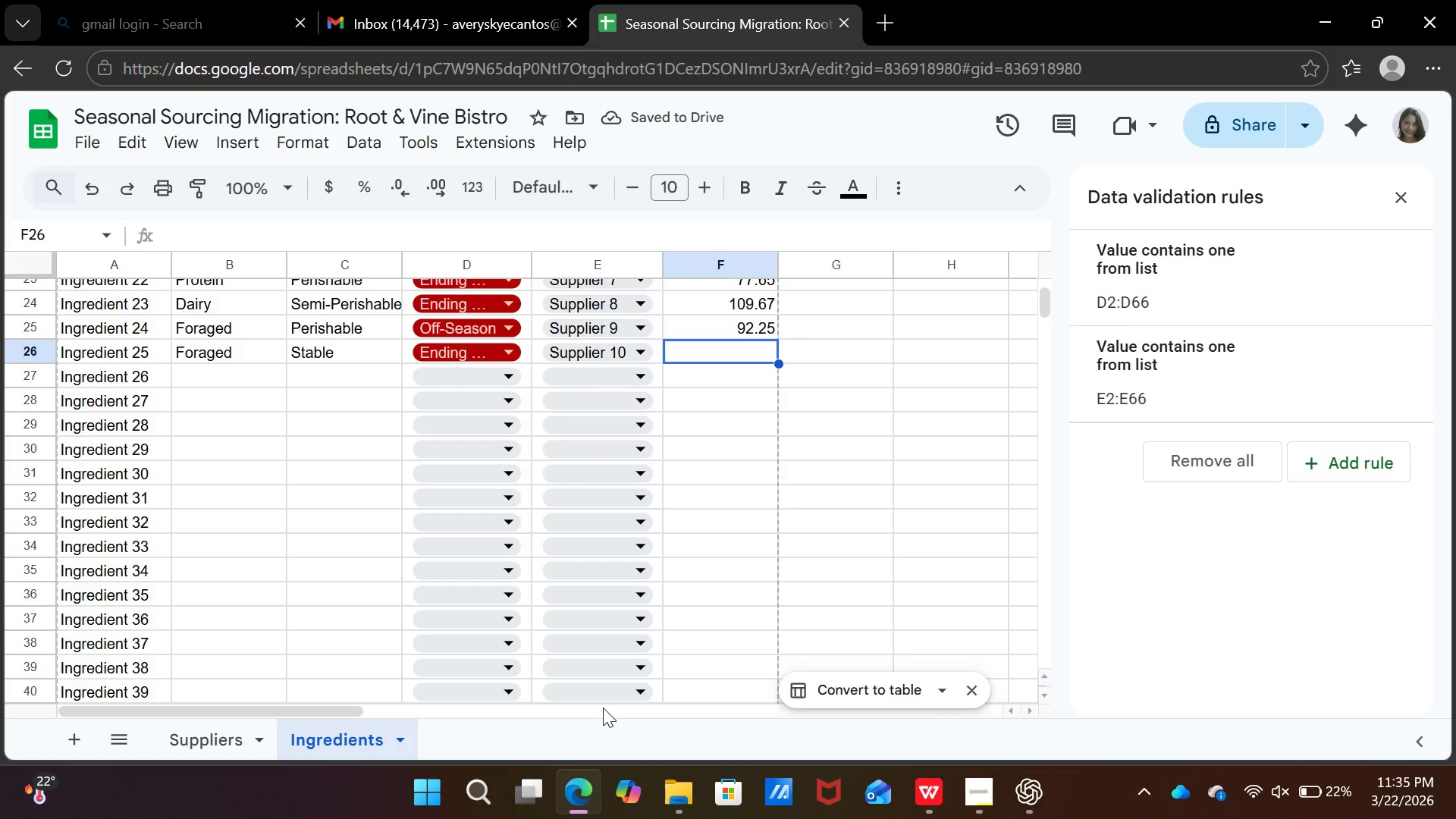 
type(144.18)
 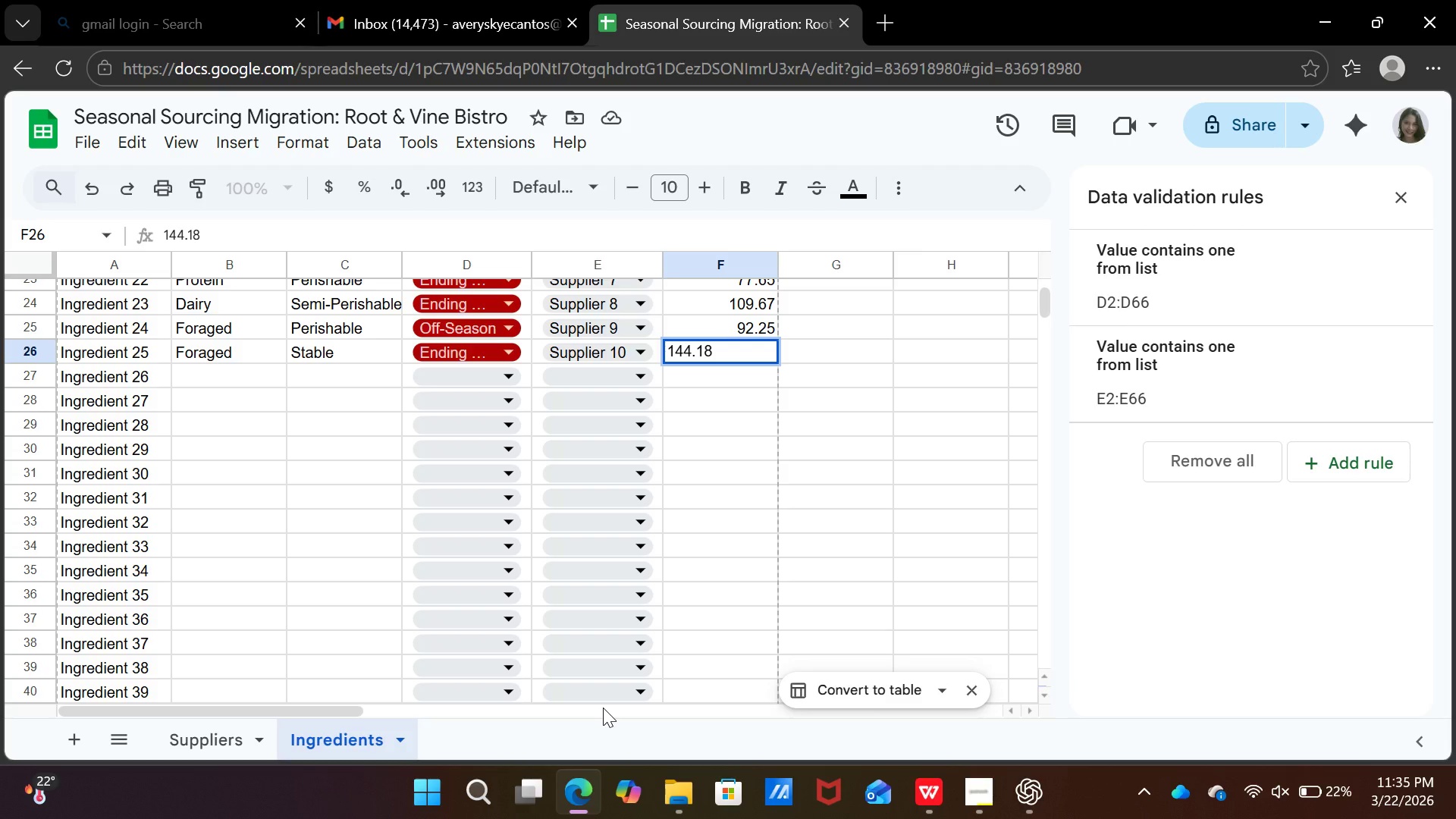 
key(ArrowDown)
 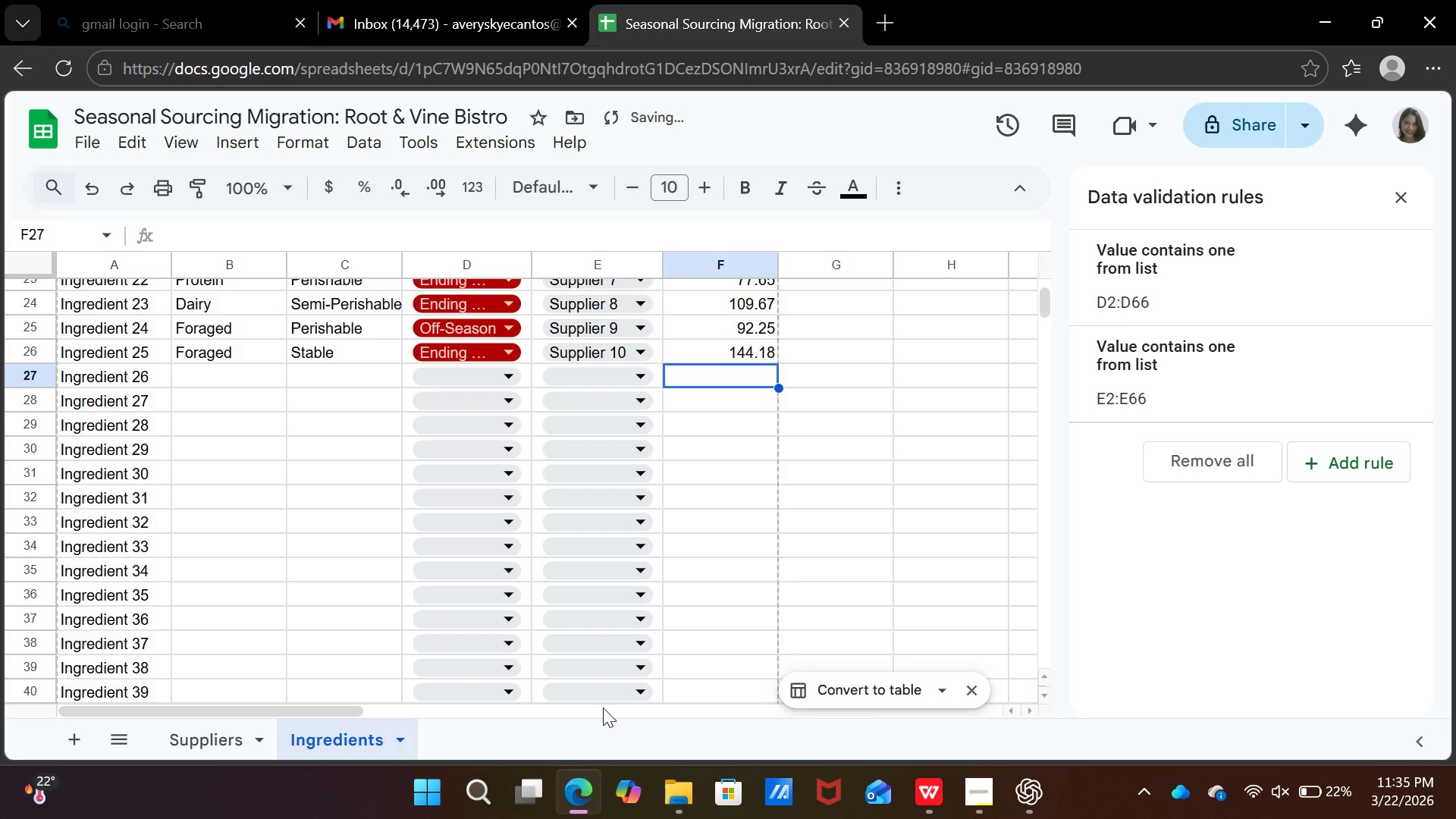 
key(Control+ControlRight)
 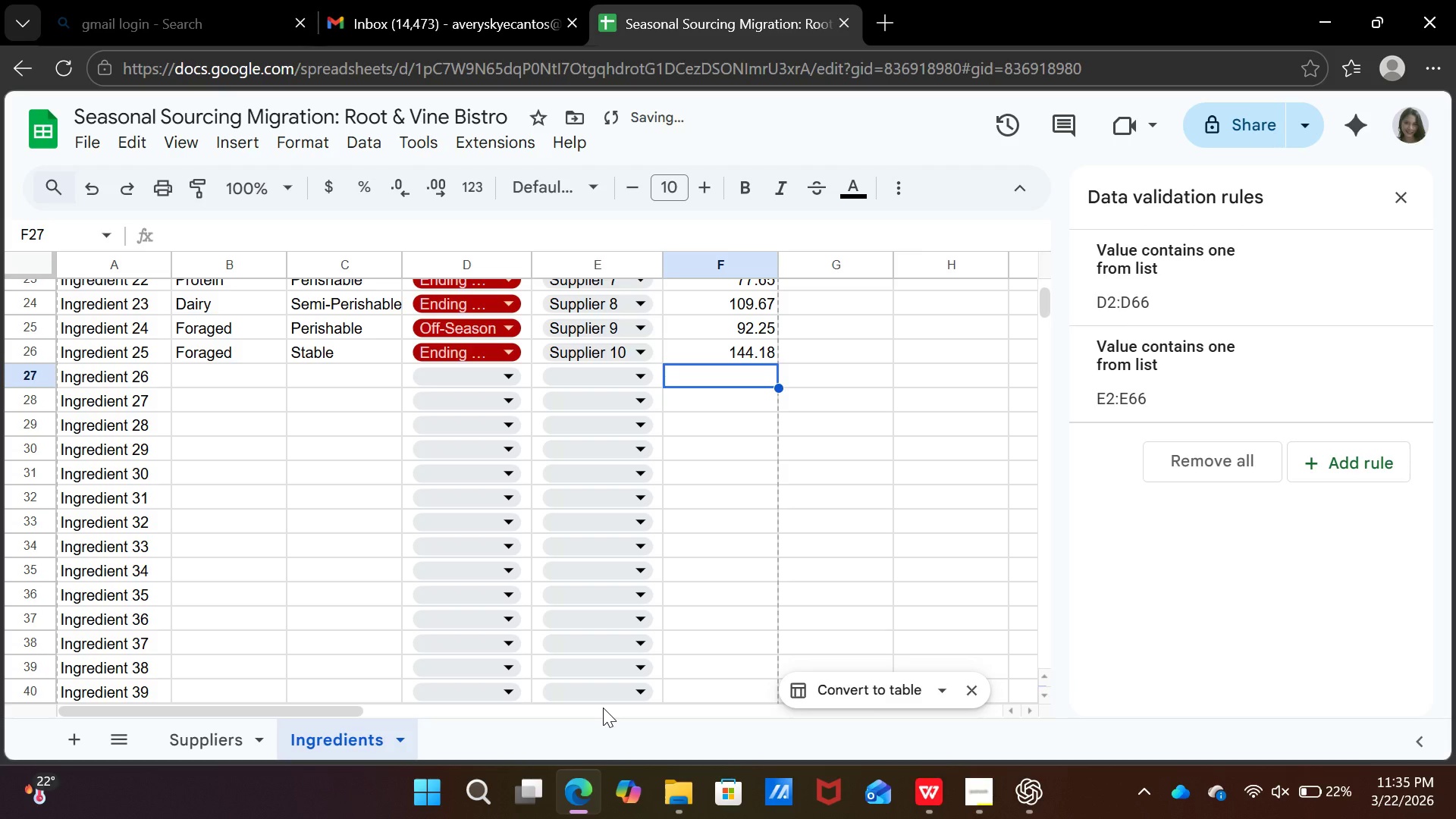 
key(Control+ControlRight)
 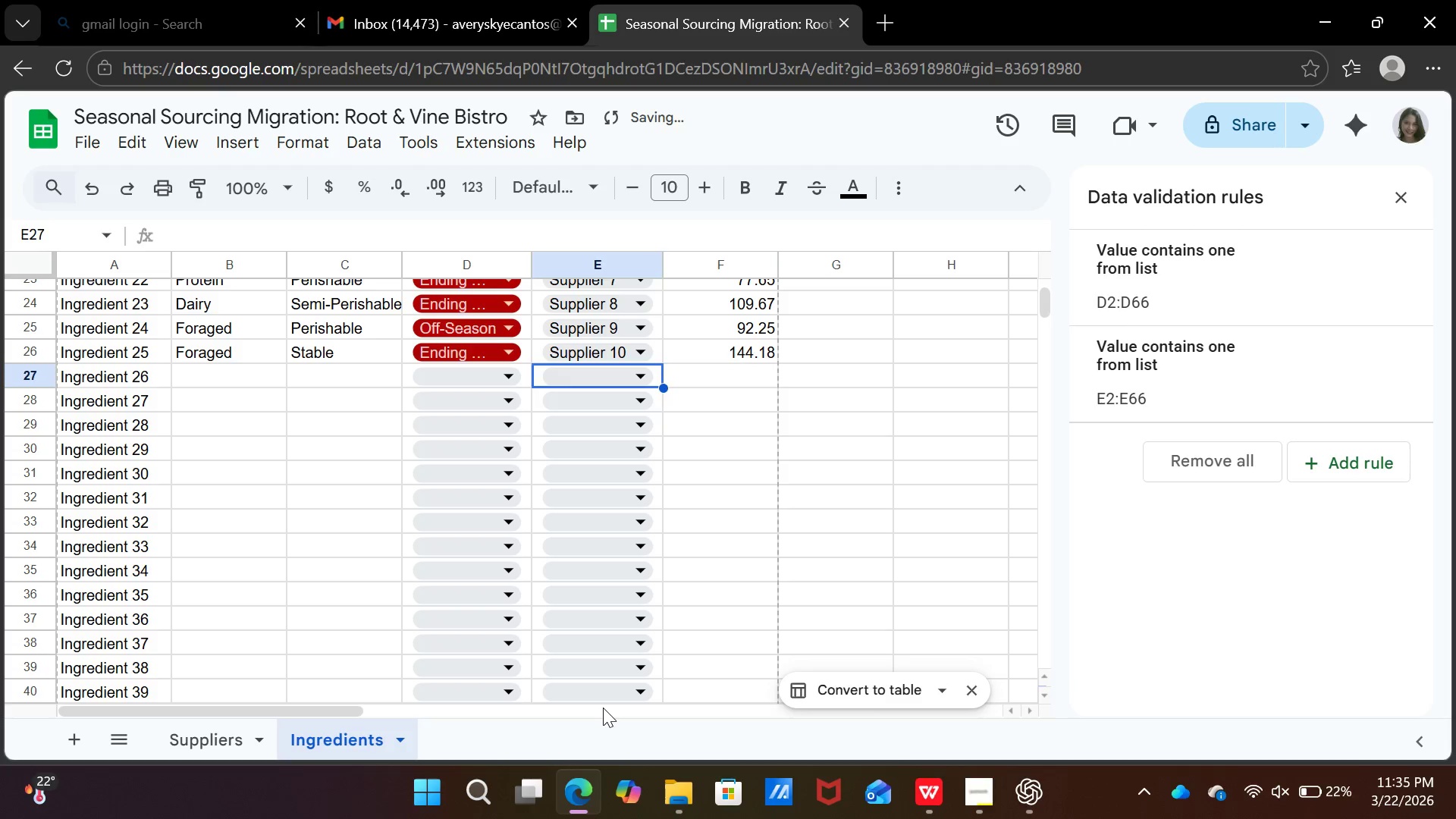 
key(ArrowLeft)
 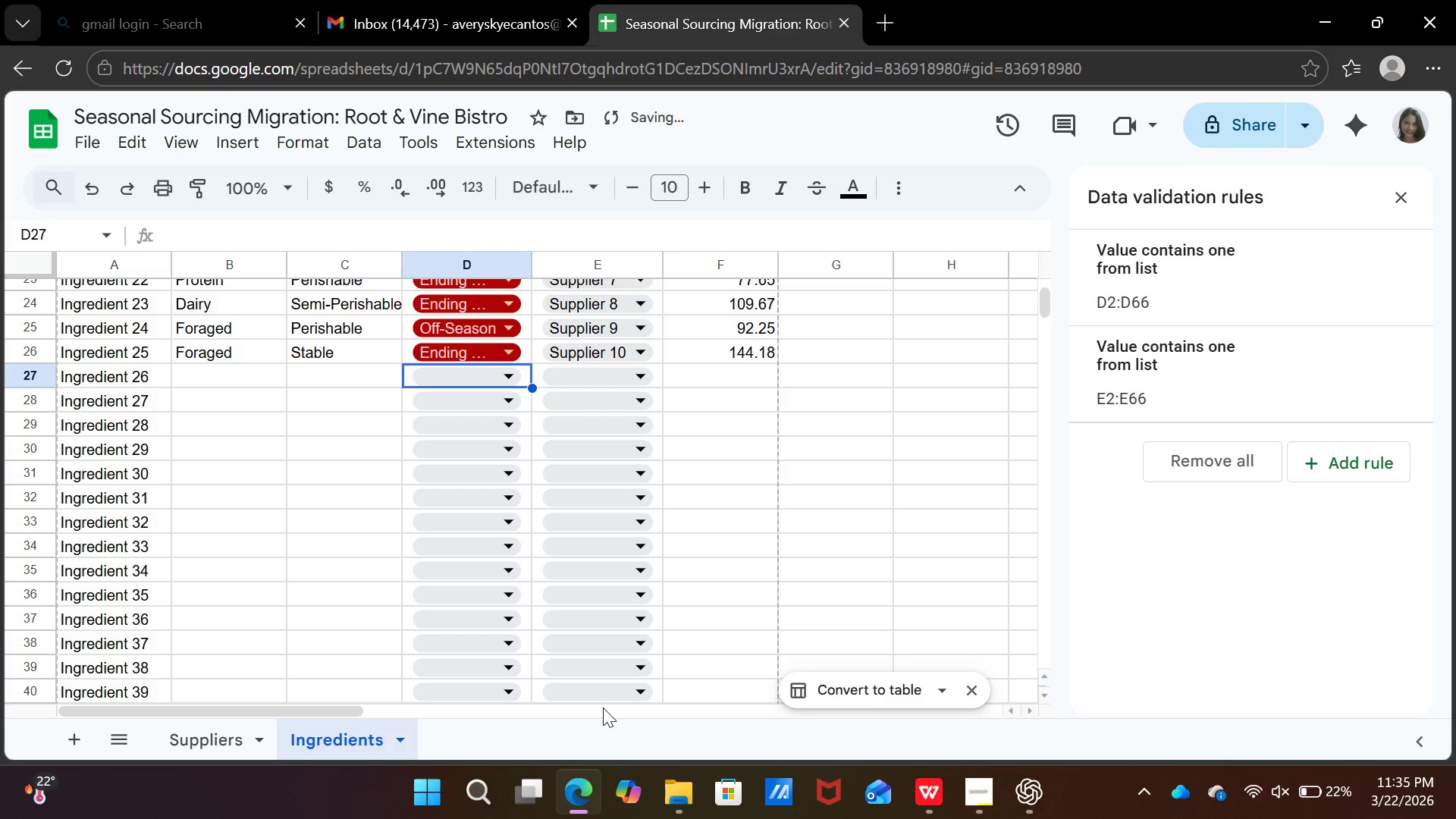 
key(ArrowLeft)
 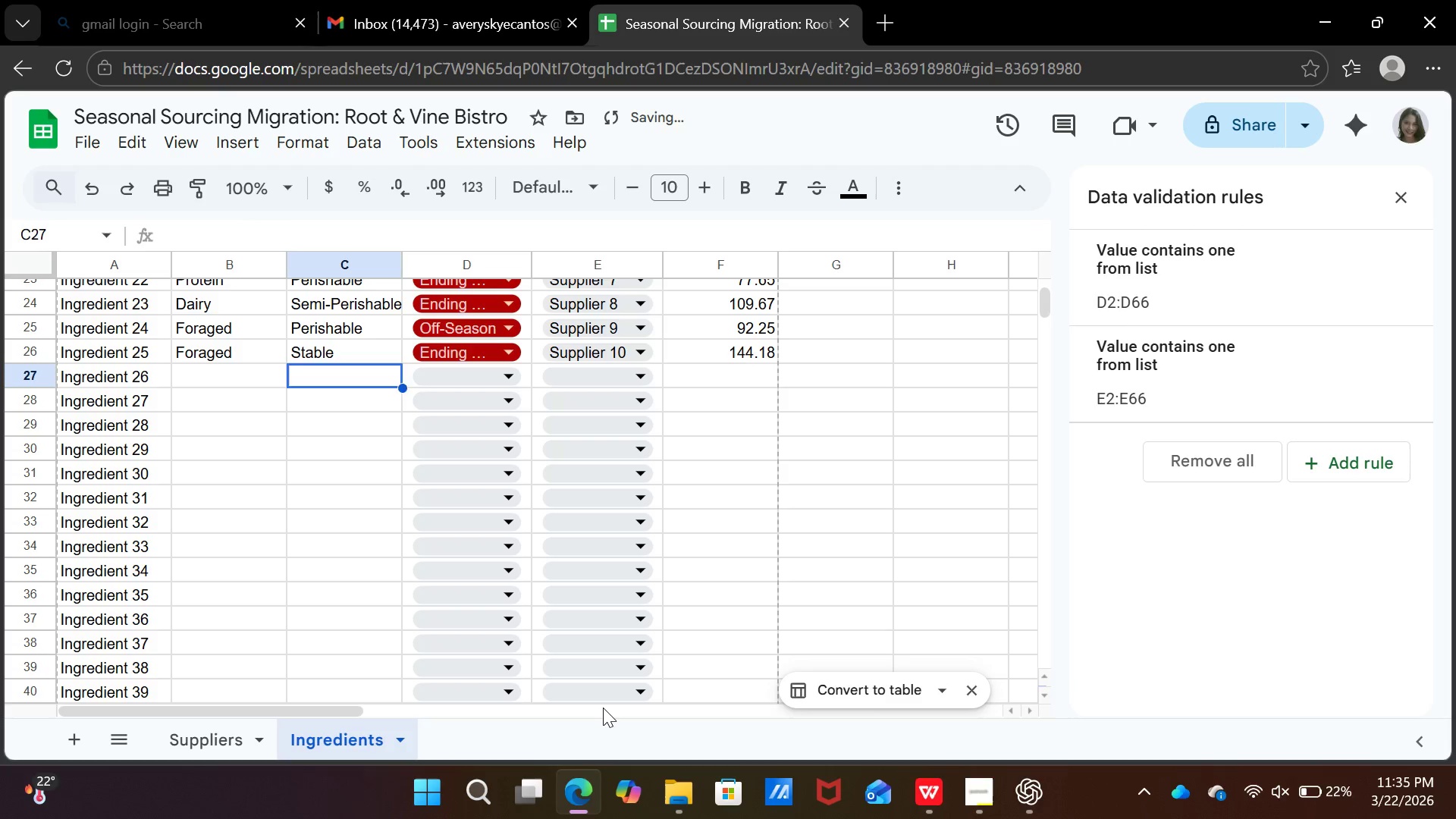 
key(ArrowLeft)
 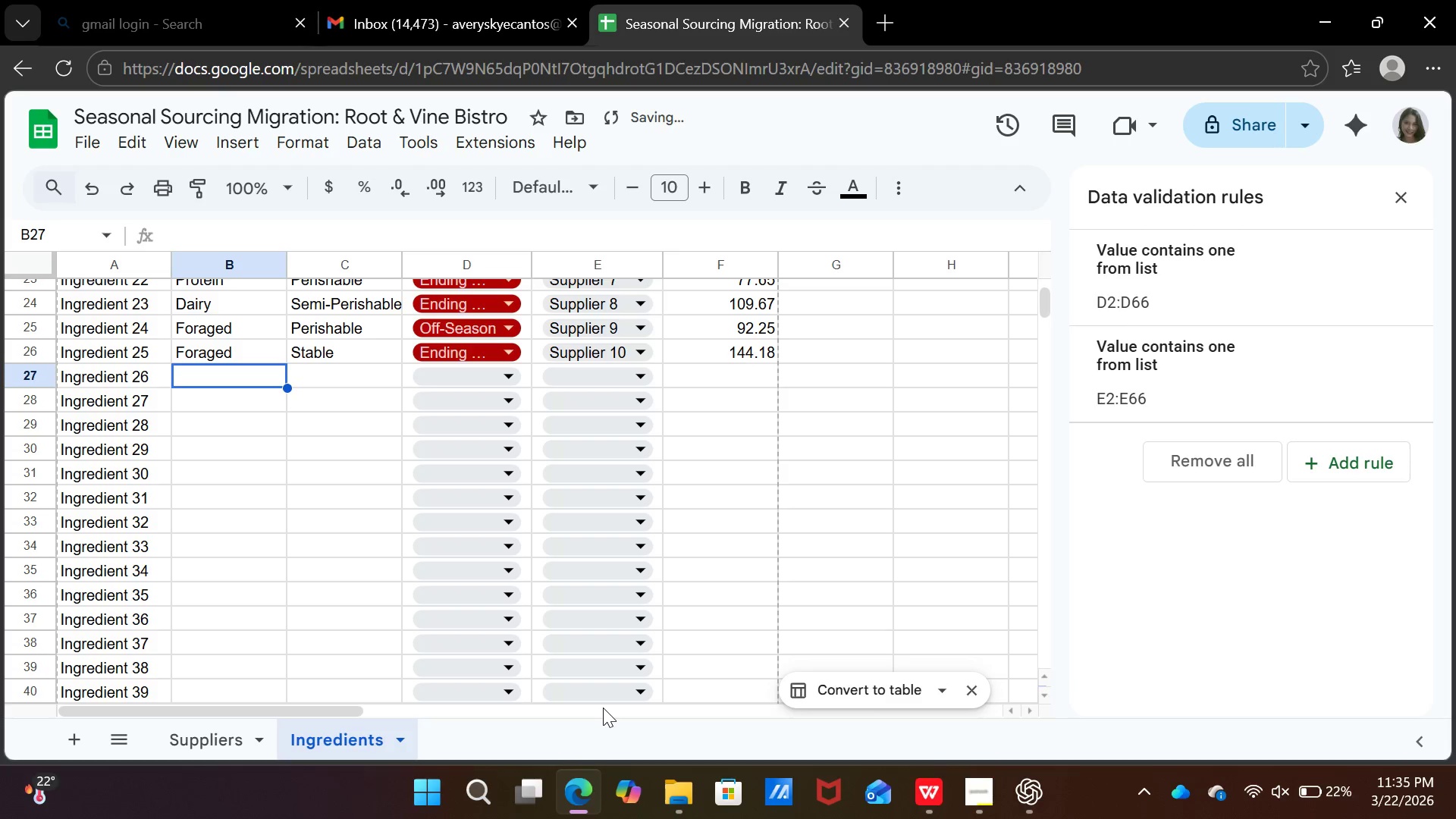 
key(ArrowLeft)
 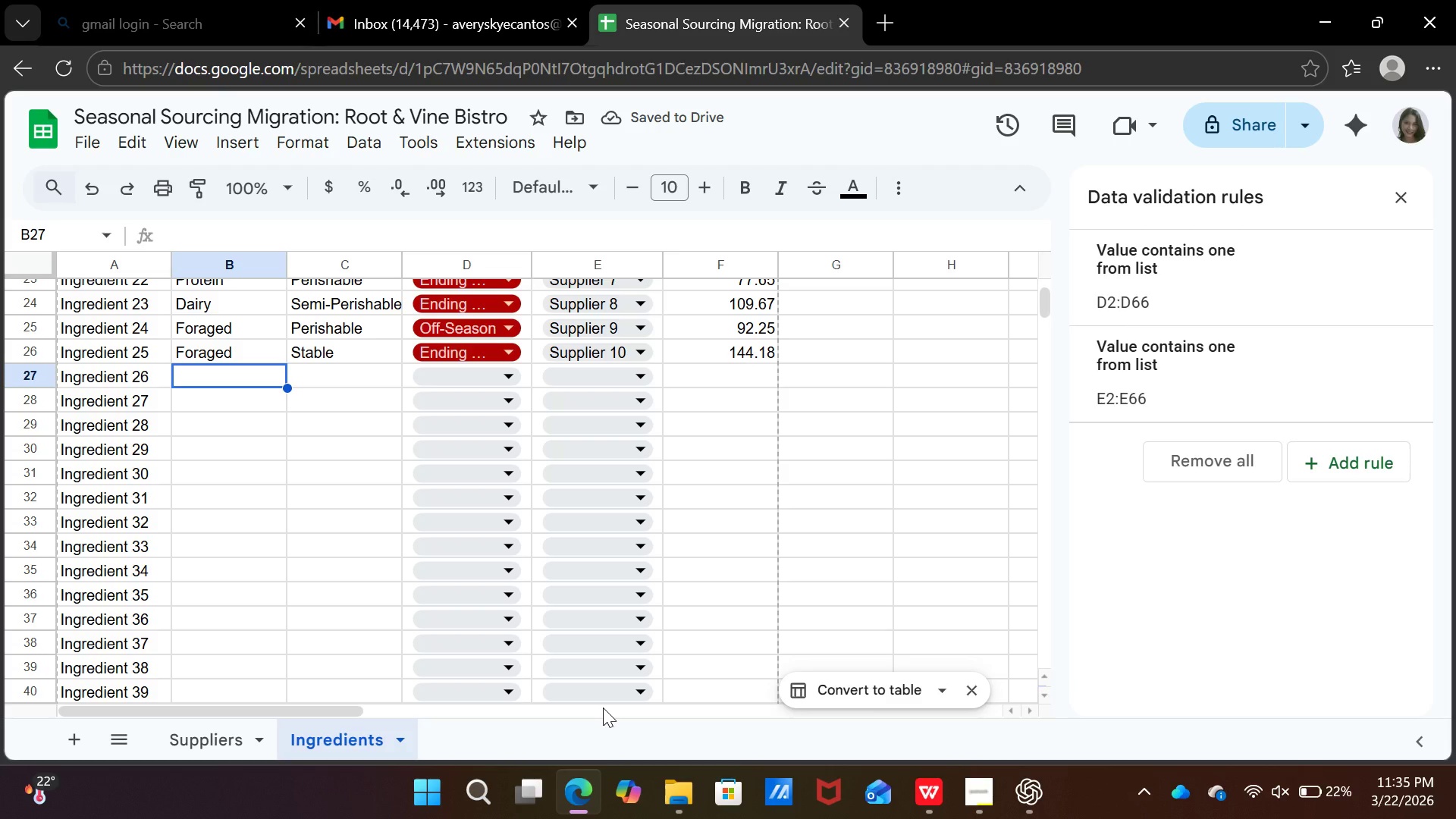 
type(prod)
 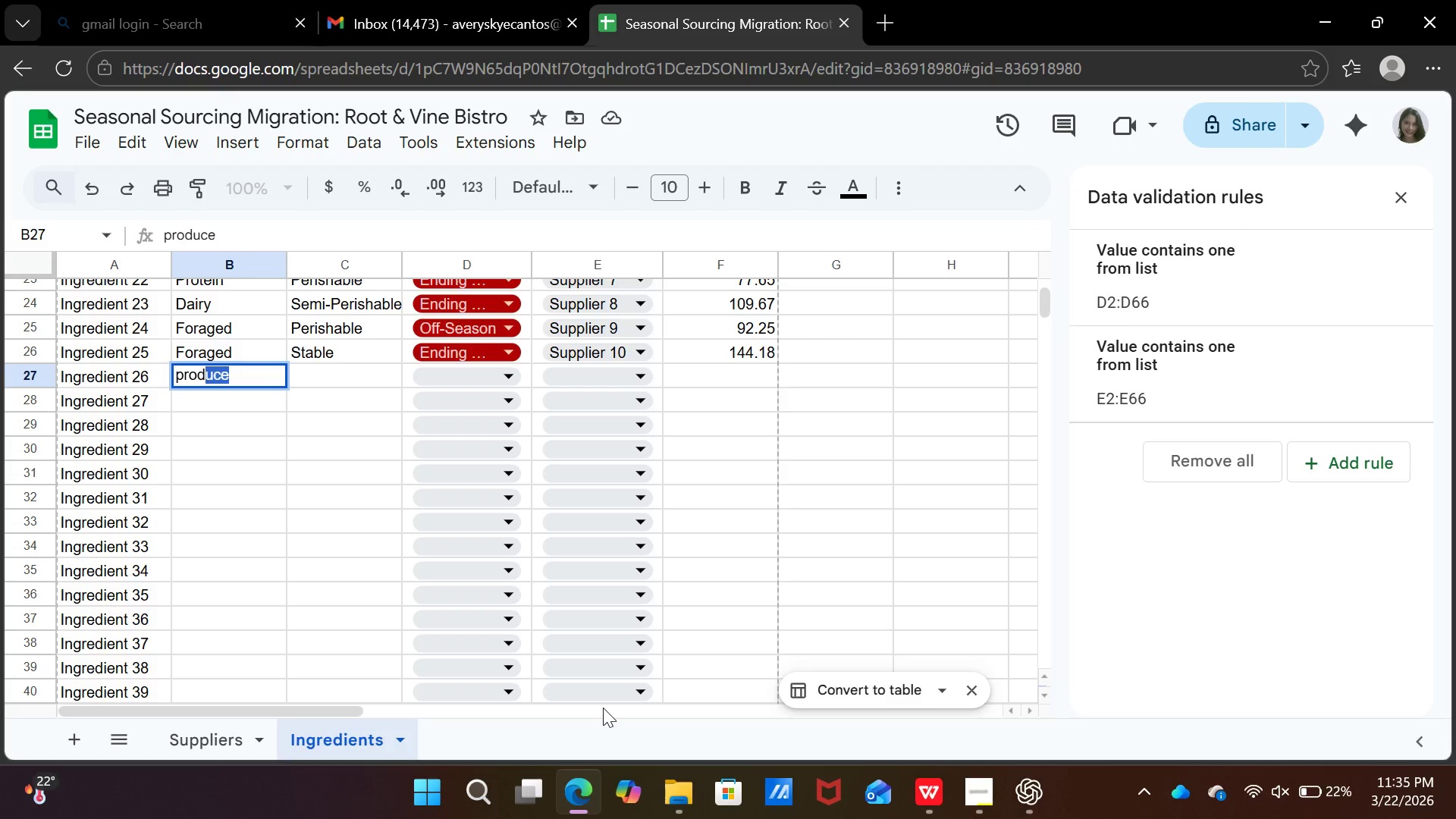 
key(ArrowRight)
 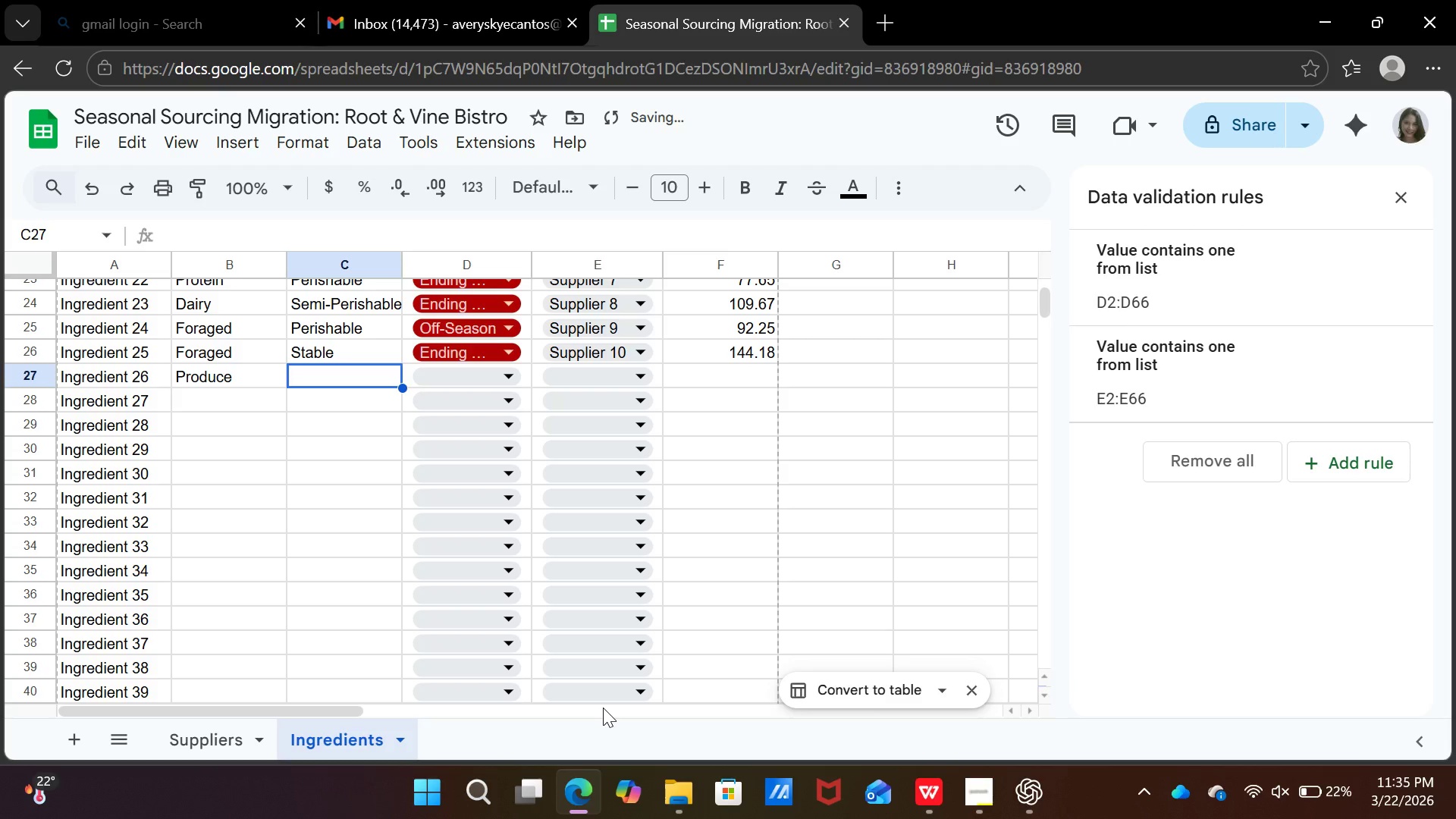 
type(st)
 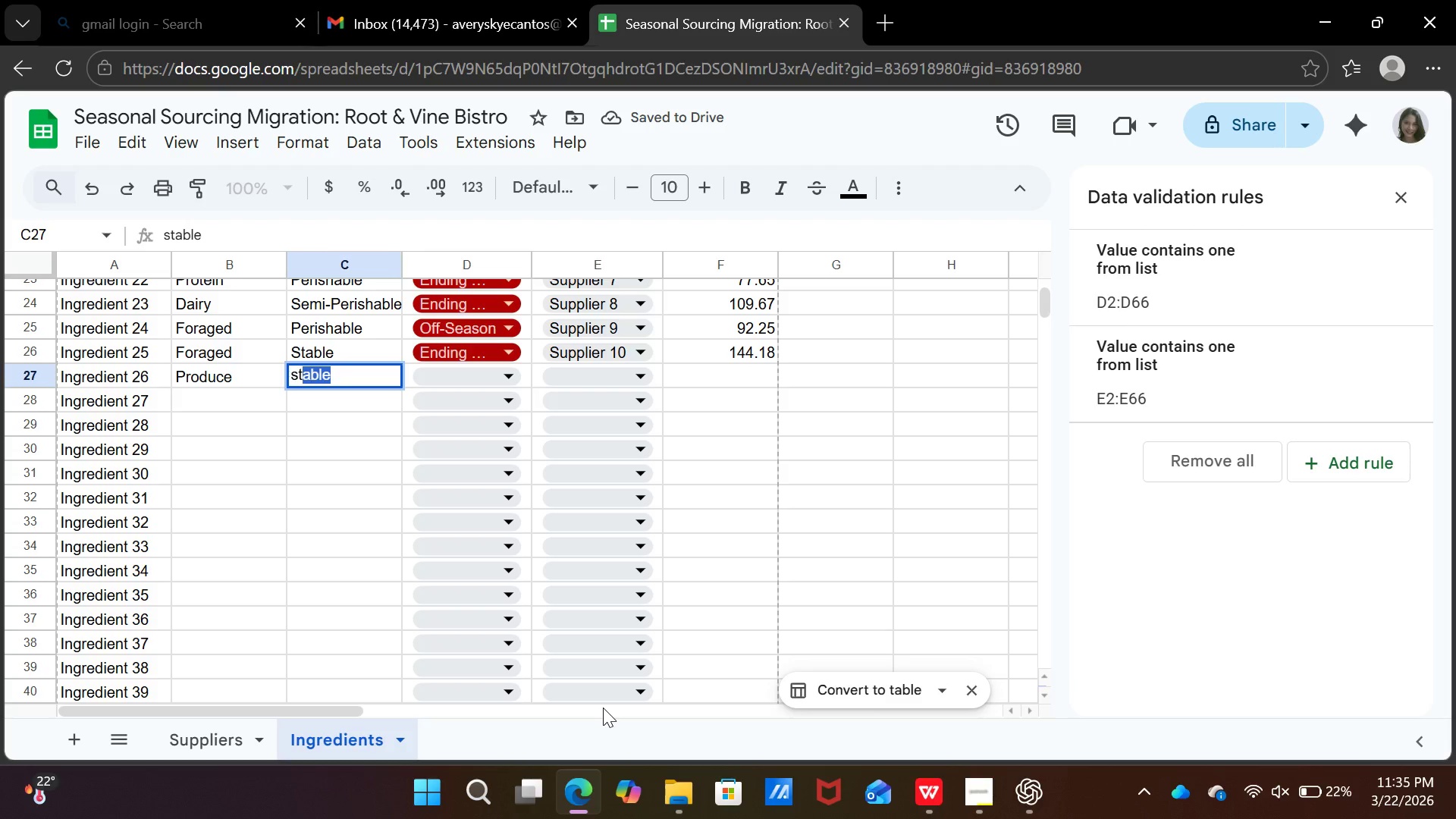 
key(ArrowRight)
 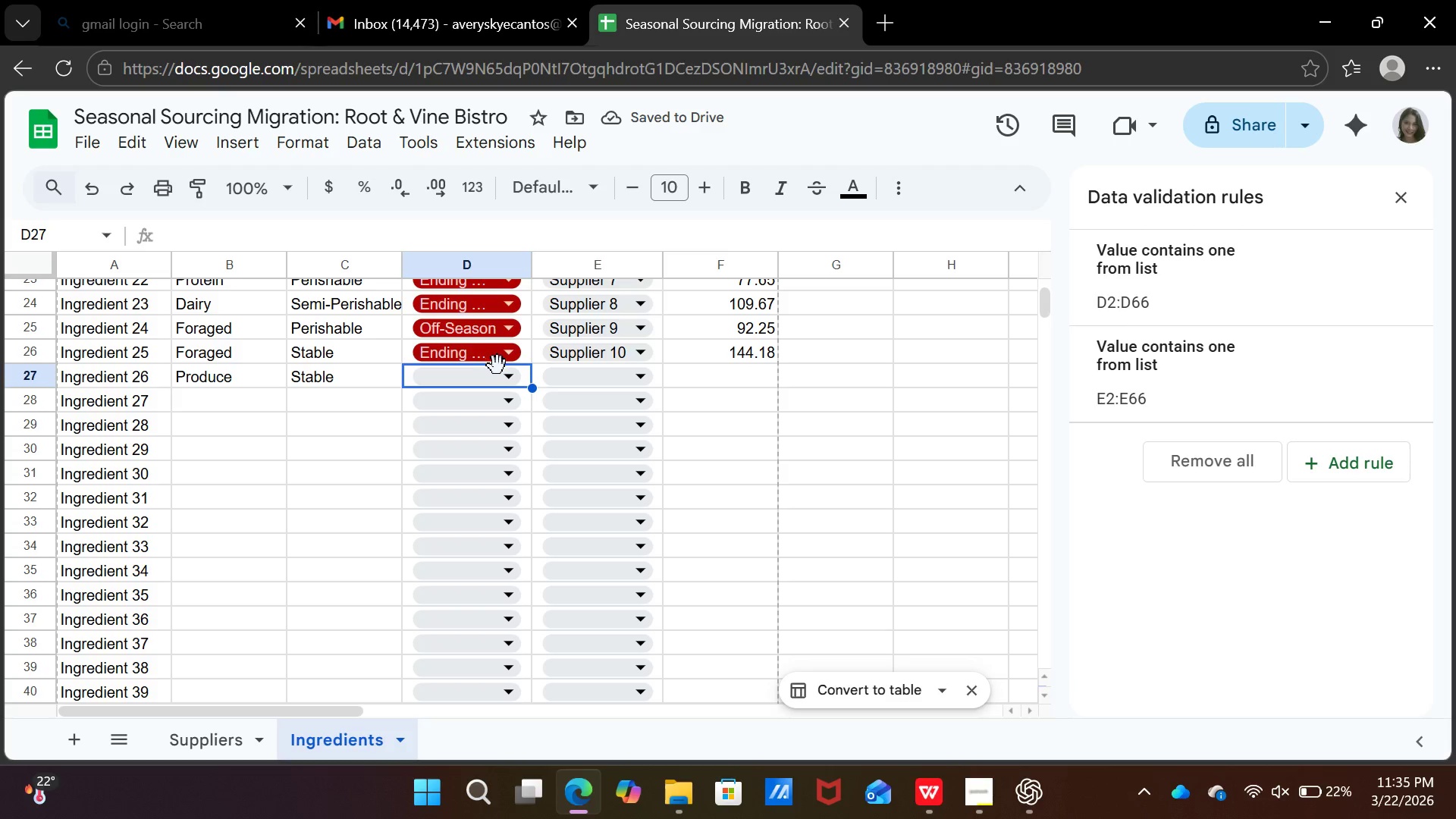 
left_click([511, 381])
 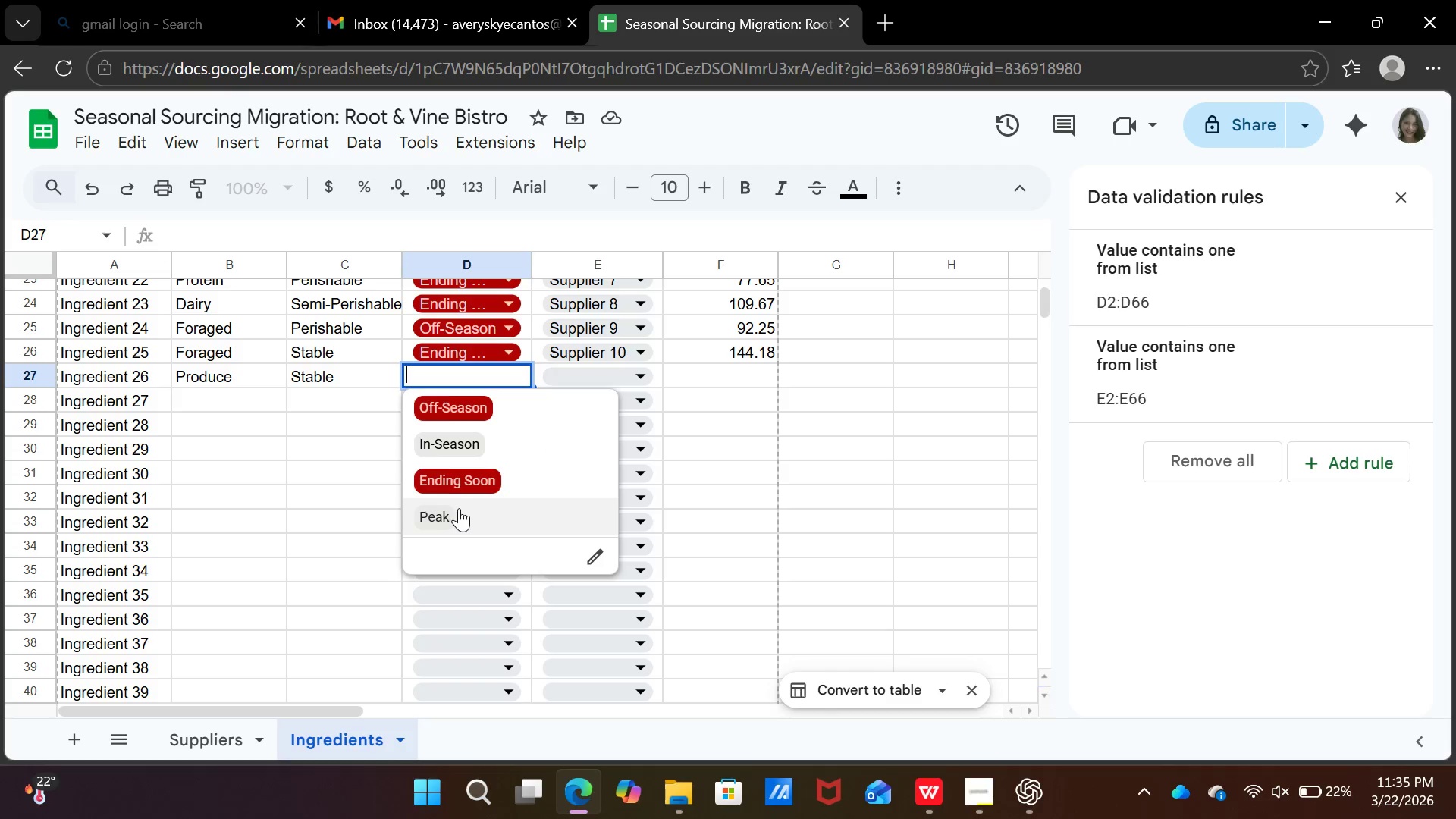 
left_click([459, 508])
 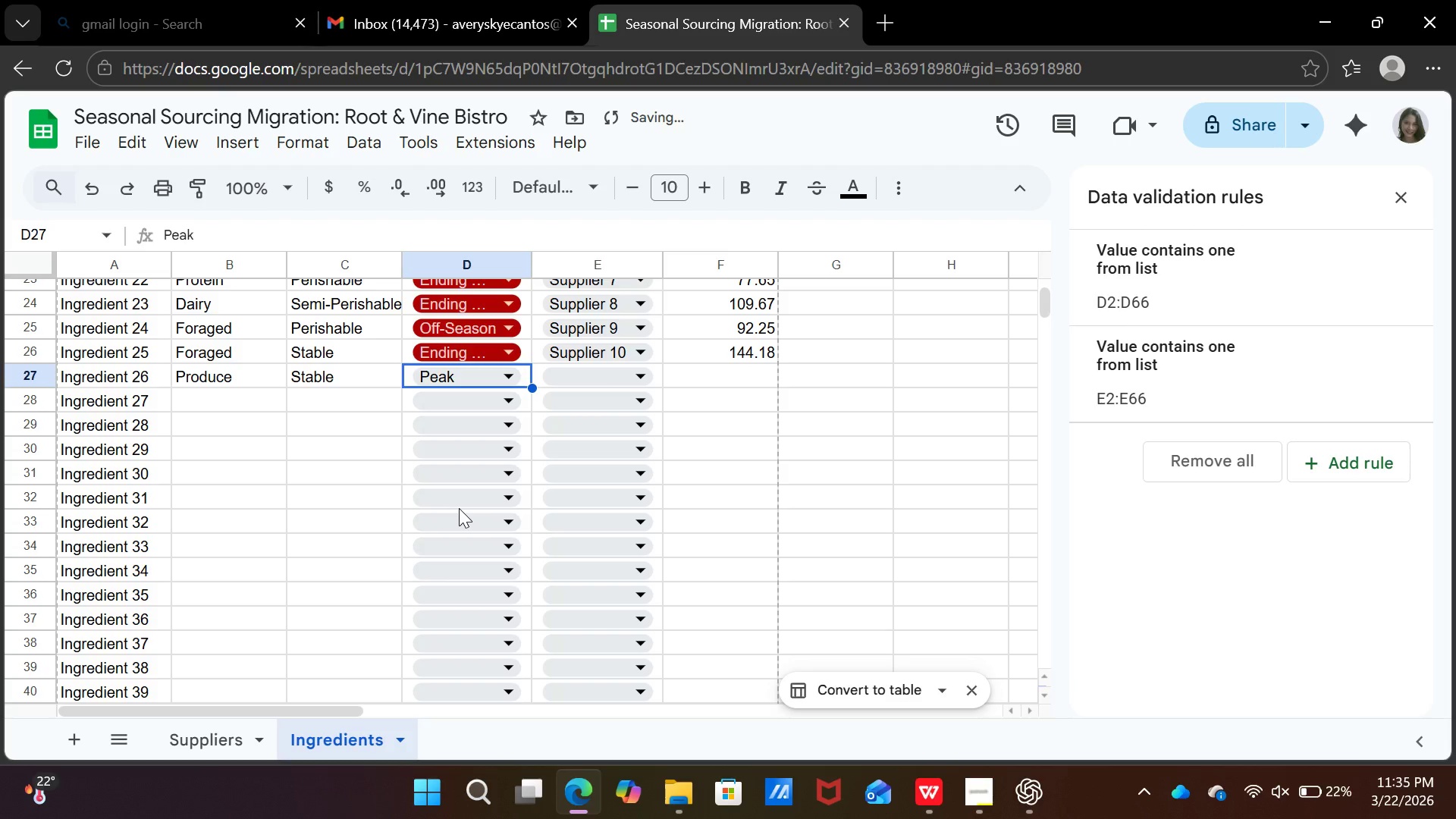 
key(ArrowRight)
 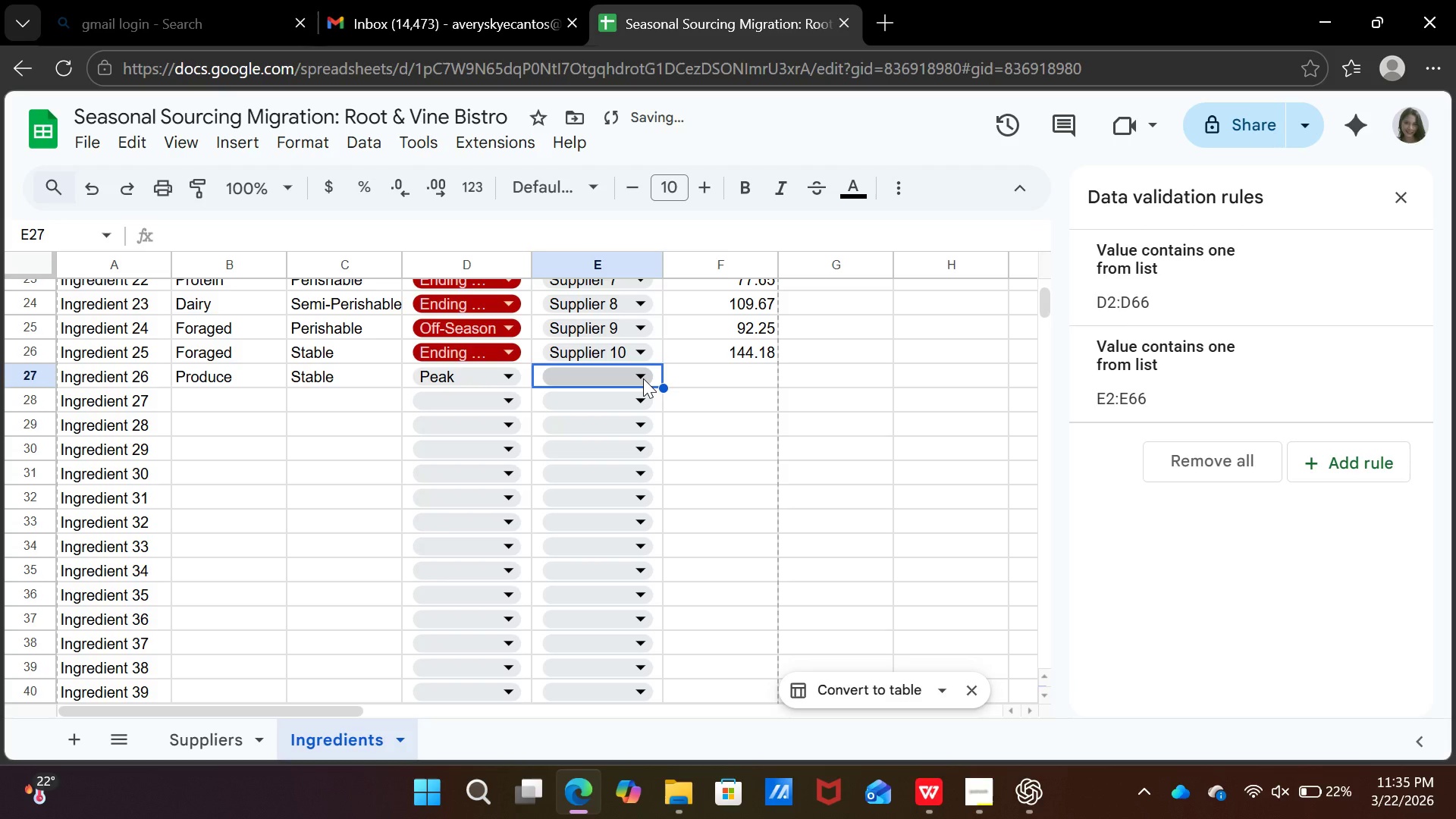 
left_click([643, 378])
 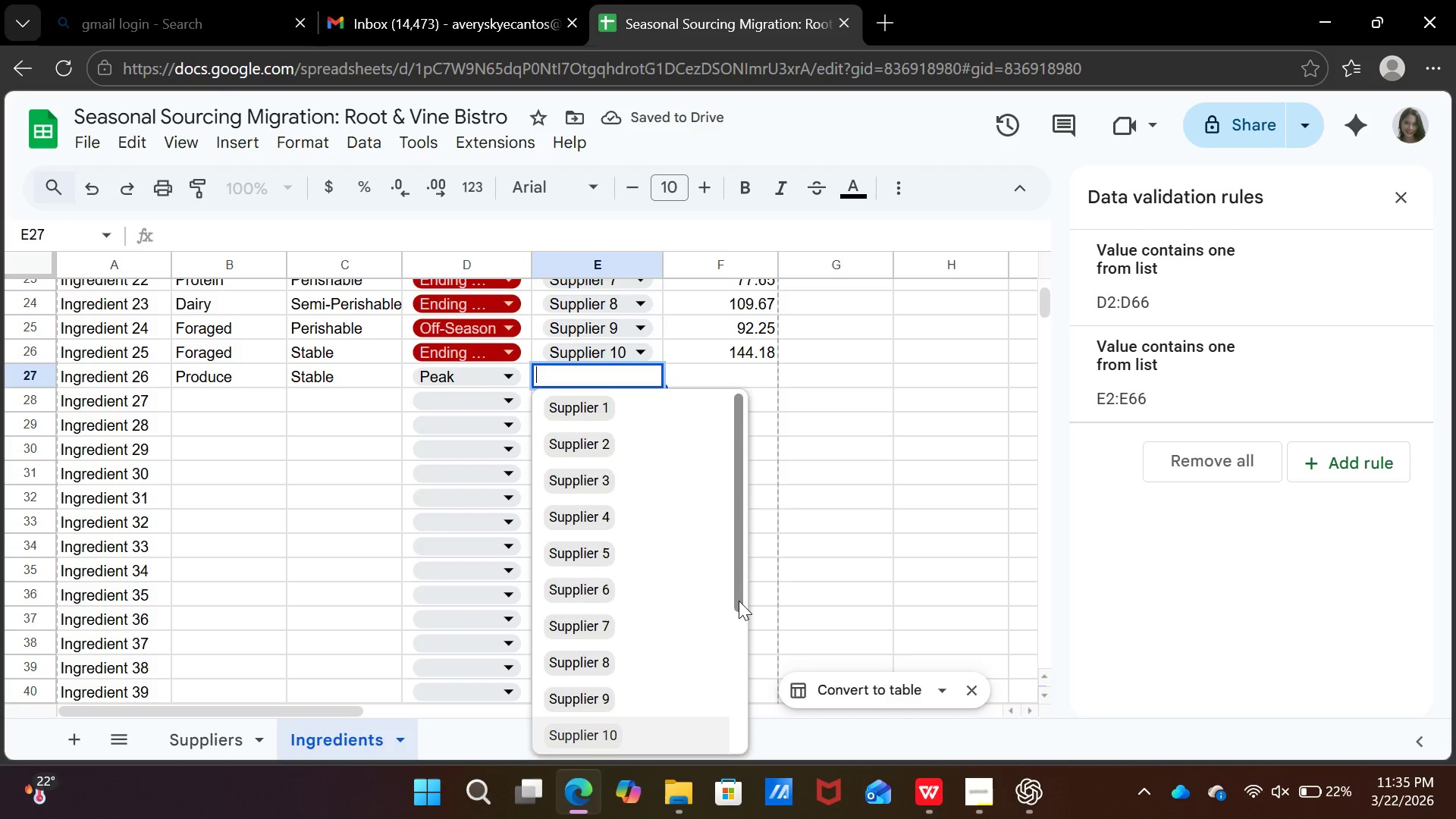 
left_click_drag(start_coordinate=[739, 601], to_coordinate=[720, 694])
 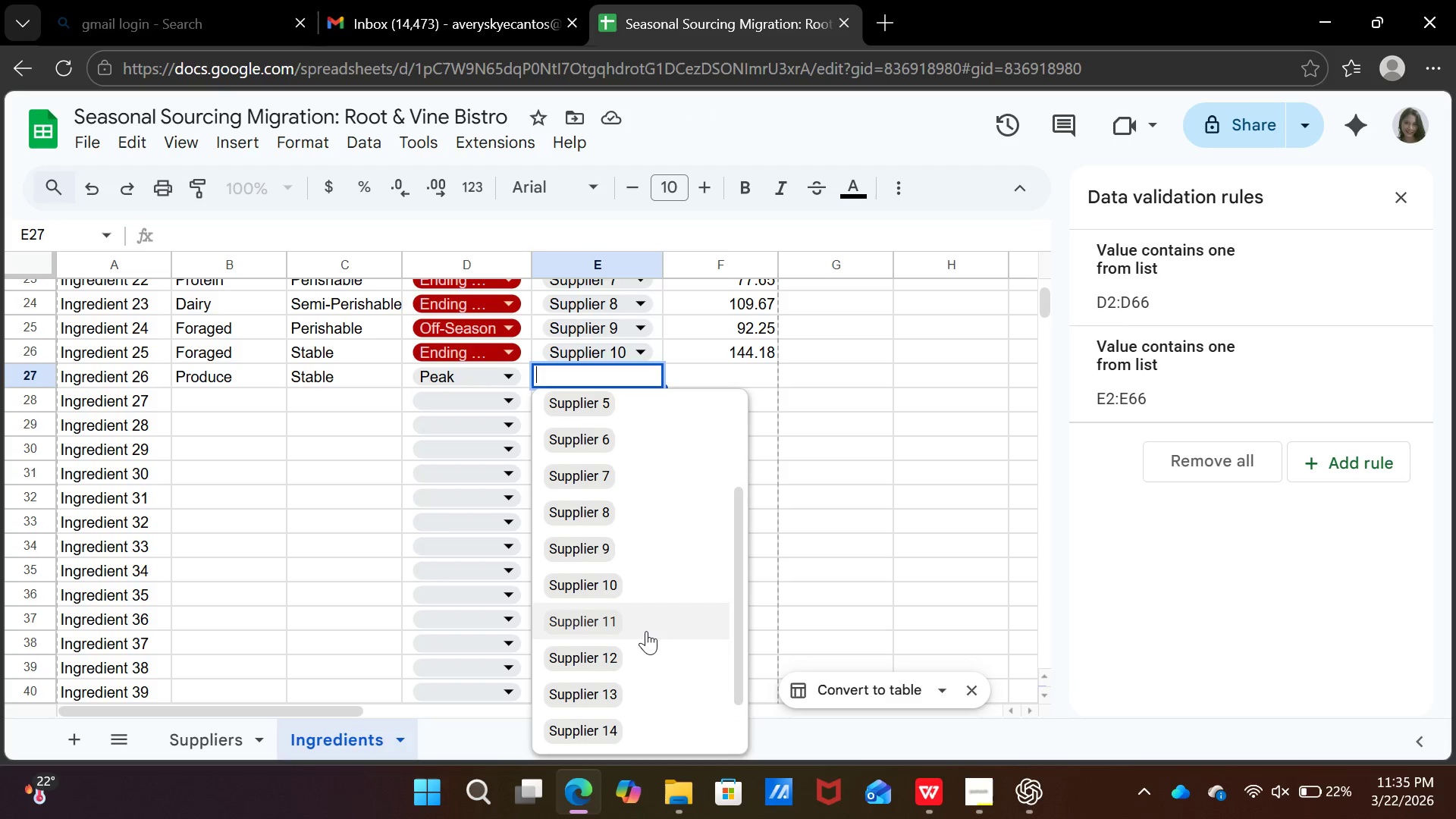 
left_click([646, 631])
 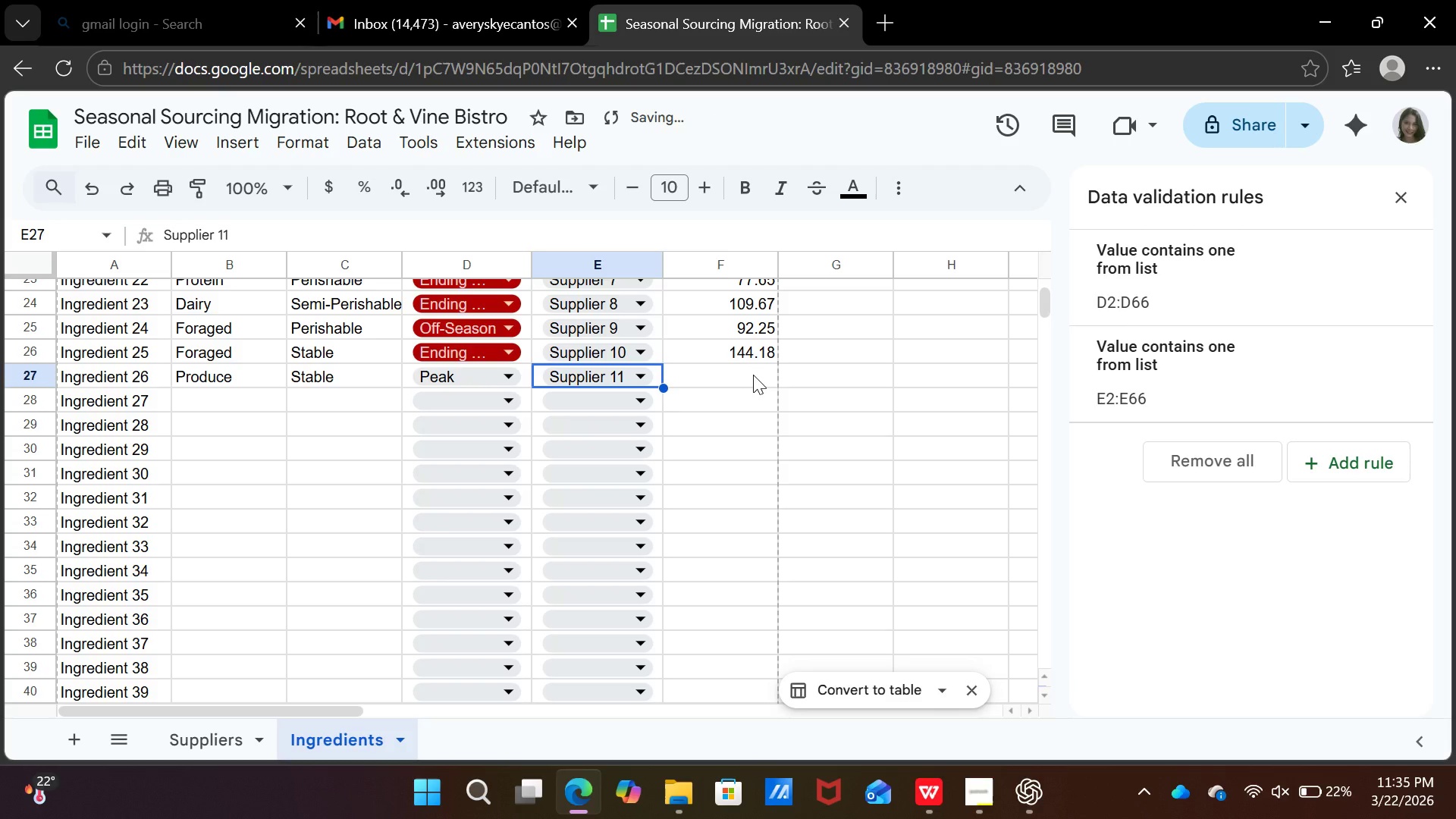 
key(ArrowRight)
 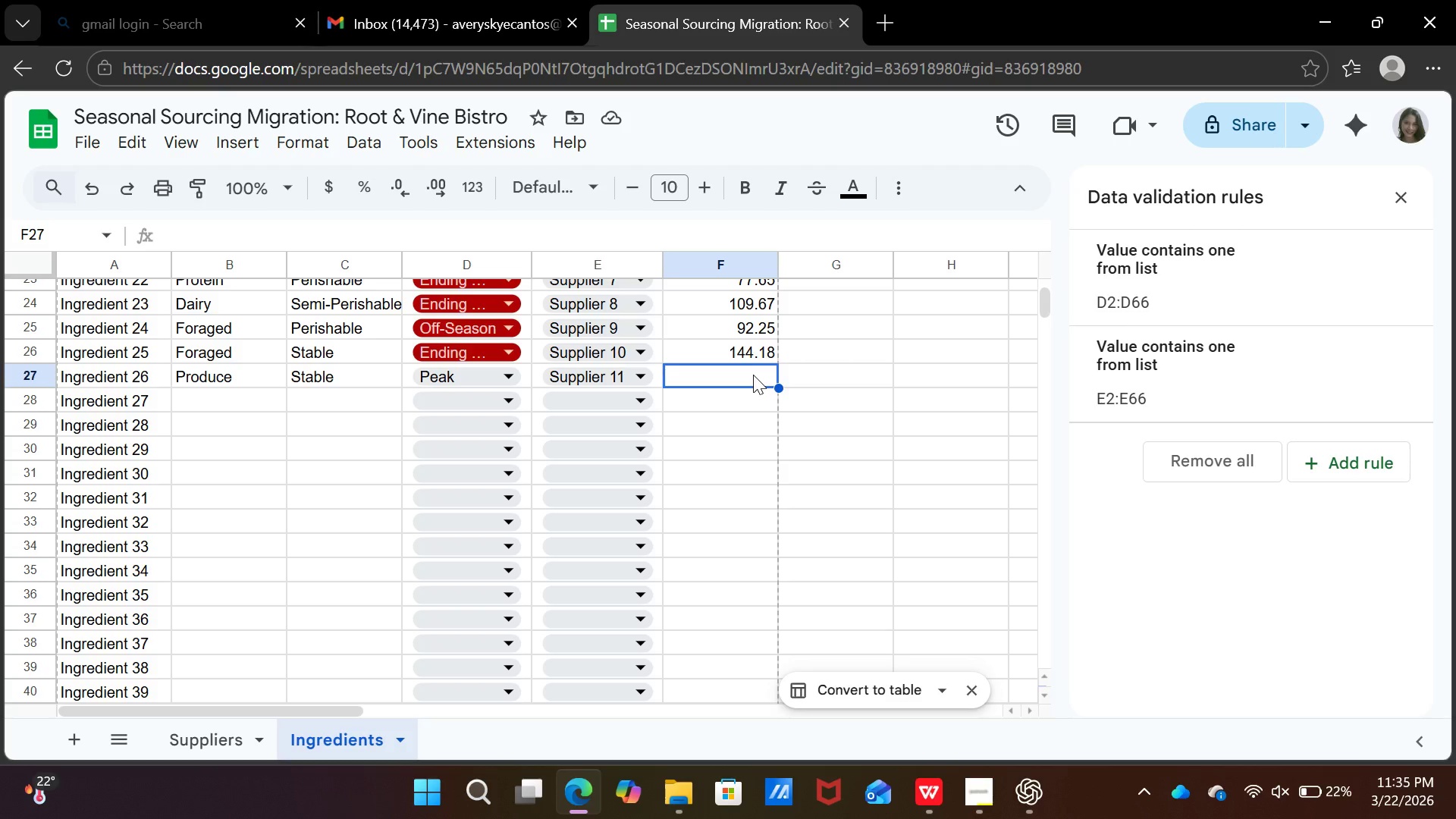 
wait(9.47)
 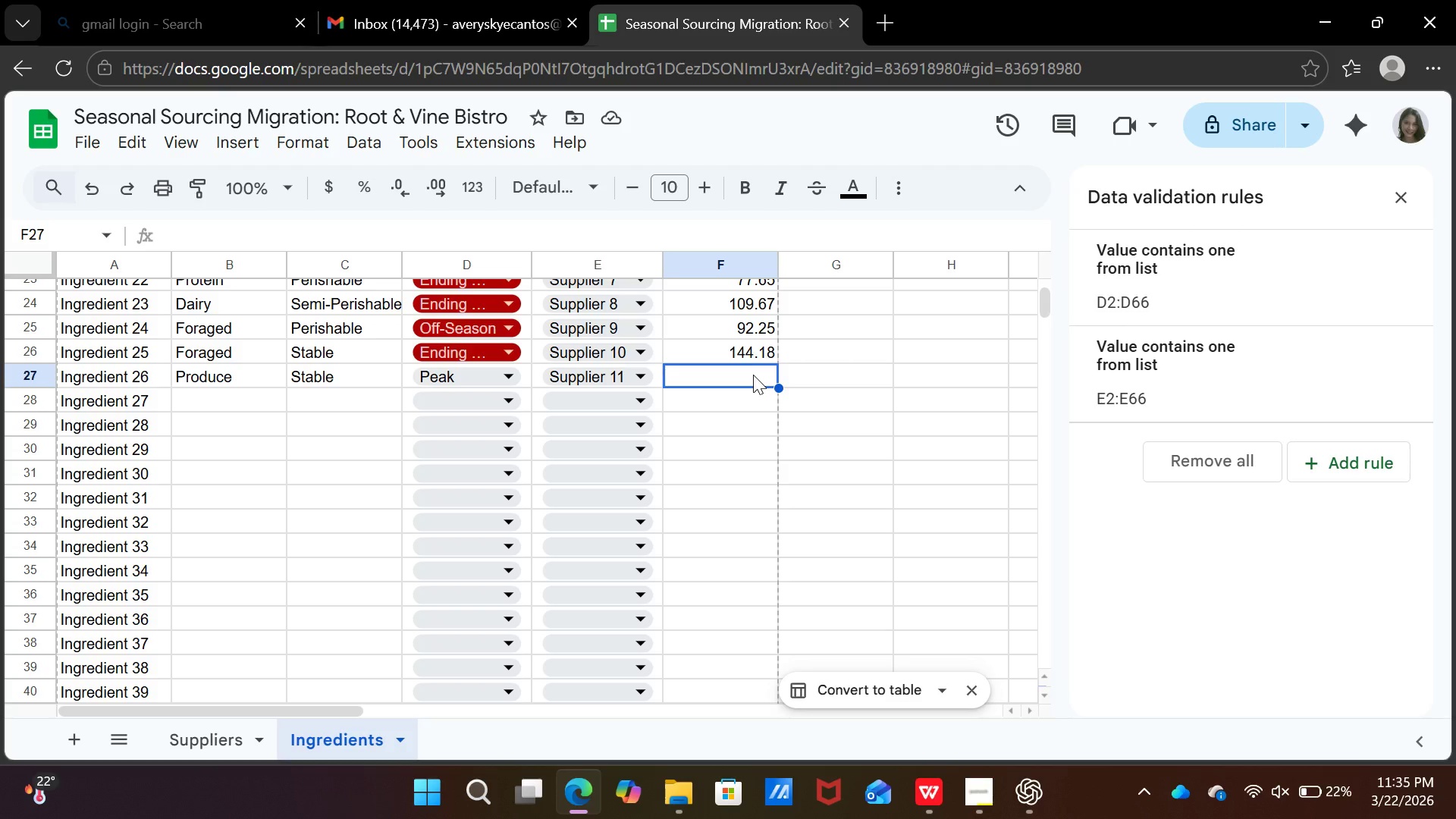 
type(102.22)
 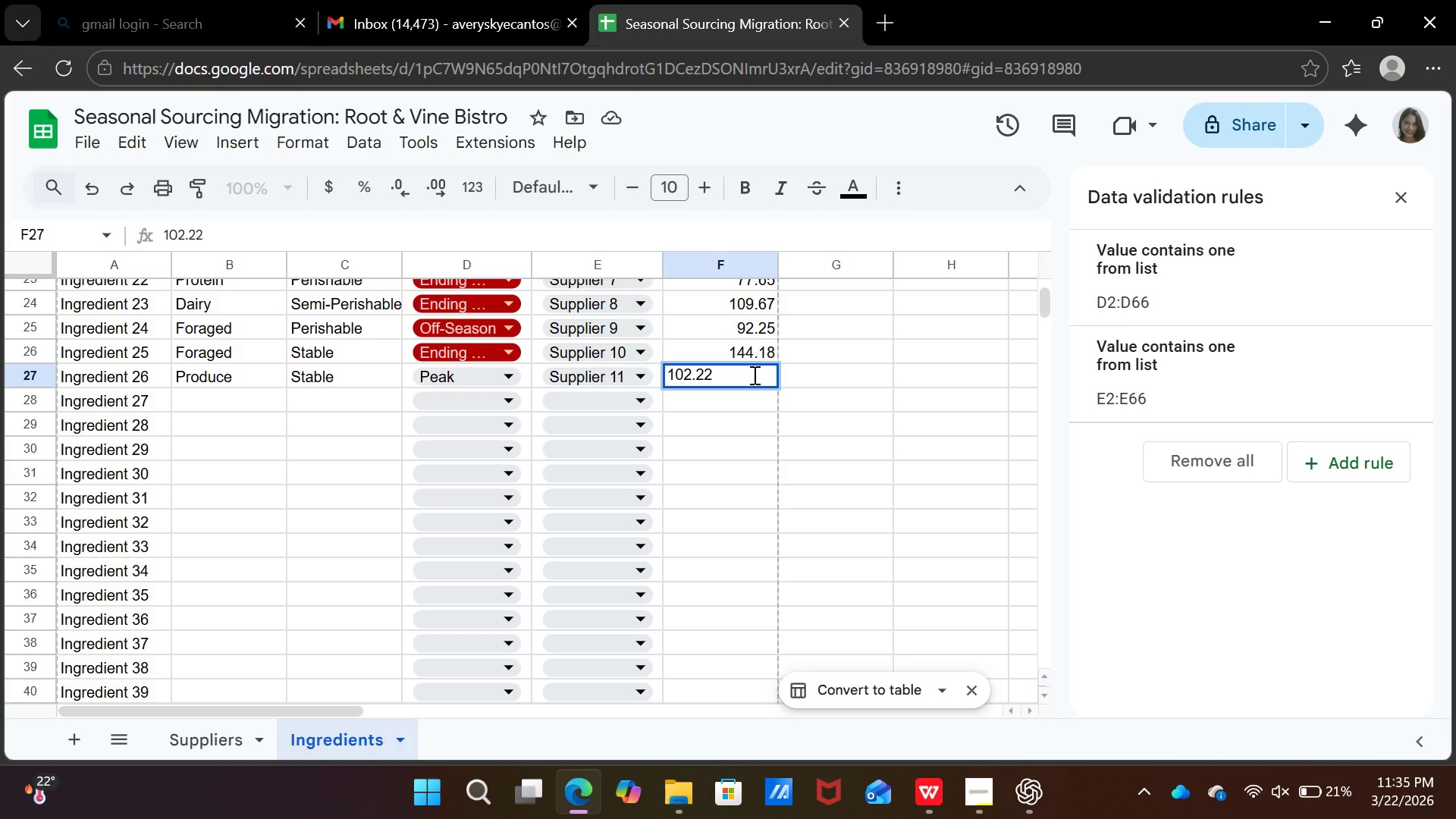 
key(ArrowDown)
 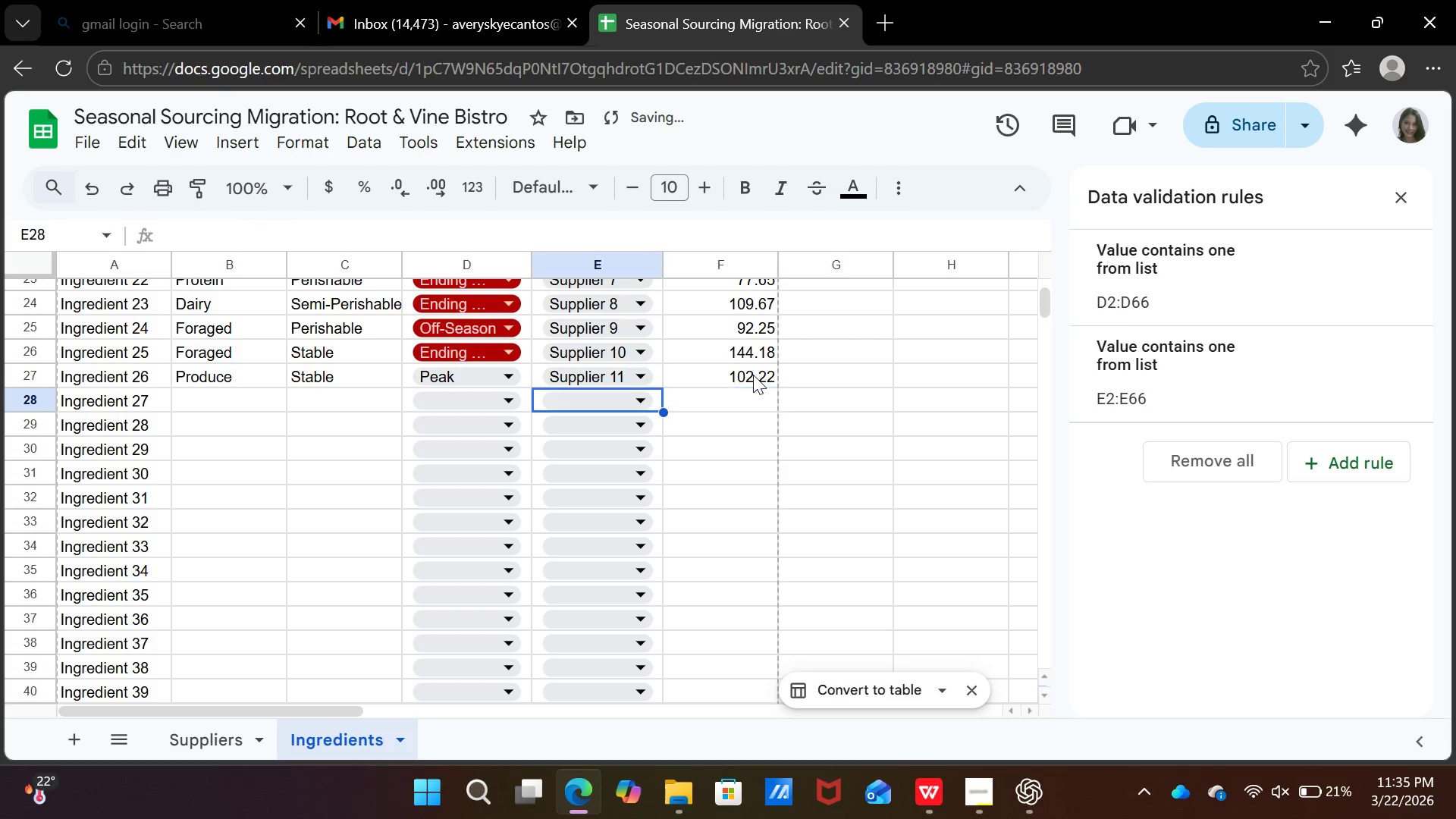 
key(ArrowLeft)
 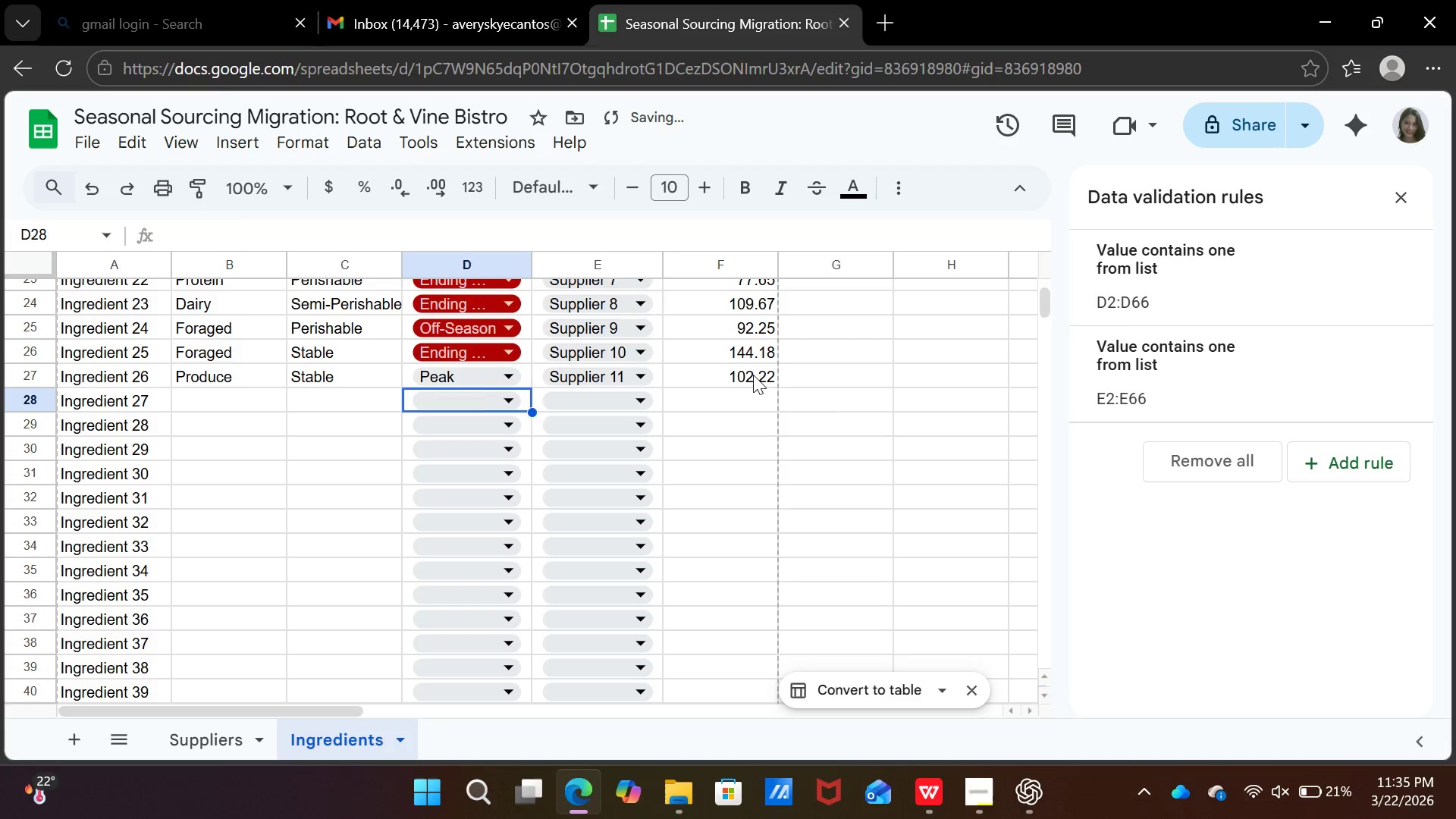 
key(ArrowLeft)
 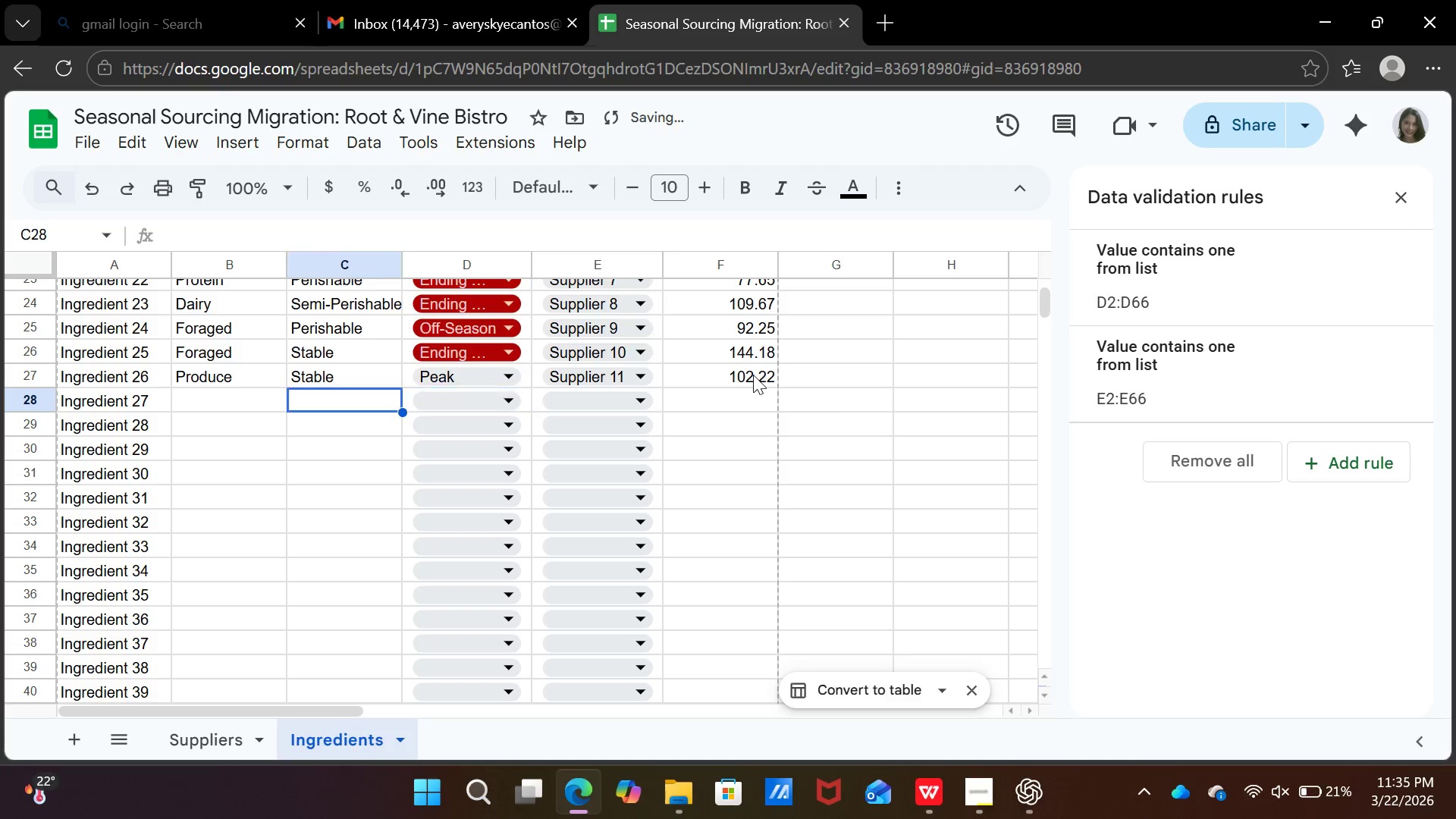 
key(ArrowLeft)
 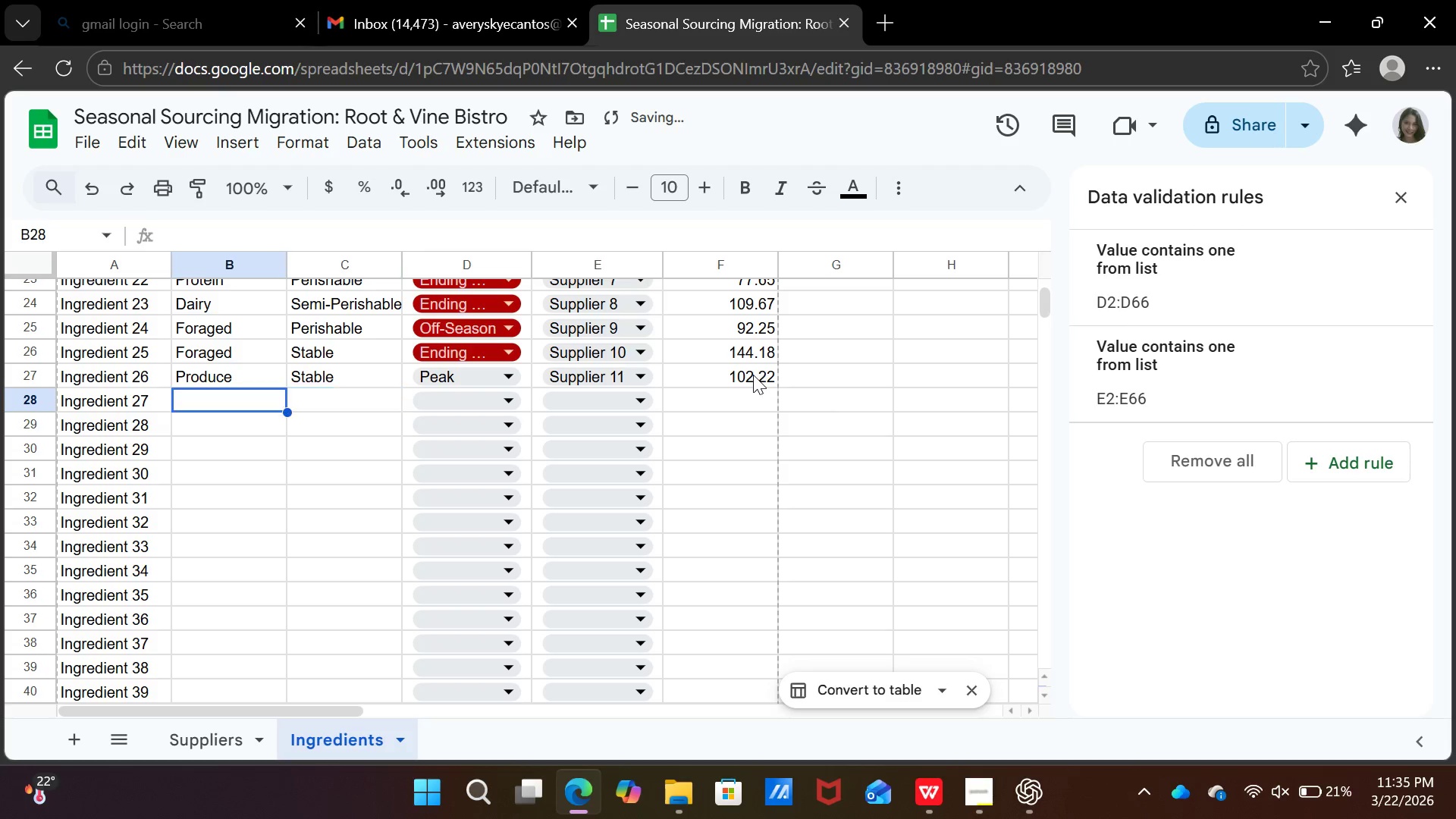 
key(ArrowLeft)
 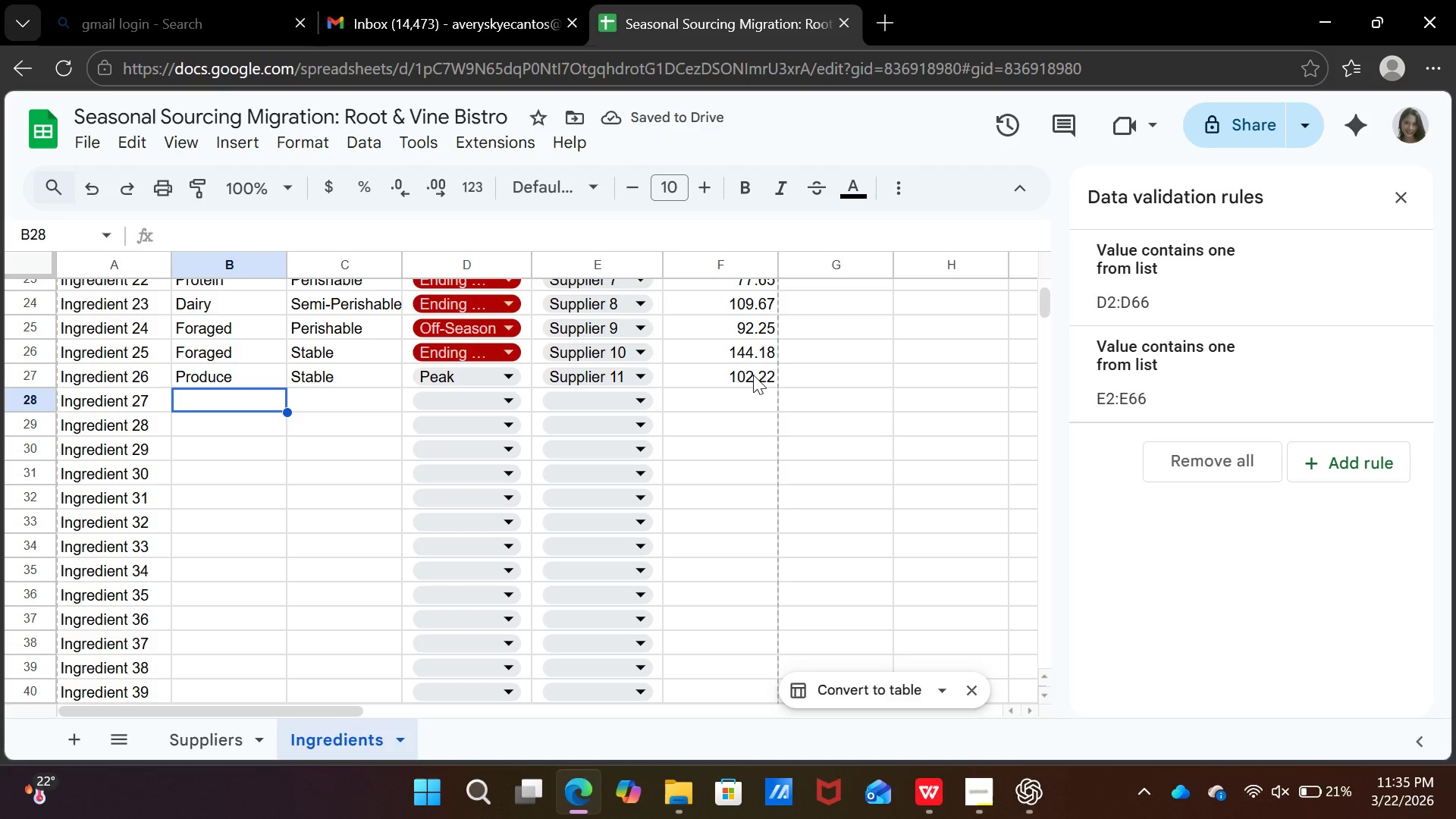 
type(prot)
 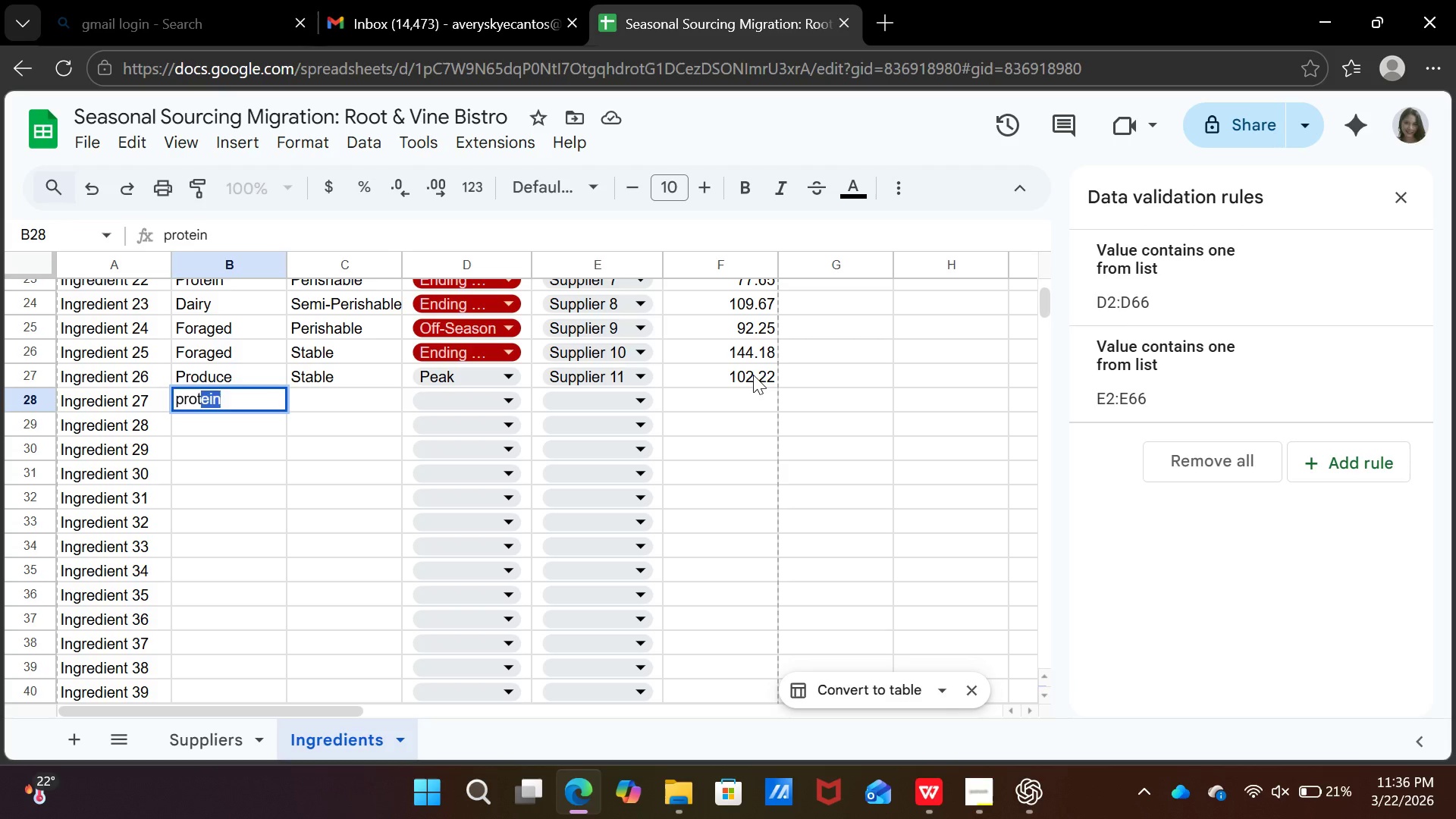 
key(ArrowRight)
 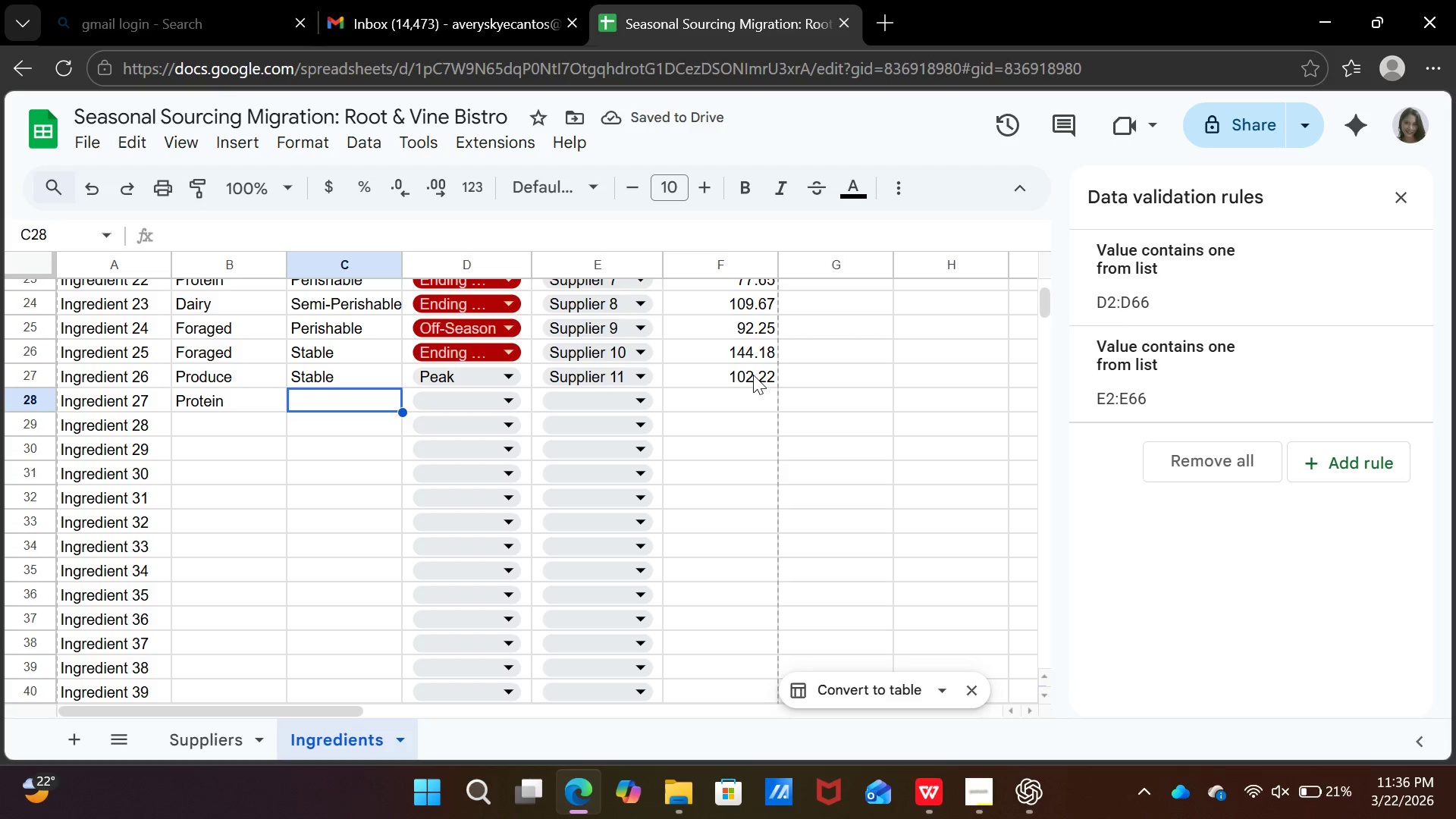 
type(st)
 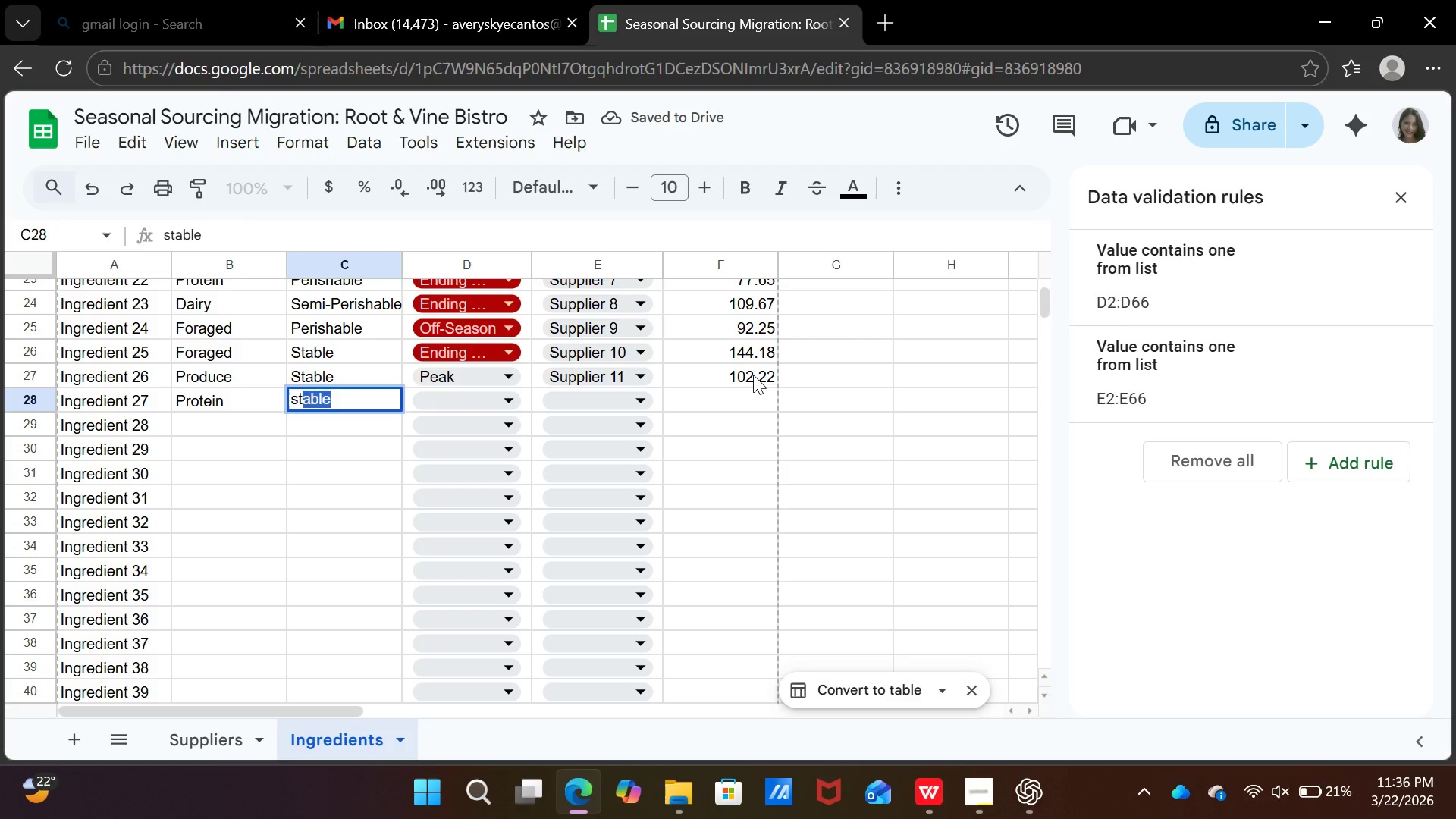 
key(ArrowRight)
 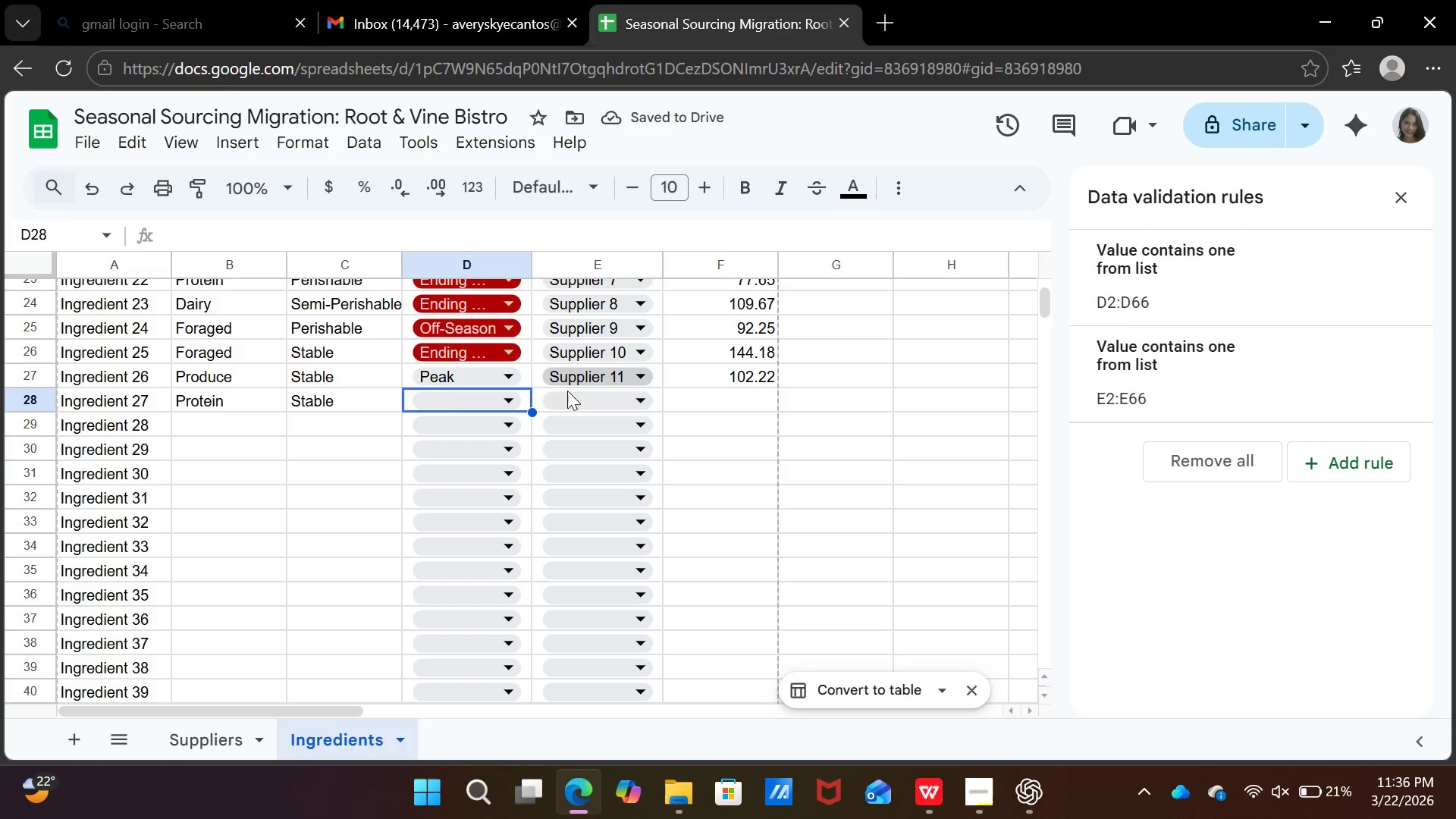 
left_click([514, 402])
 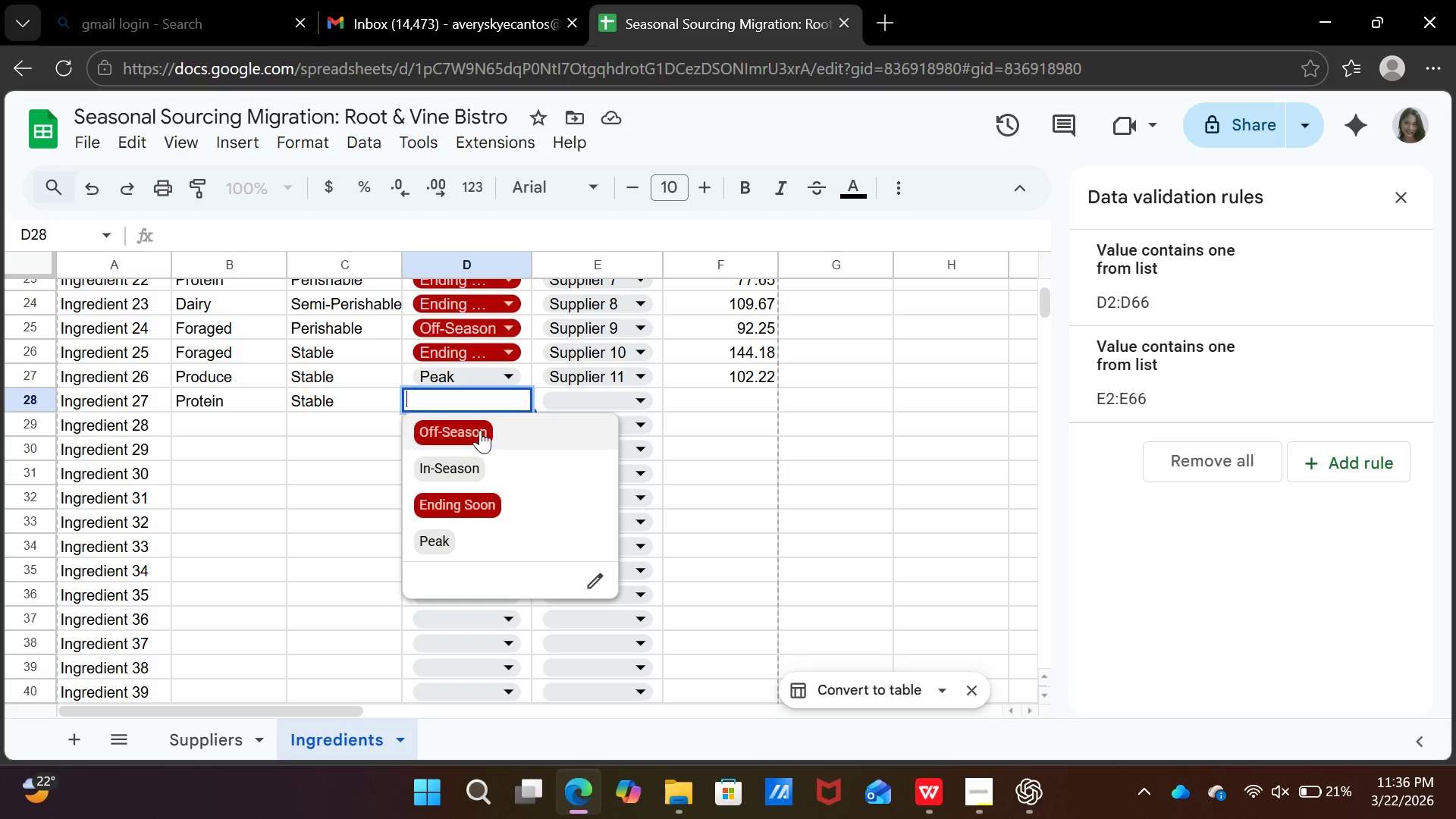 
left_click([482, 430])
 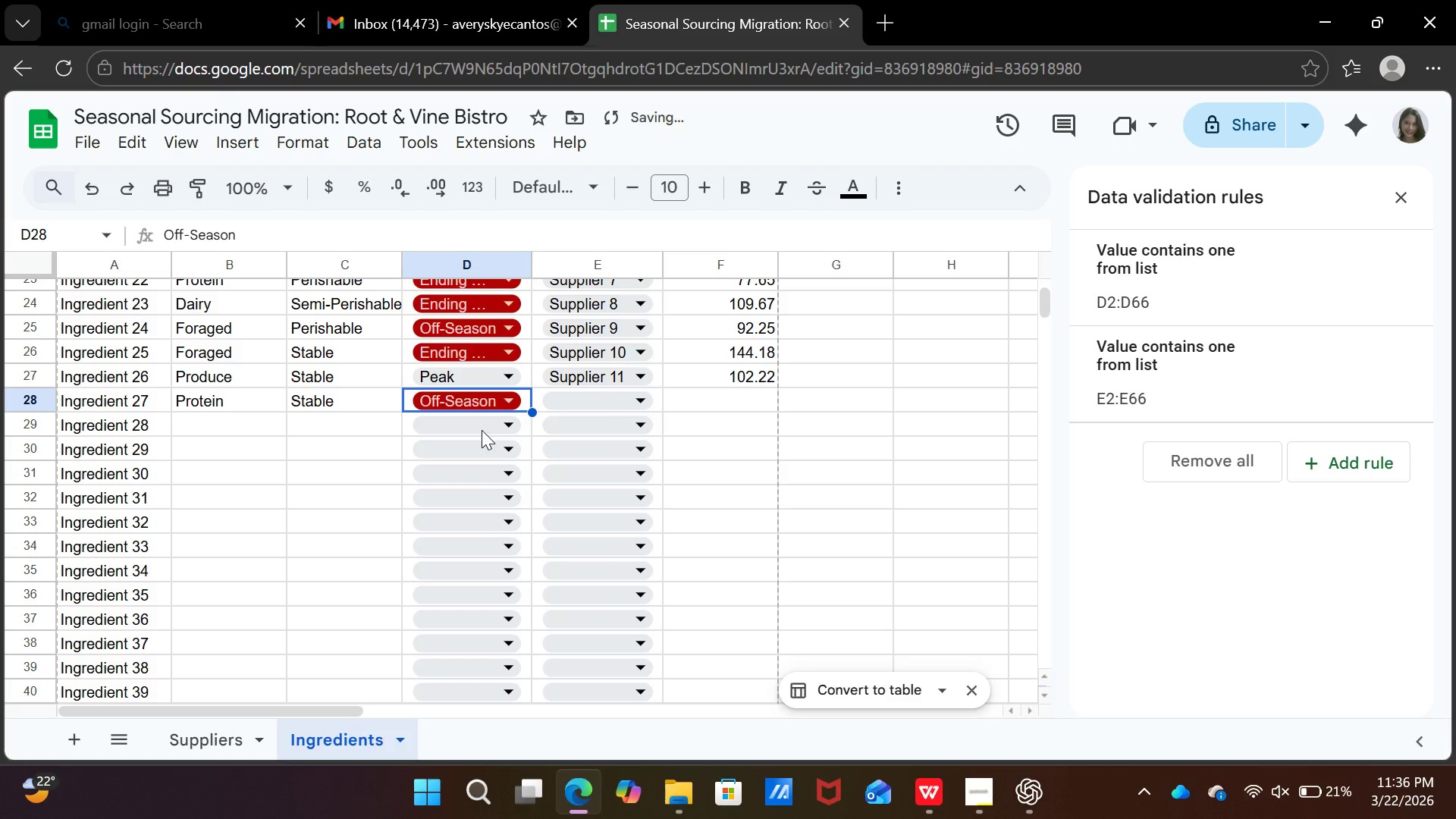 
key(Shift+ShiftRight)
 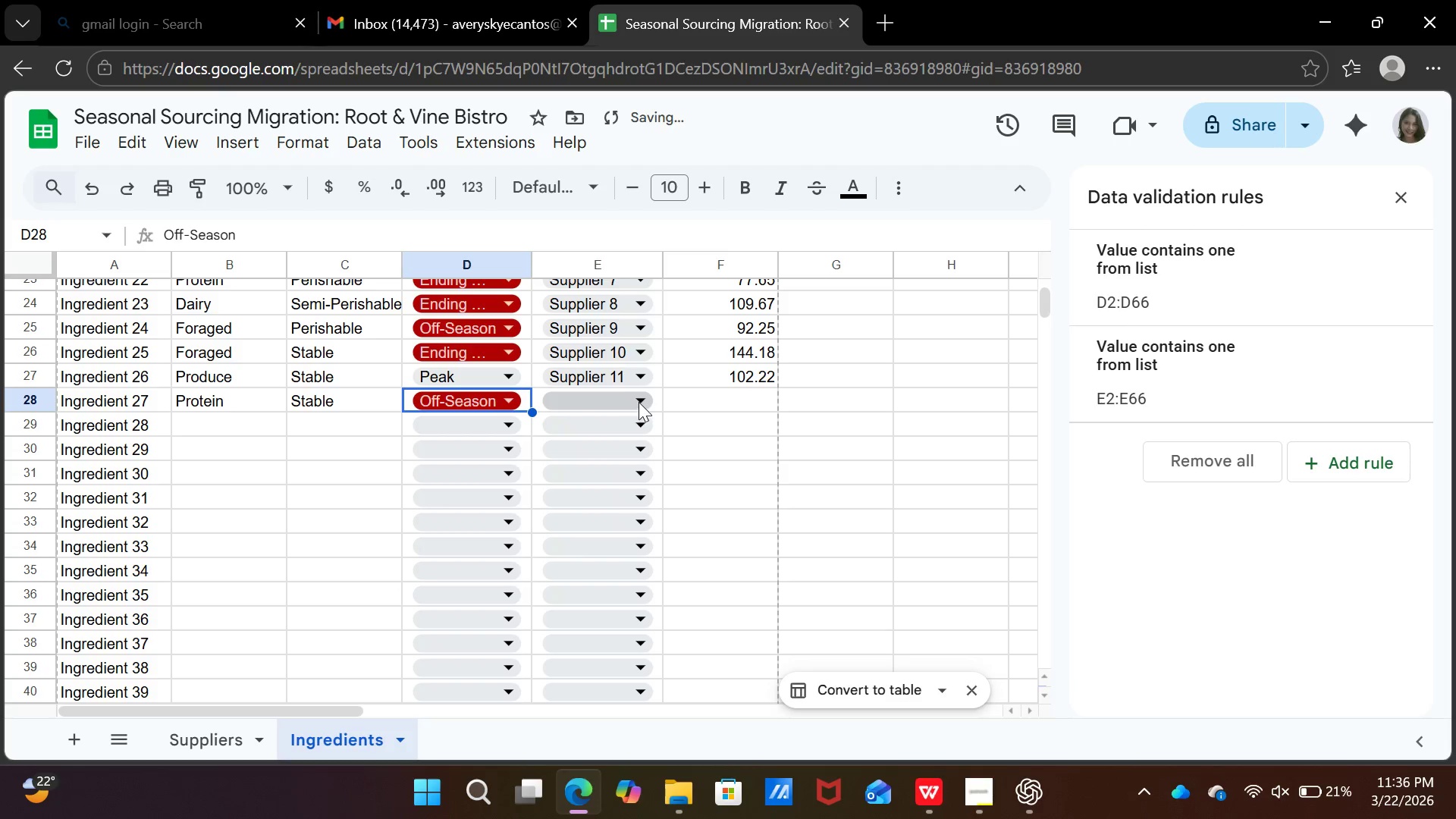 
left_click([641, 398])
 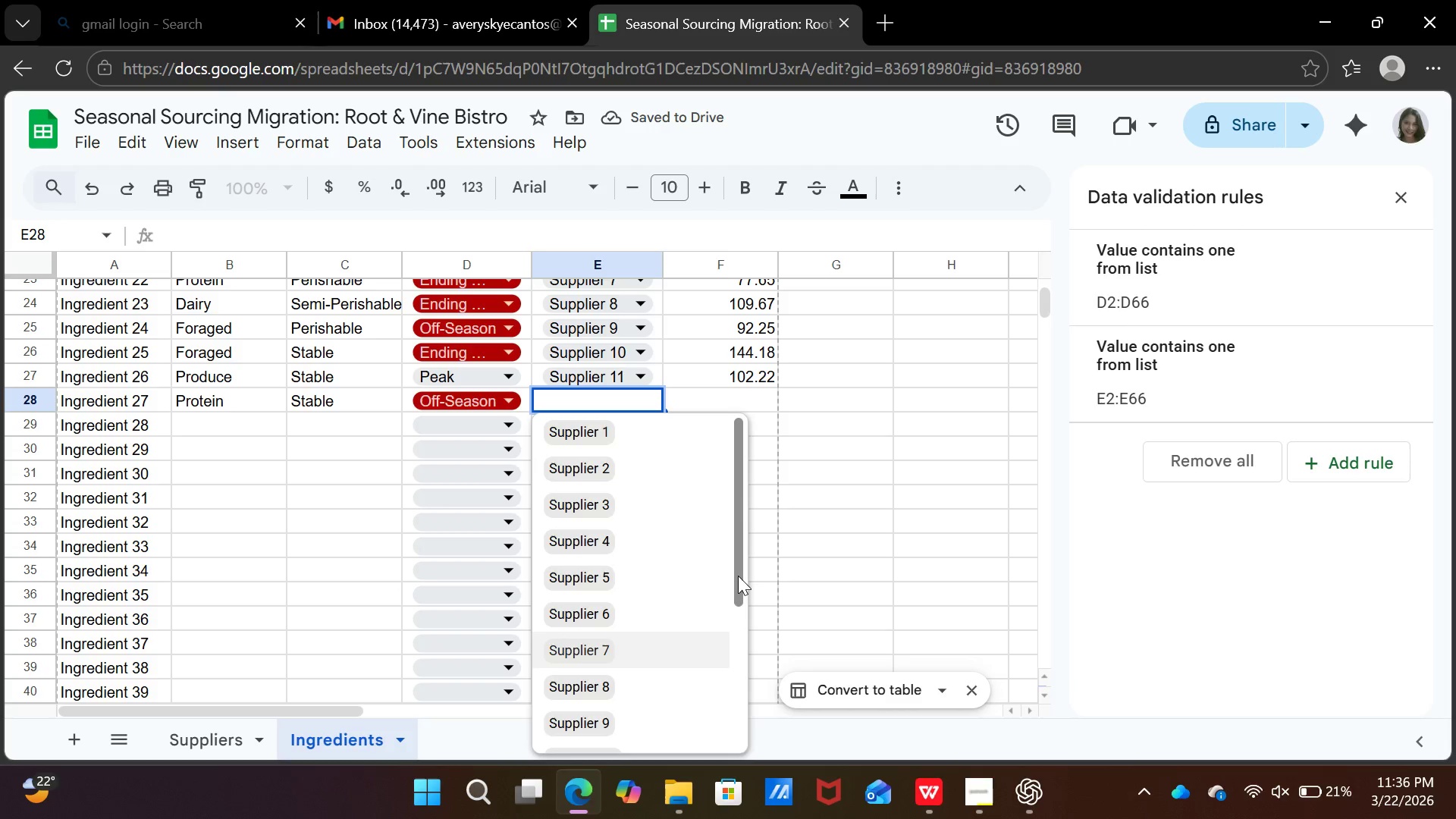 
left_click_drag(start_coordinate=[738, 574], to_coordinate=[733, 690])
 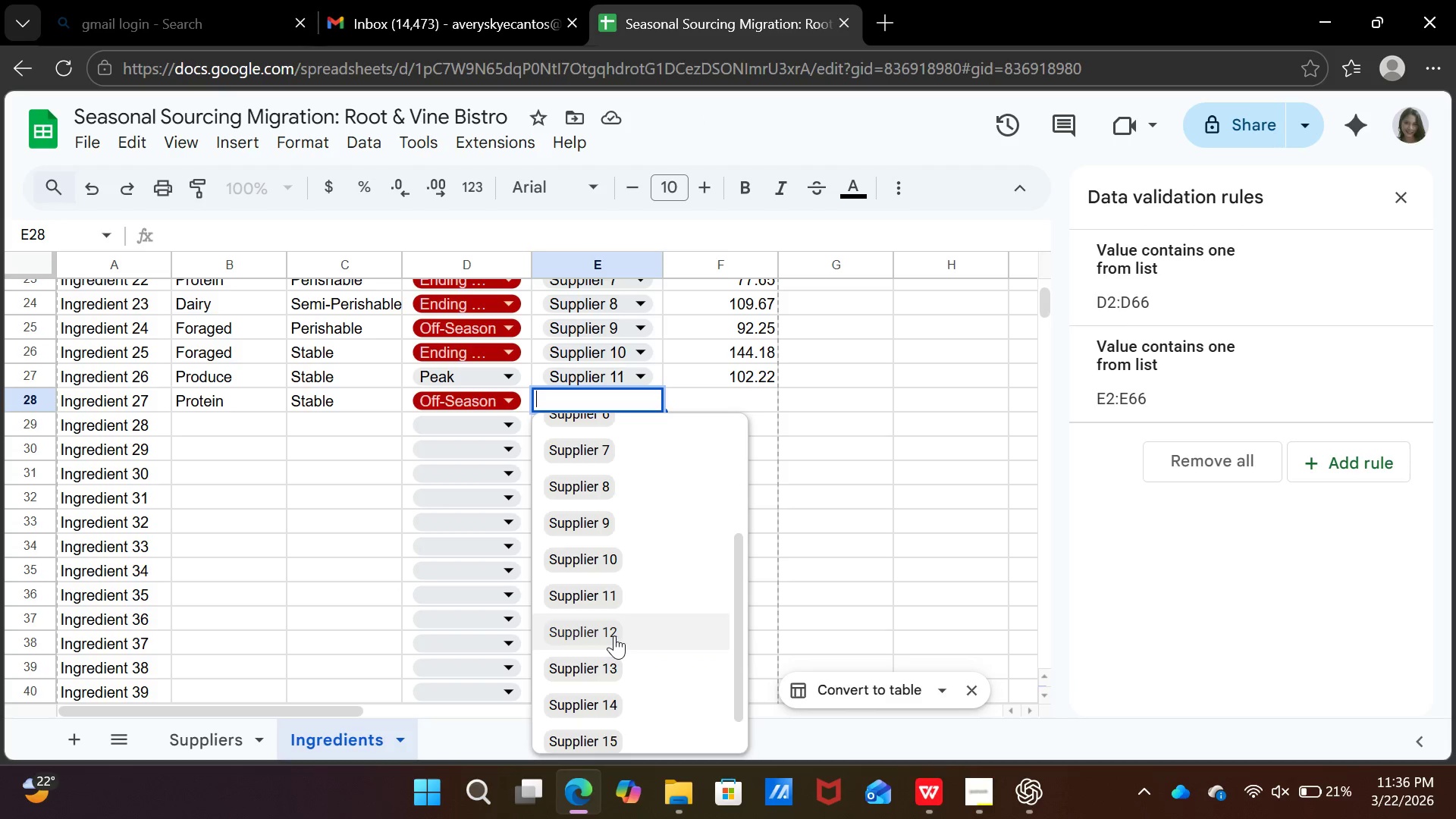 
left_click([614, 635])
 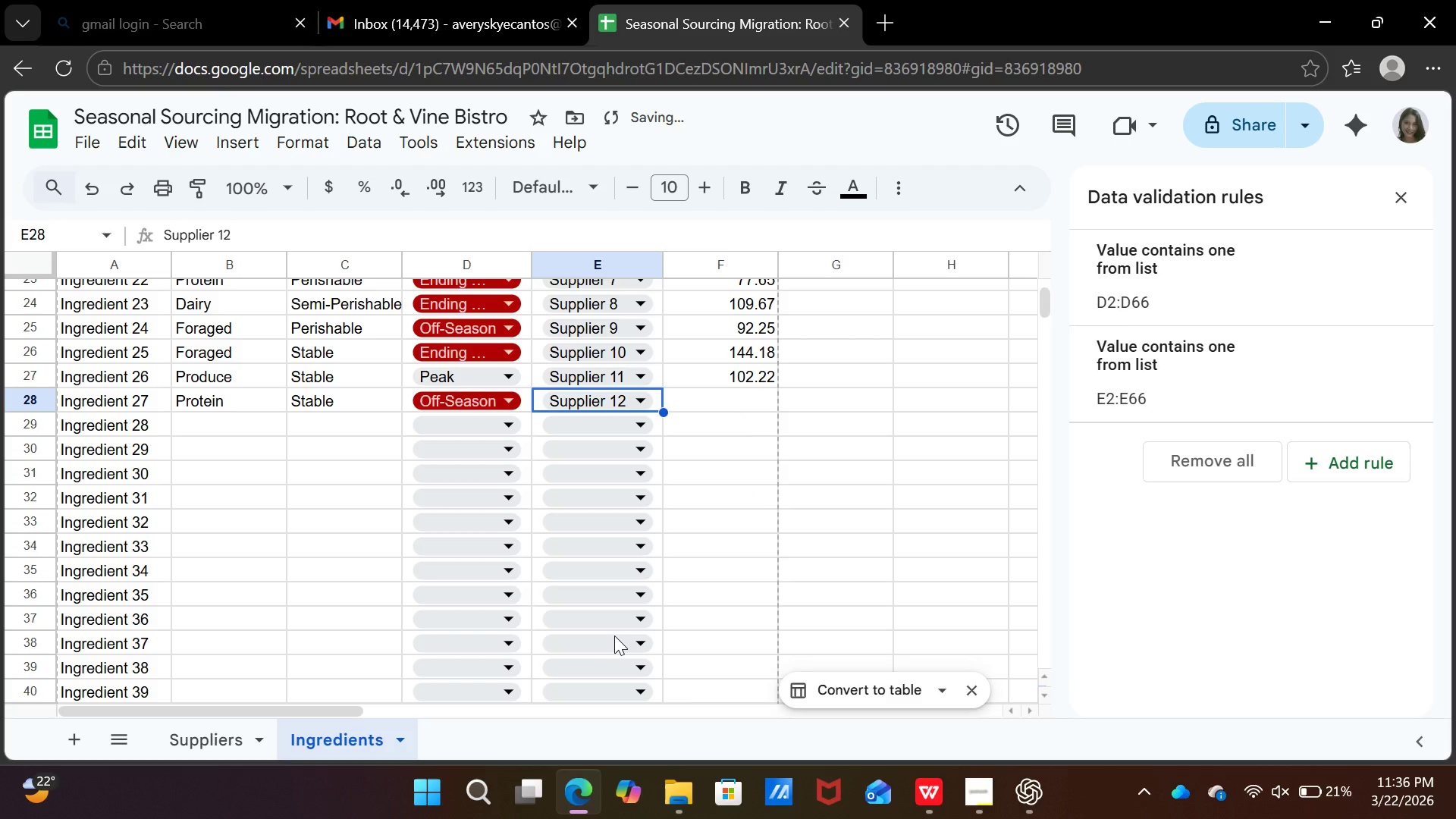 
key(ArrowRight)
 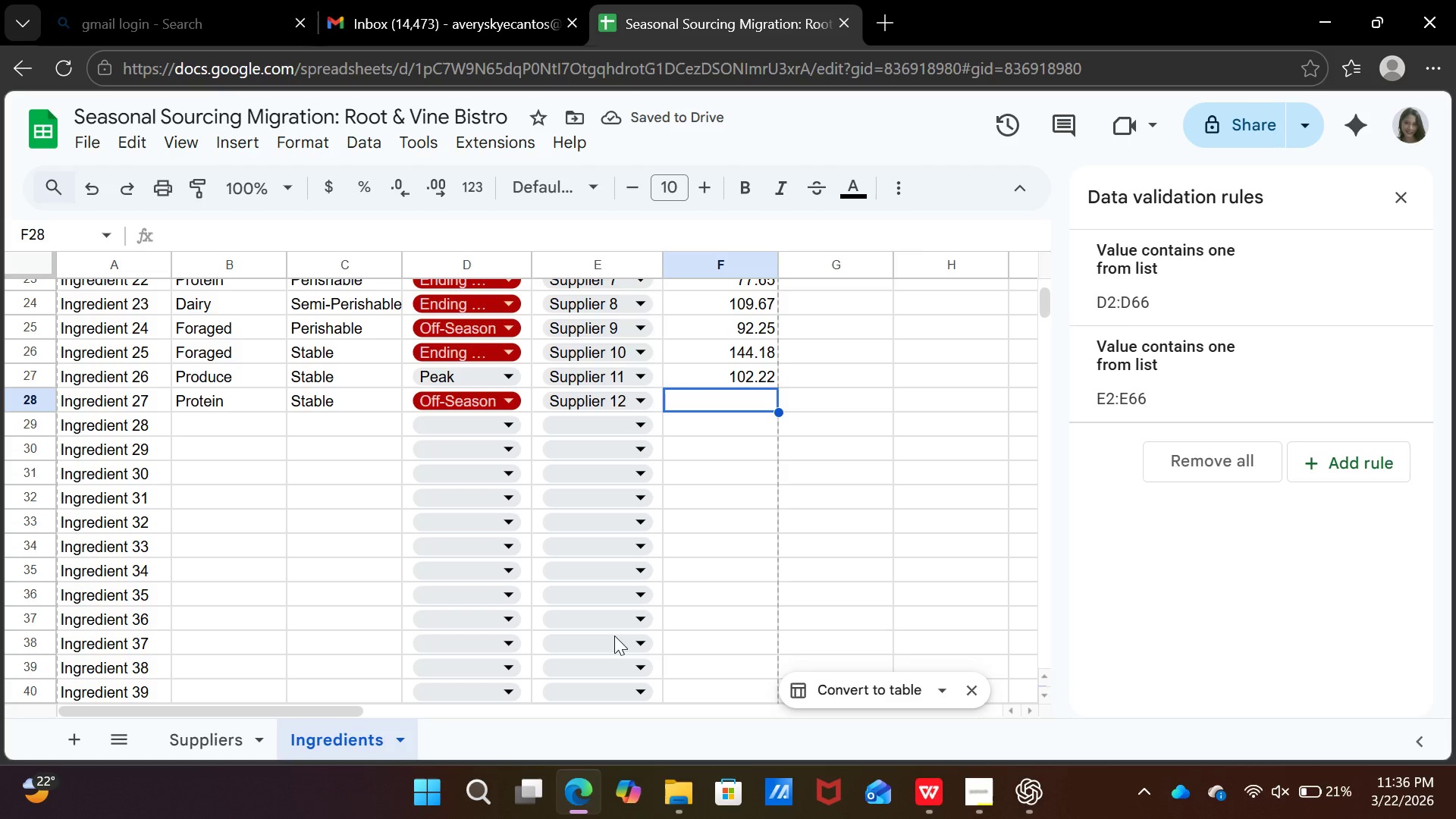 
type(81.95)
 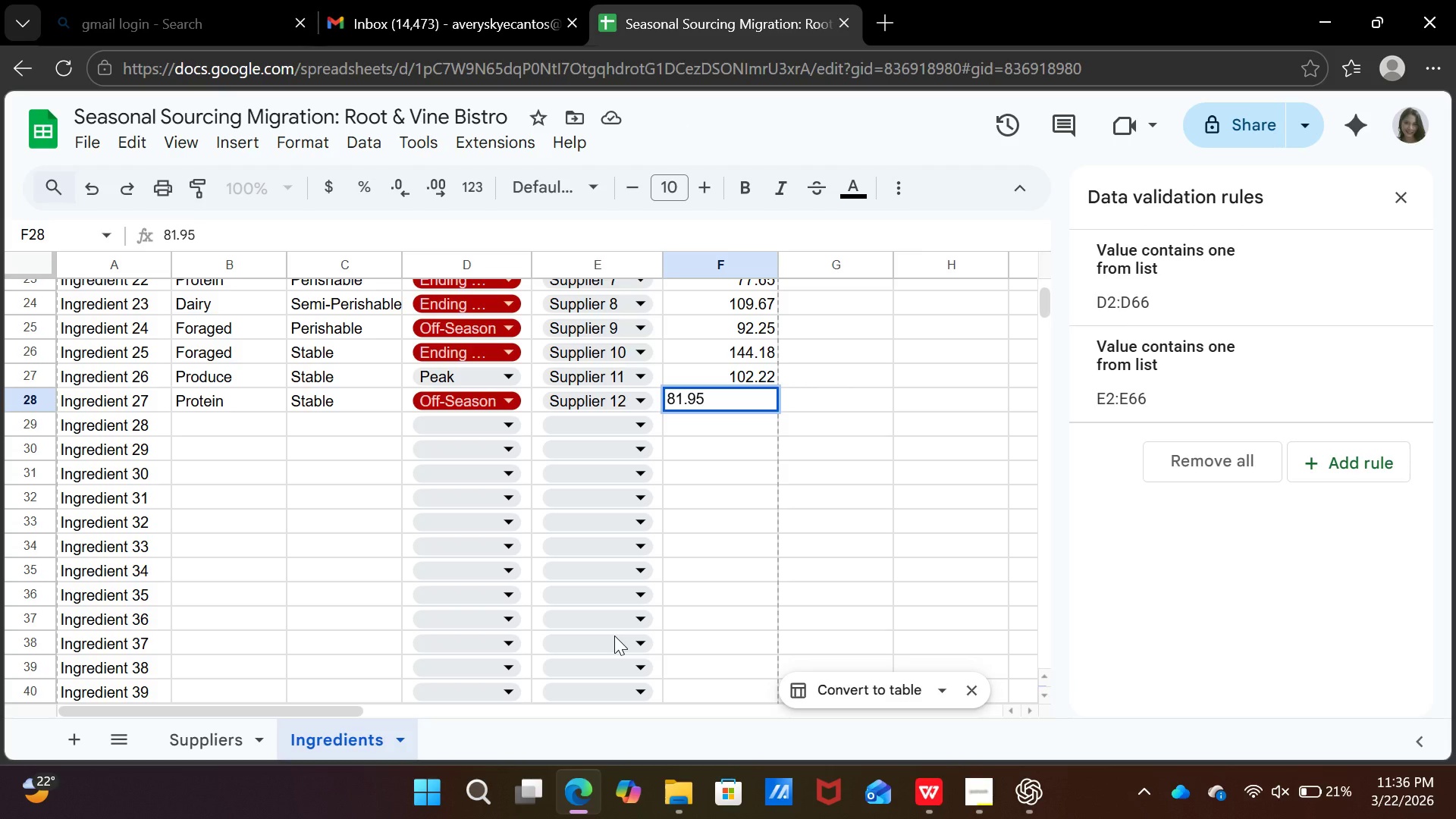 
key(ArrowDown)
 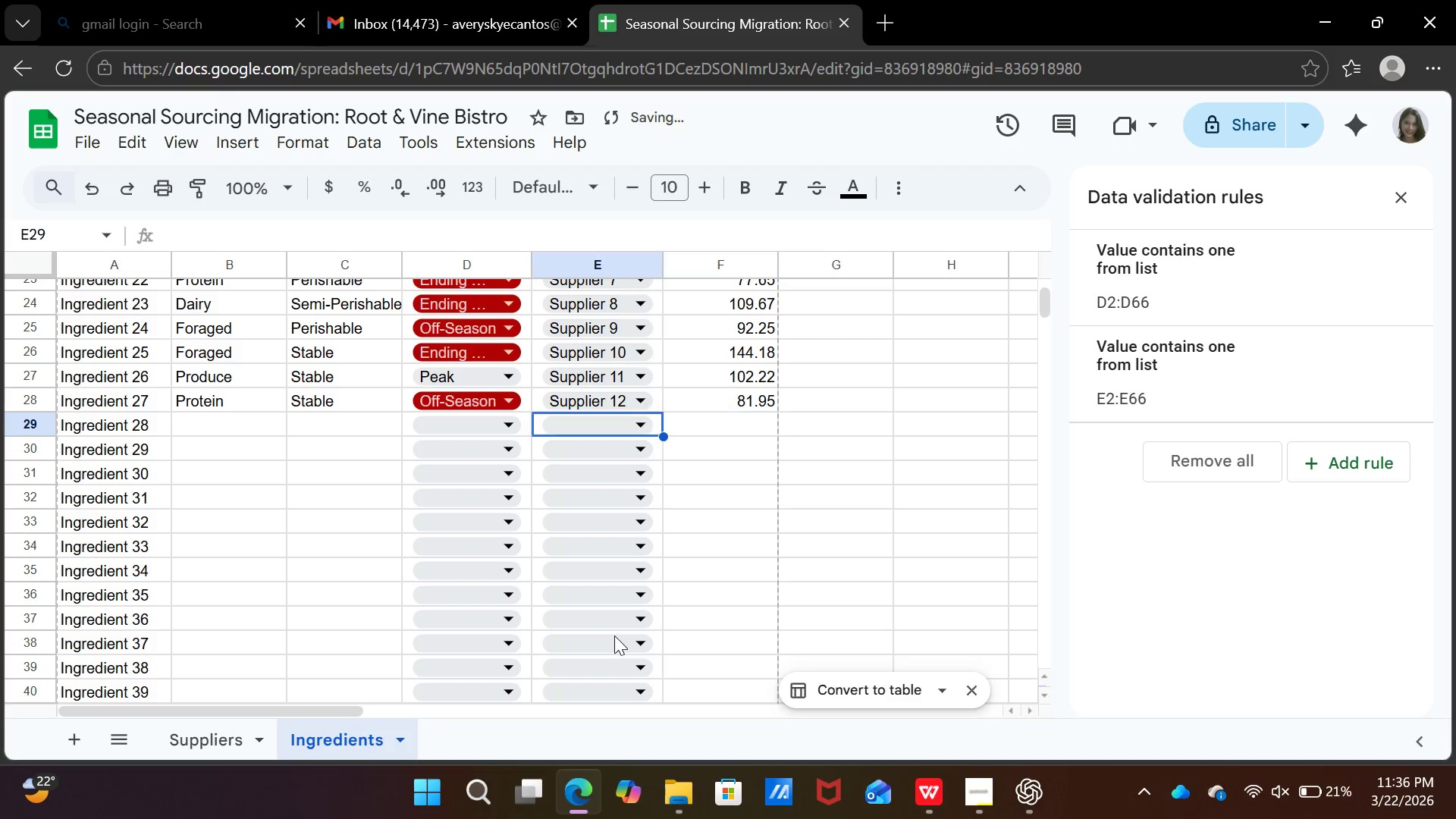 
key(ArrowLeft)
 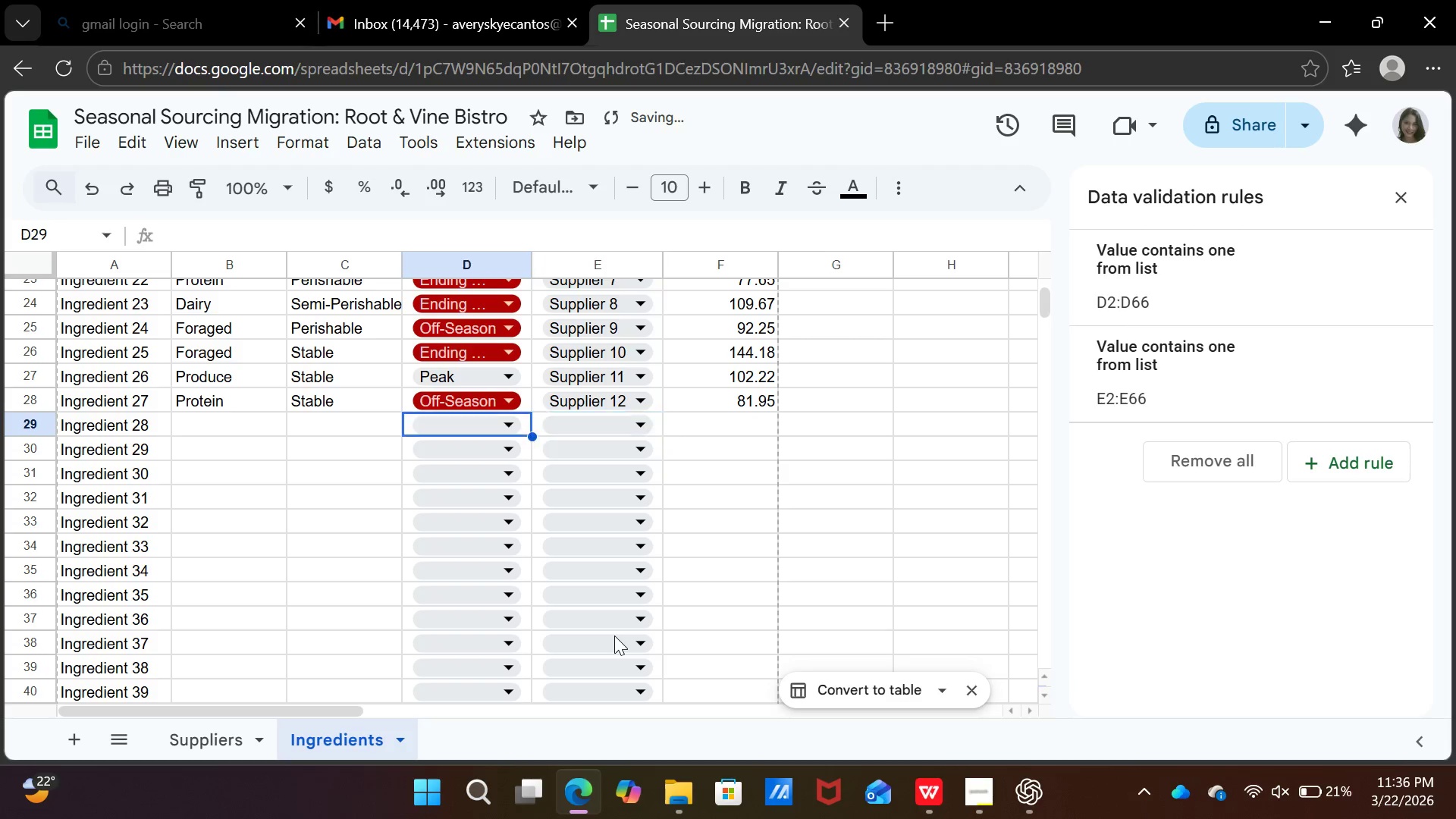 
key(ArrowLeft)
 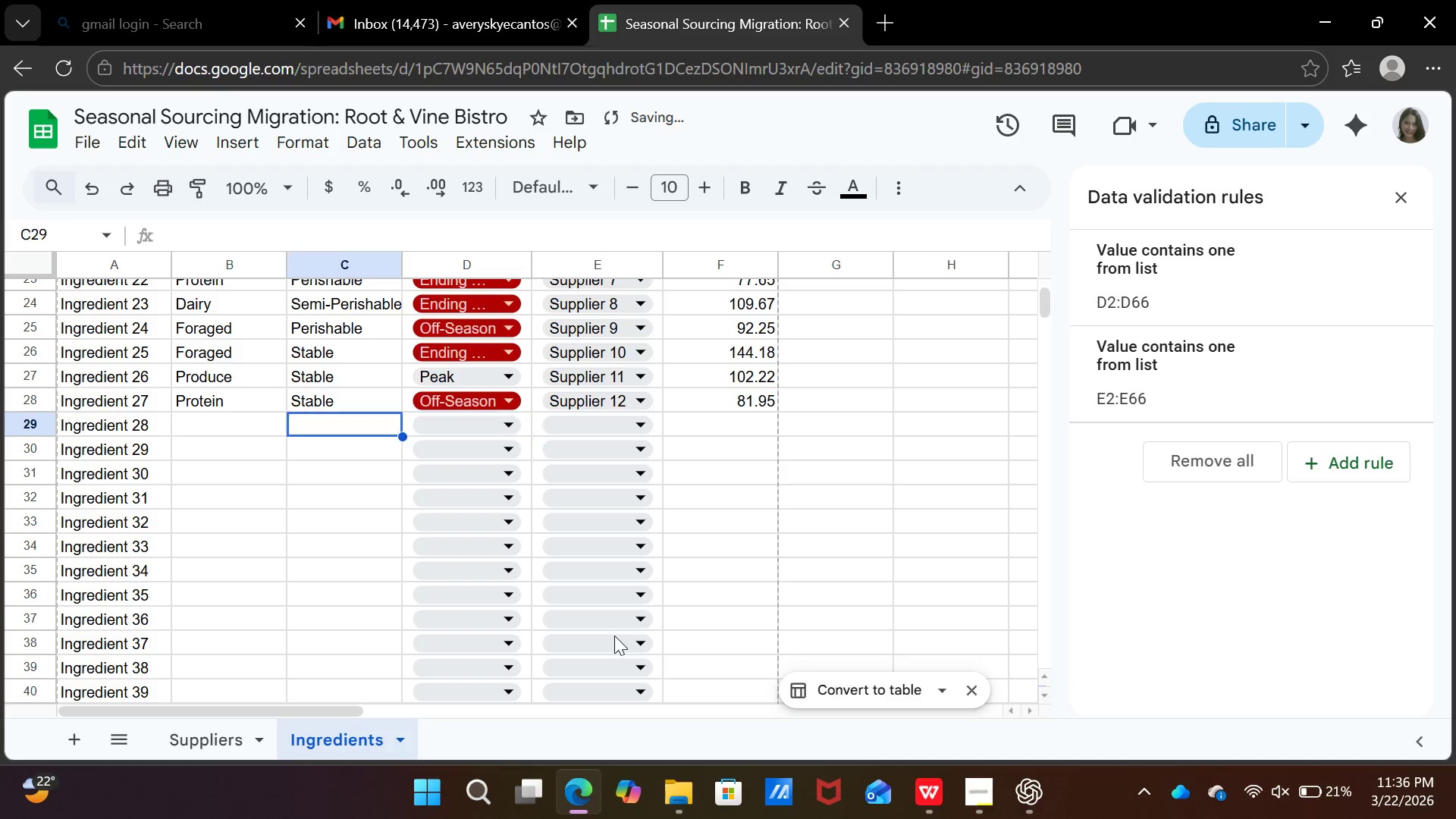 
key(ArrowLeft)
 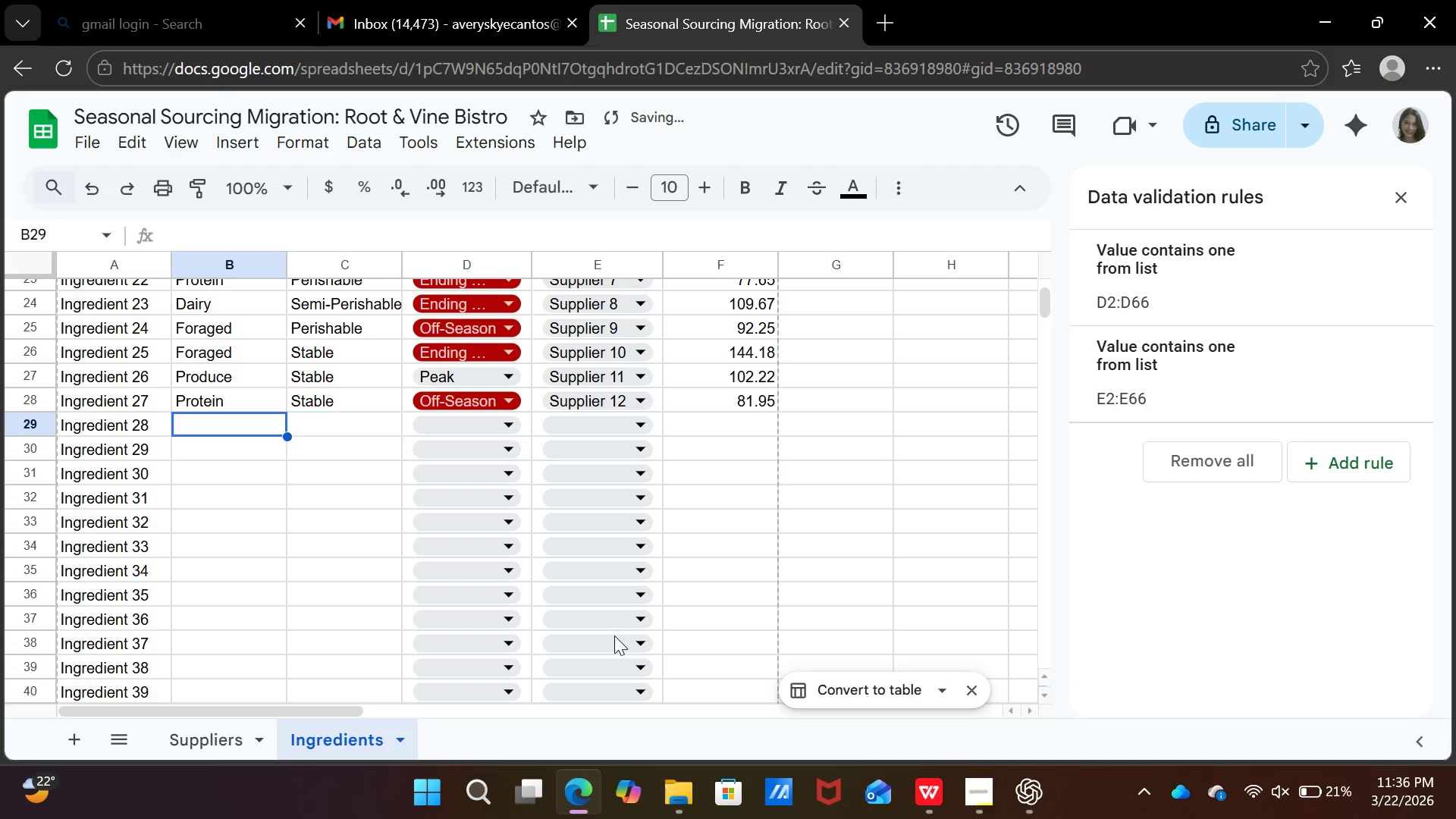 
key(ArrowLeft)
 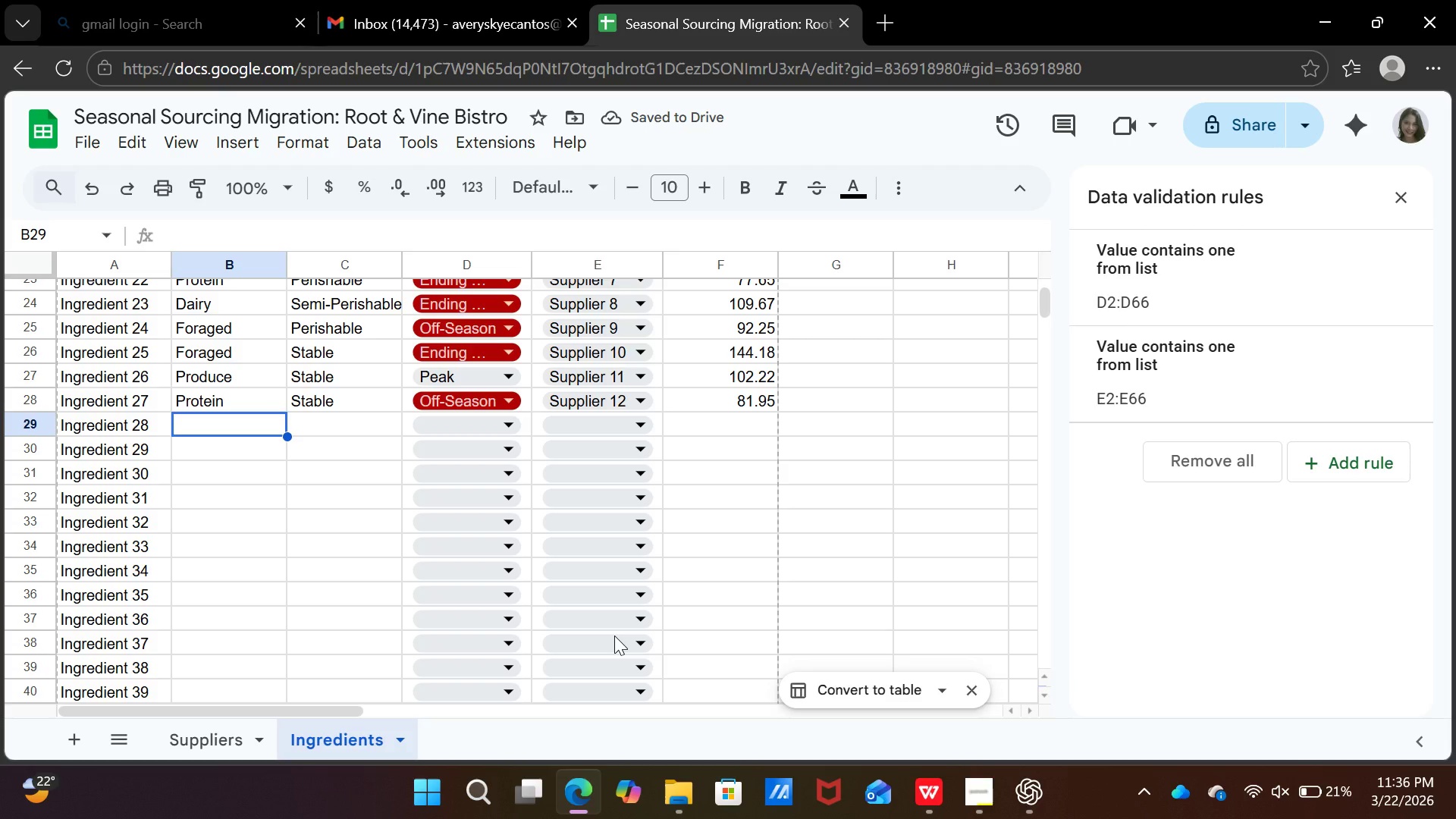 
left_click([614, 635])
 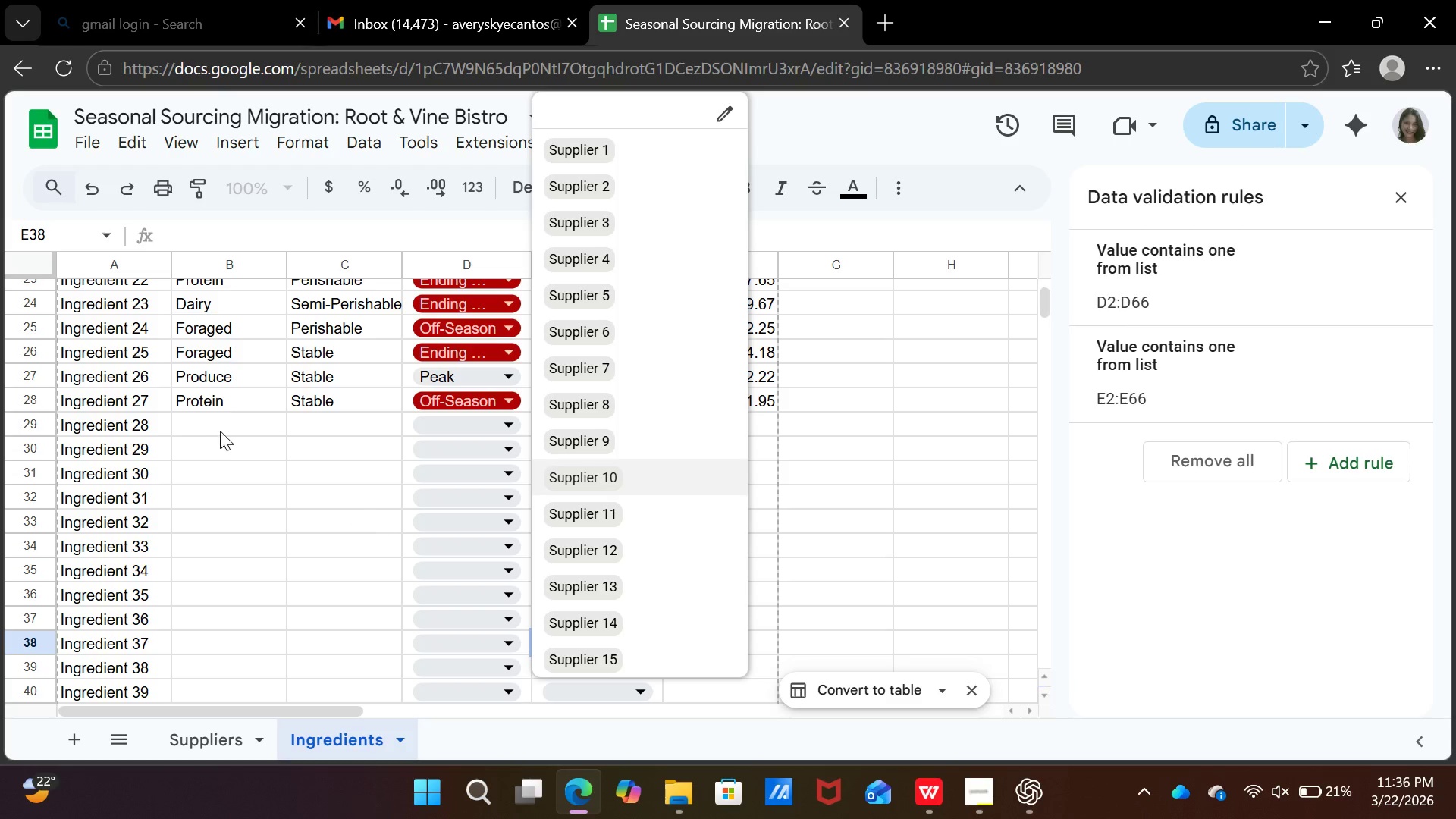 
left_click([216, 428])
 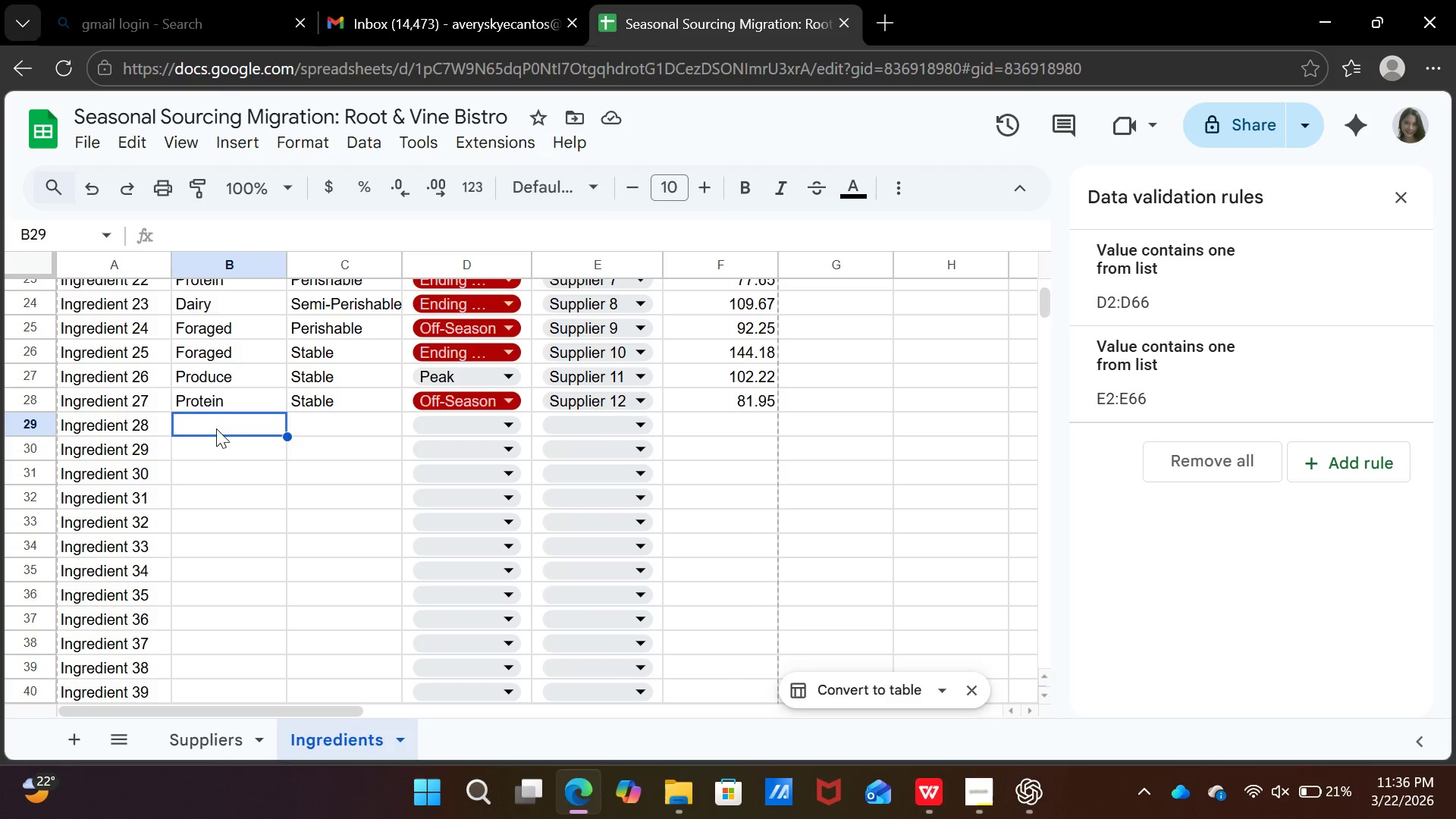 
type(prot)
 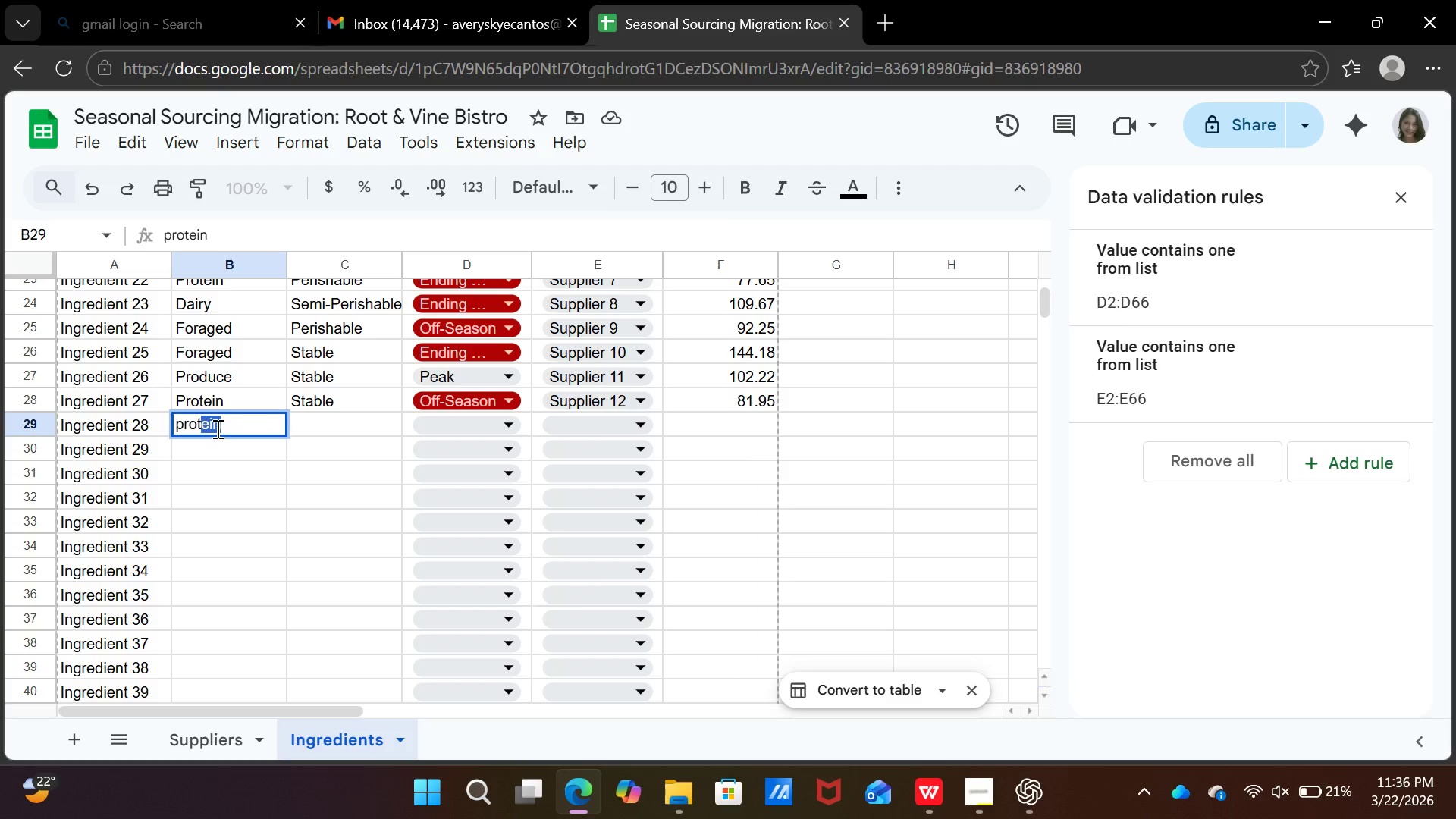 
key(ArrowRight)
 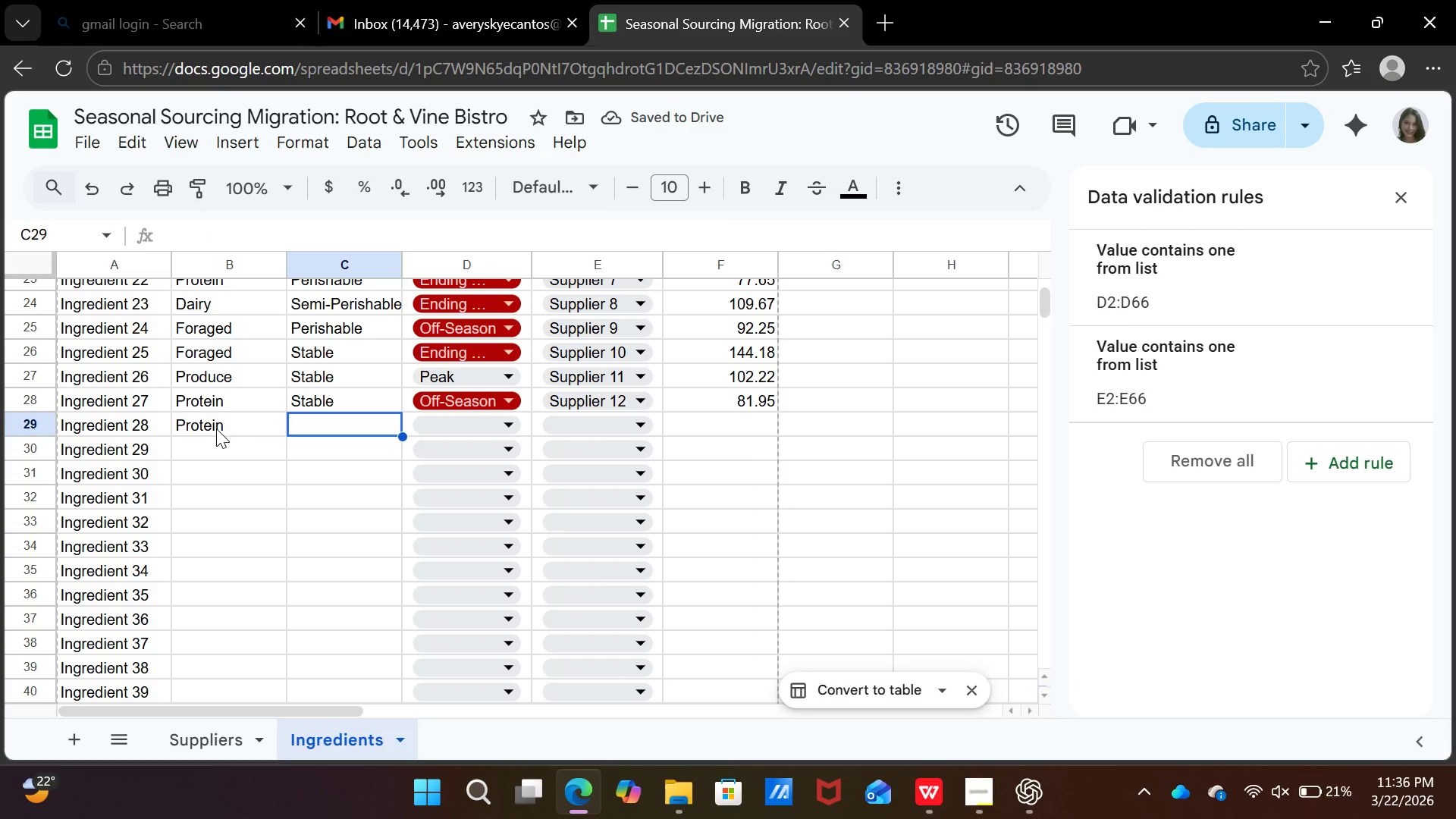 
type(st)
 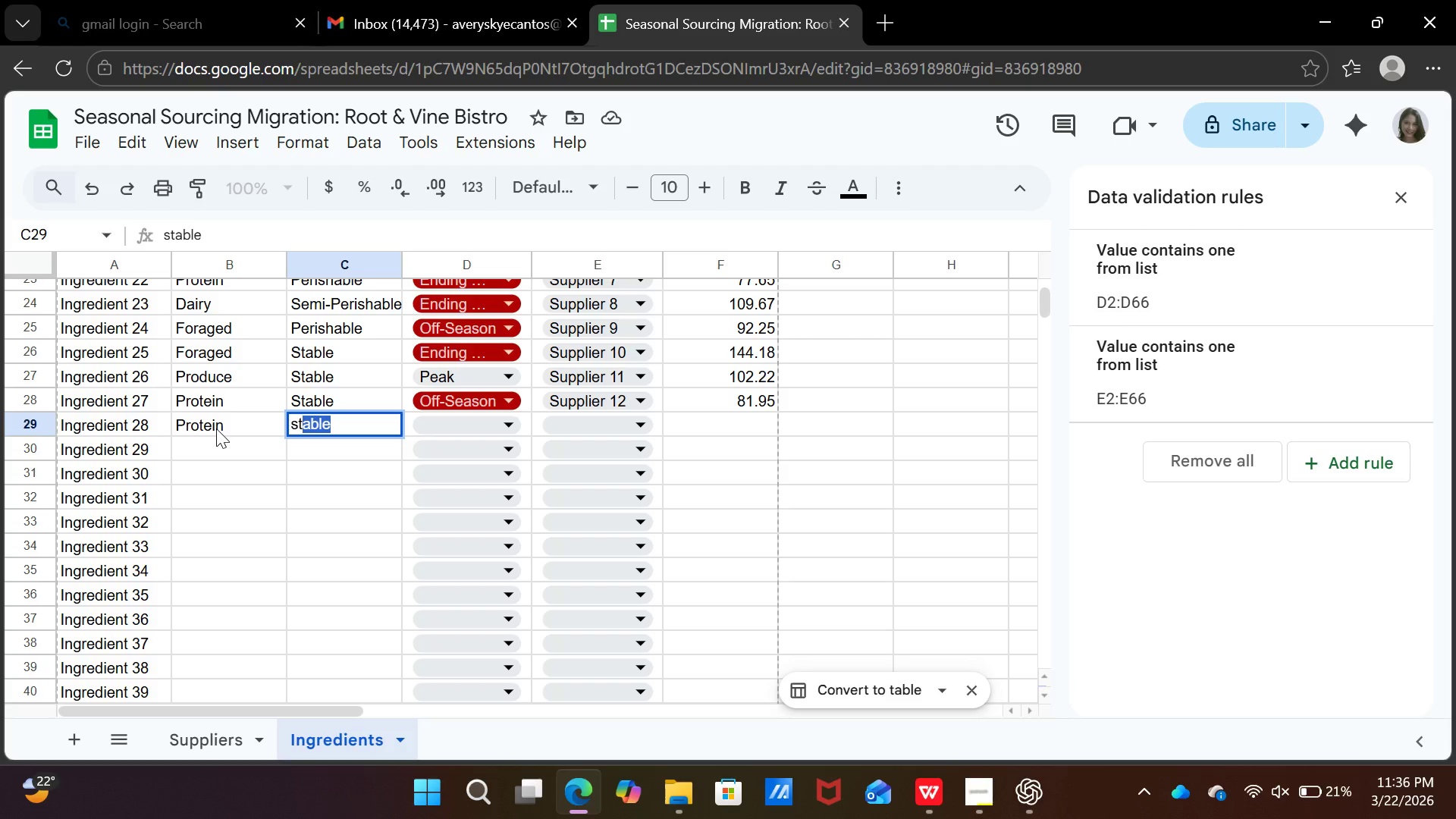 
key(ArrowRight)
 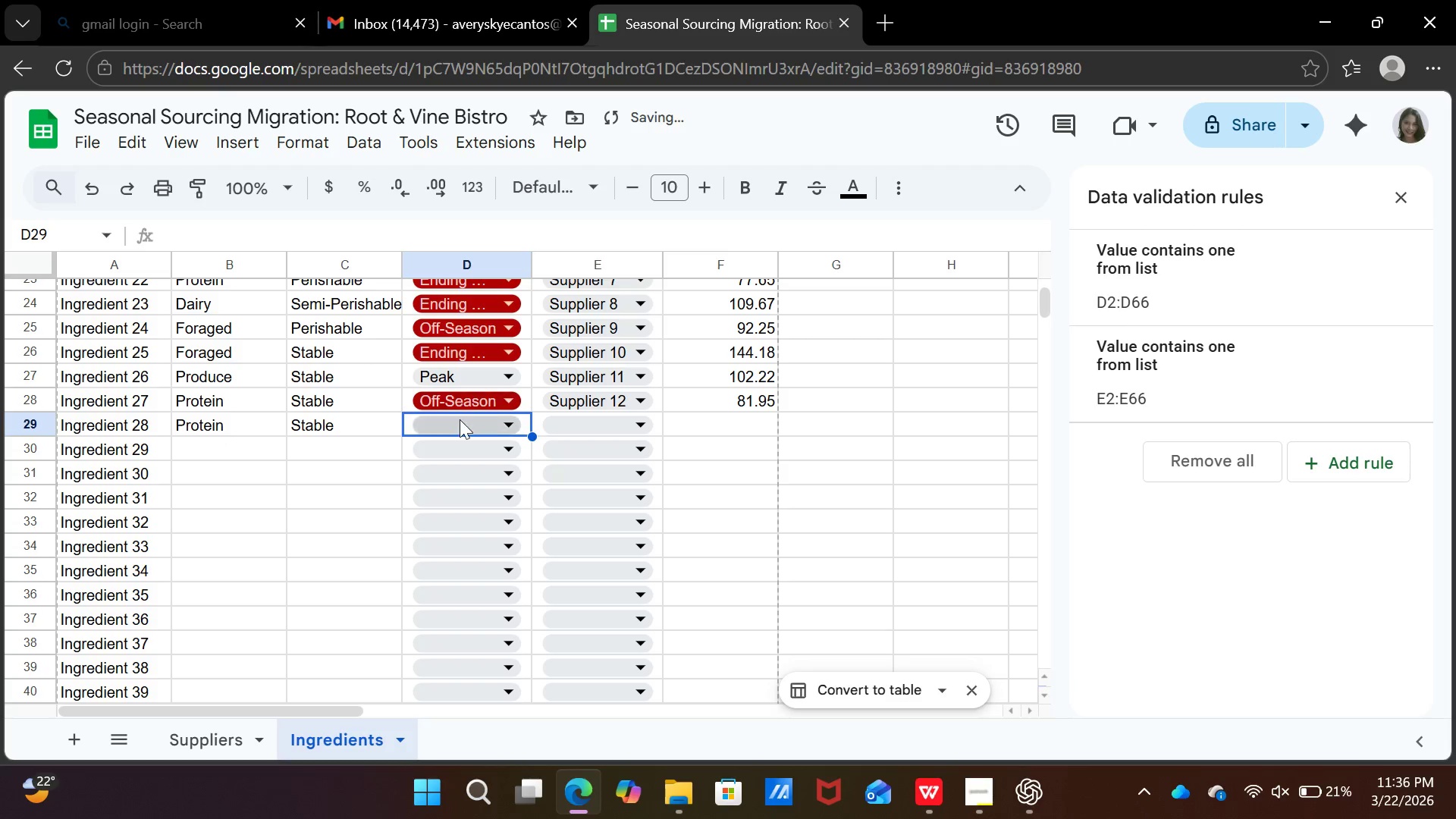 
left_click([461, 422])
 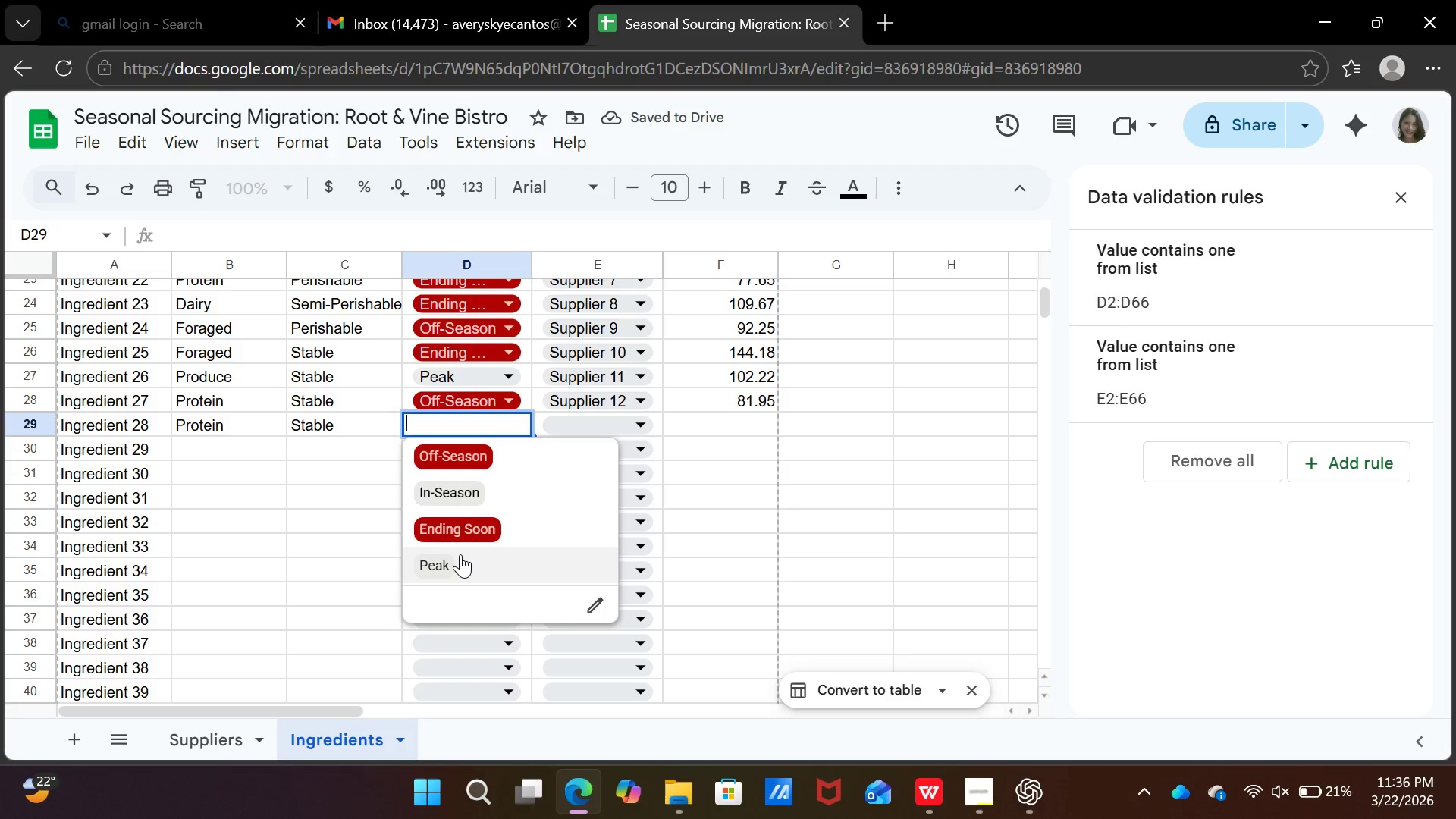 
left_click([460, 554])
 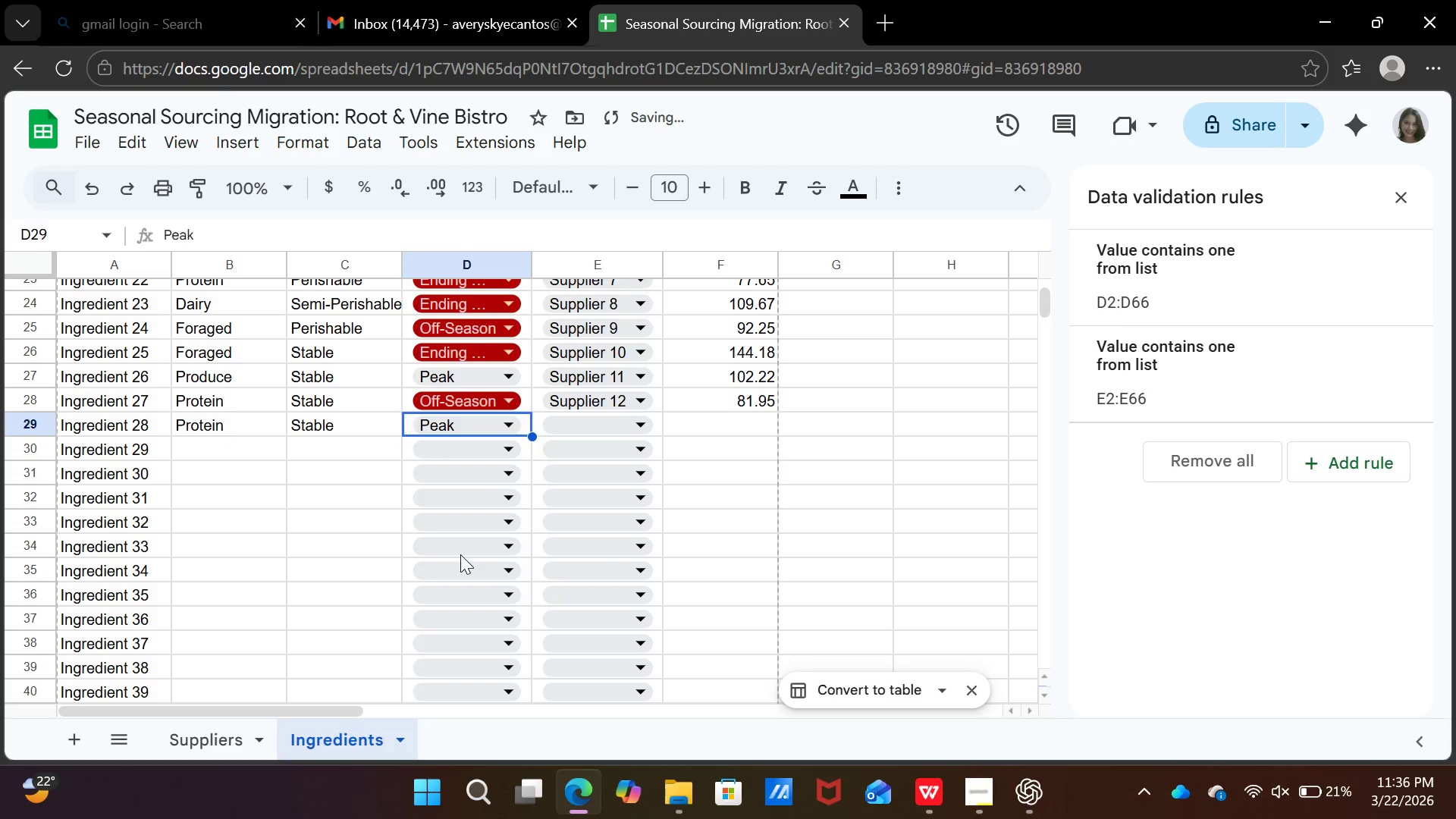 
key(ArrowRight)
 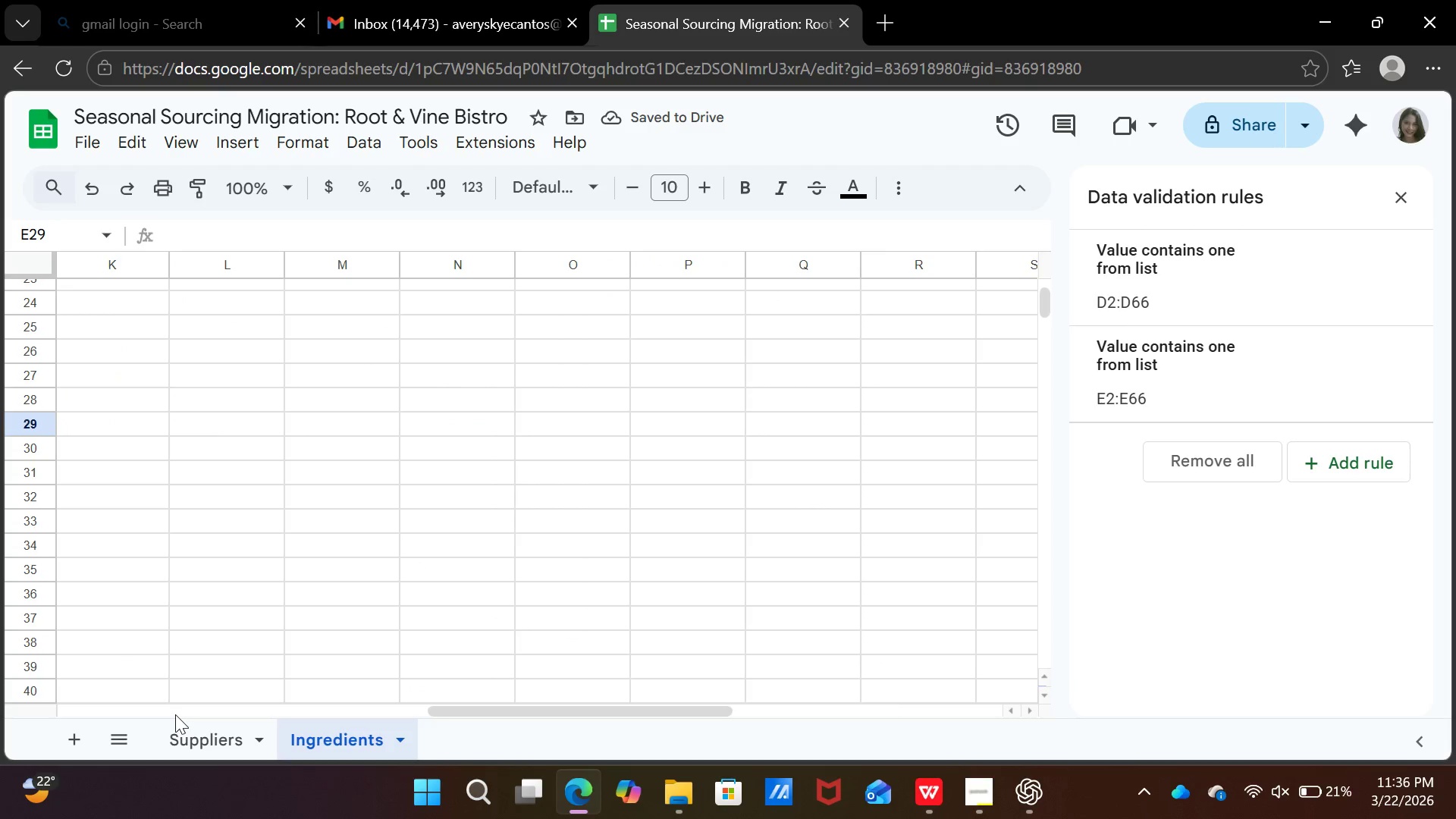 
wait(5.66)
 